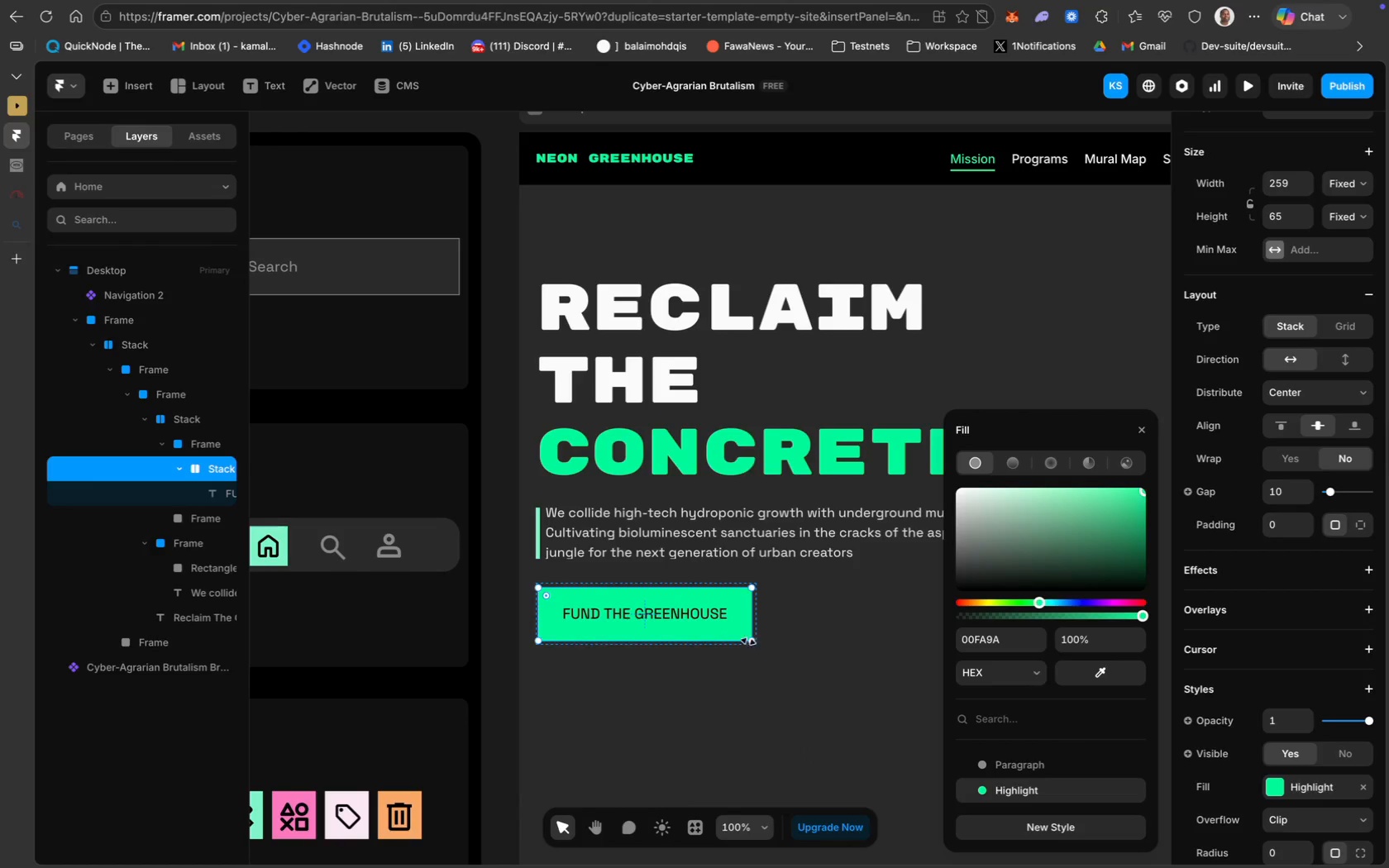 
left_click([739, 635])
 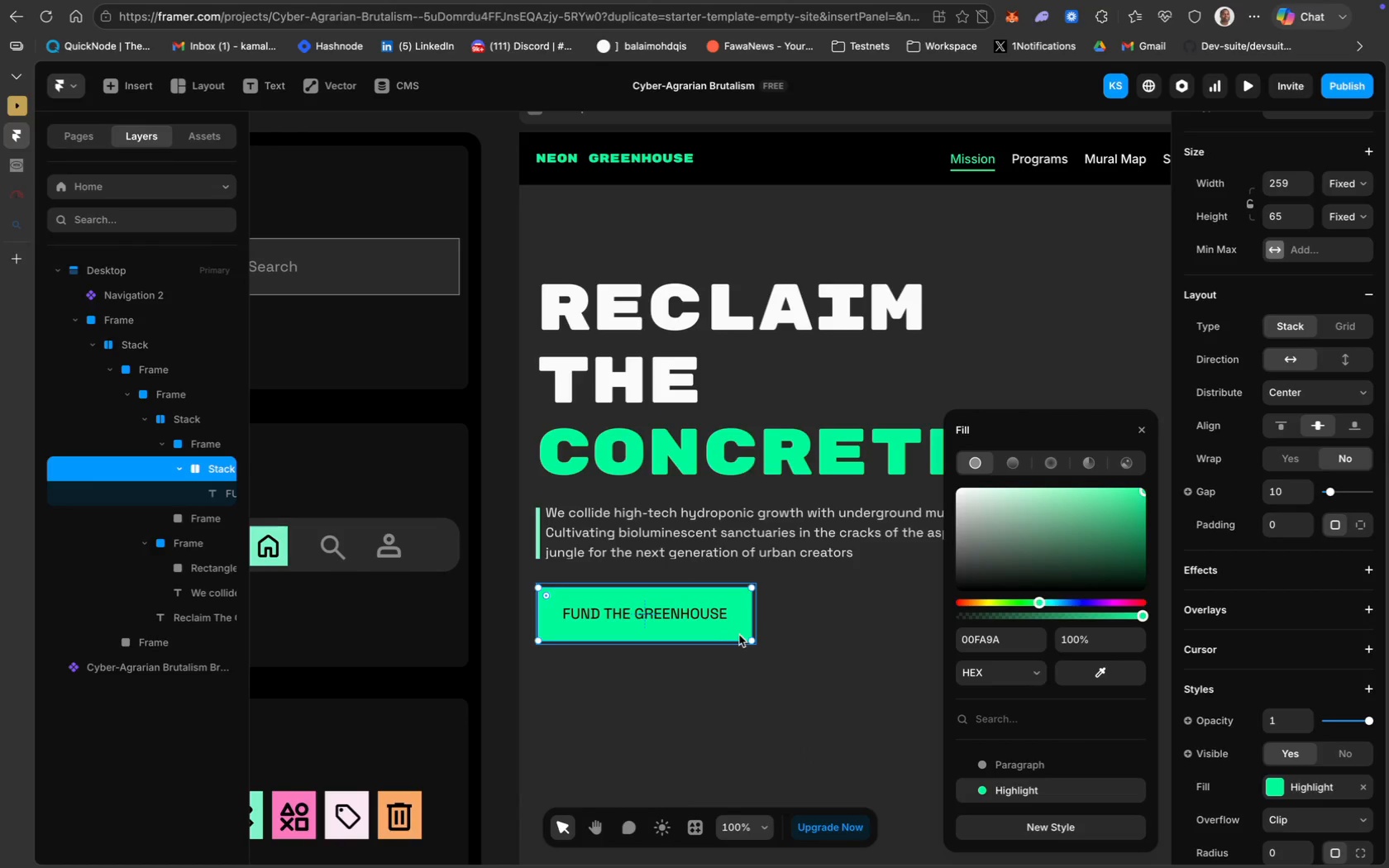 
key(Meta+D)
 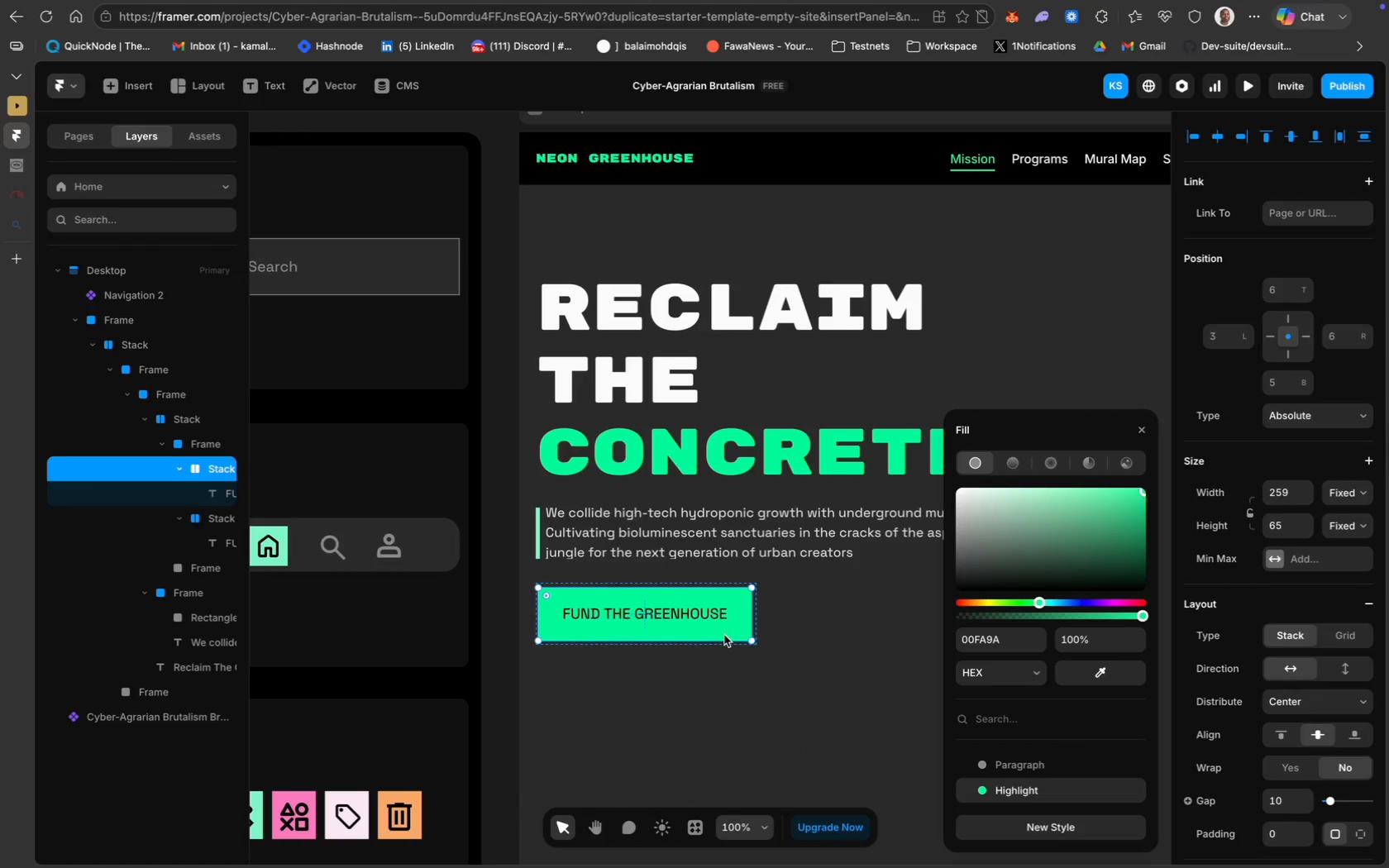 
left_click_drag(start_coordinate=[724, 632], to_coordinate=[732, 637])
 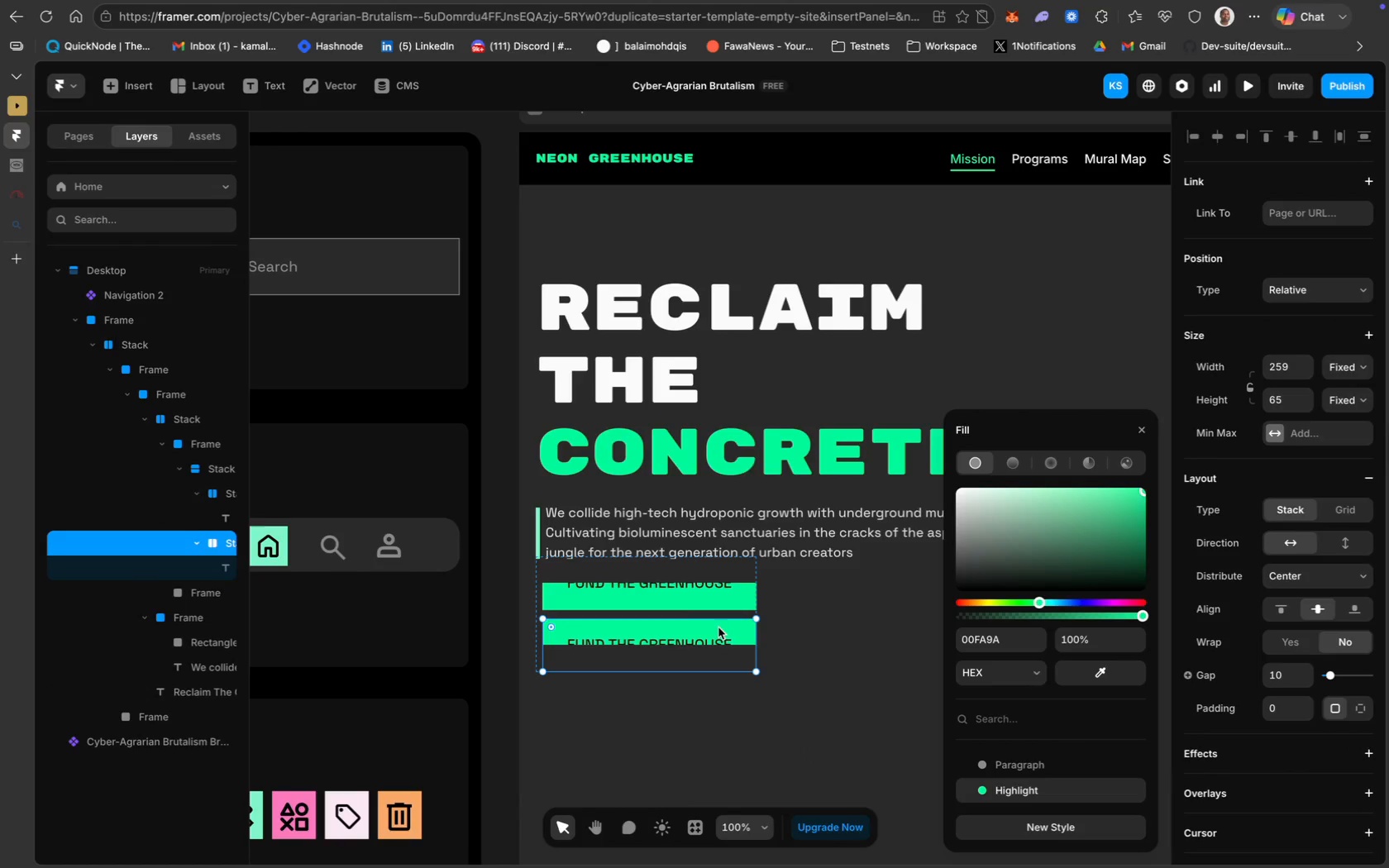 
key(Meta+Z)
 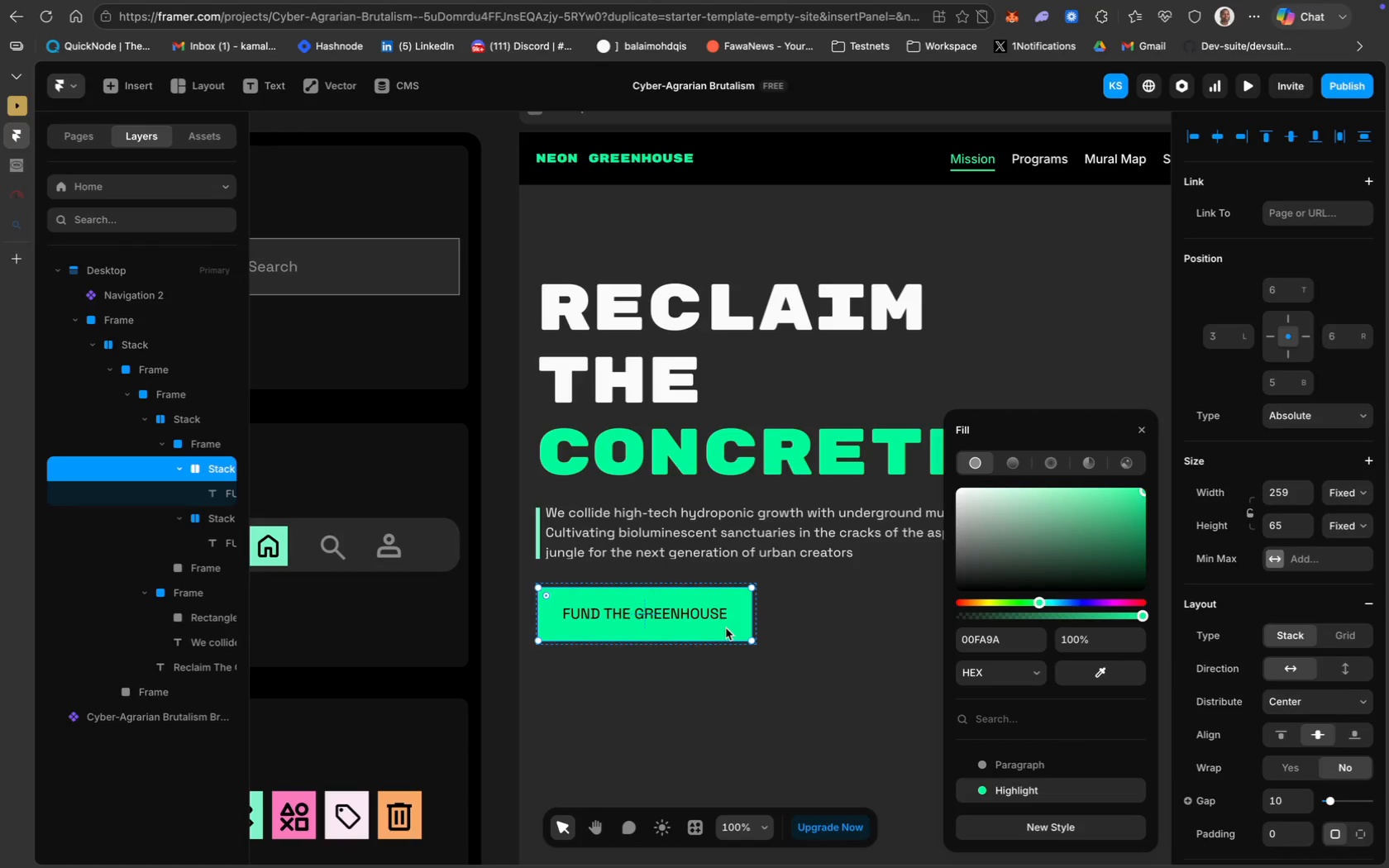 
left_click_drag(start_coordinate=[726, 629], to_coordinate=[733, 637])
 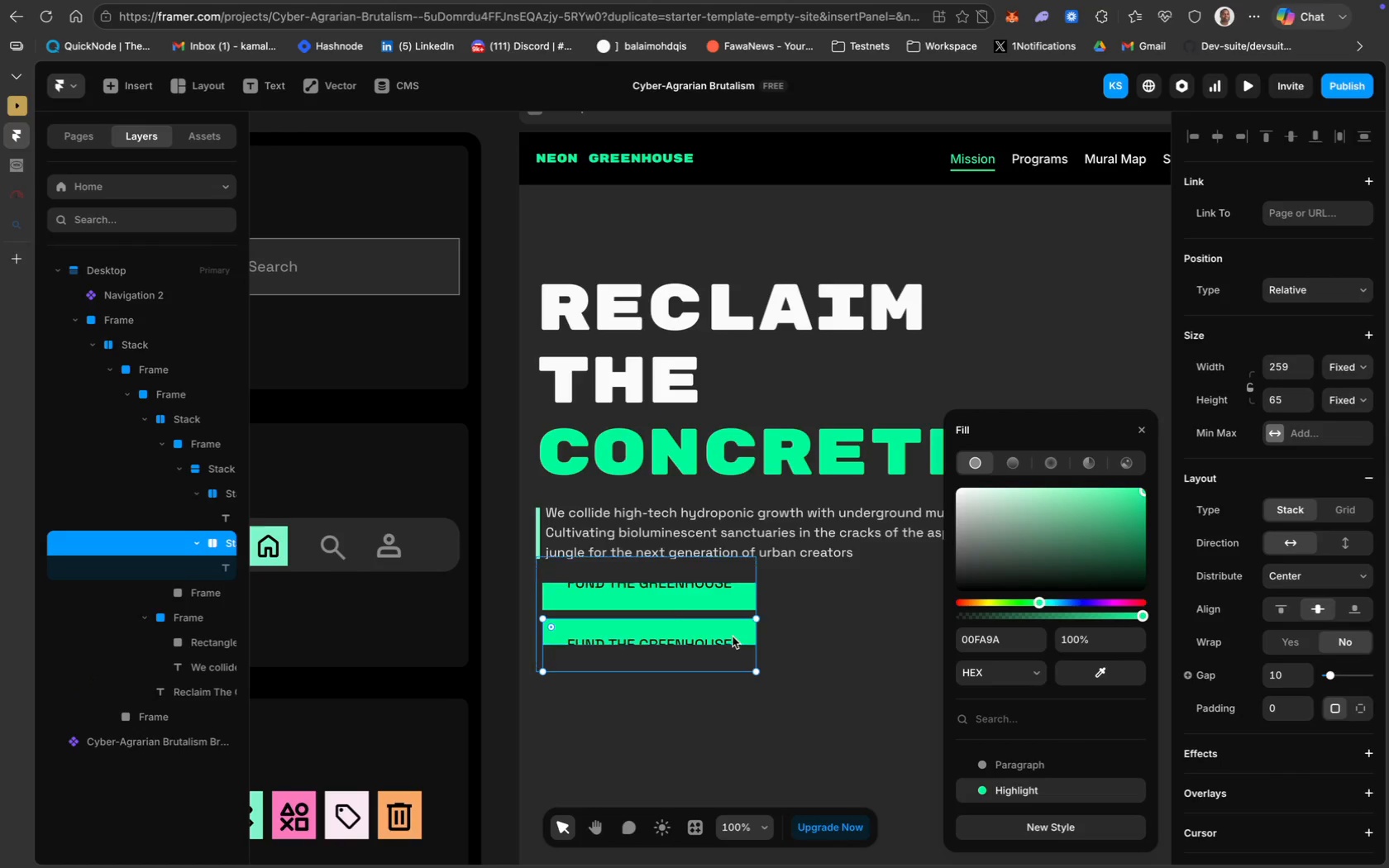 
key(Meta+Z)
 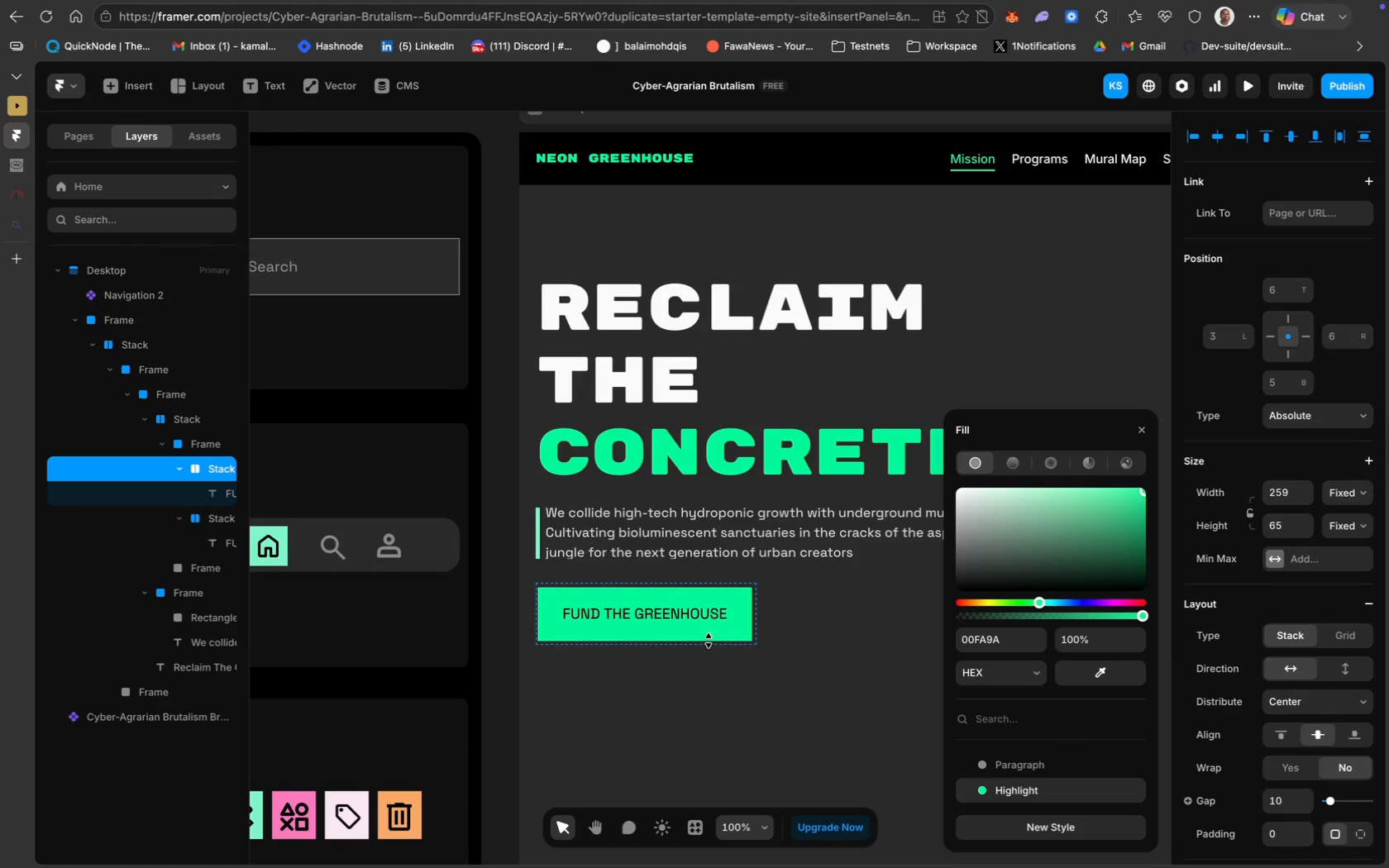 
key(Meta+Z)
 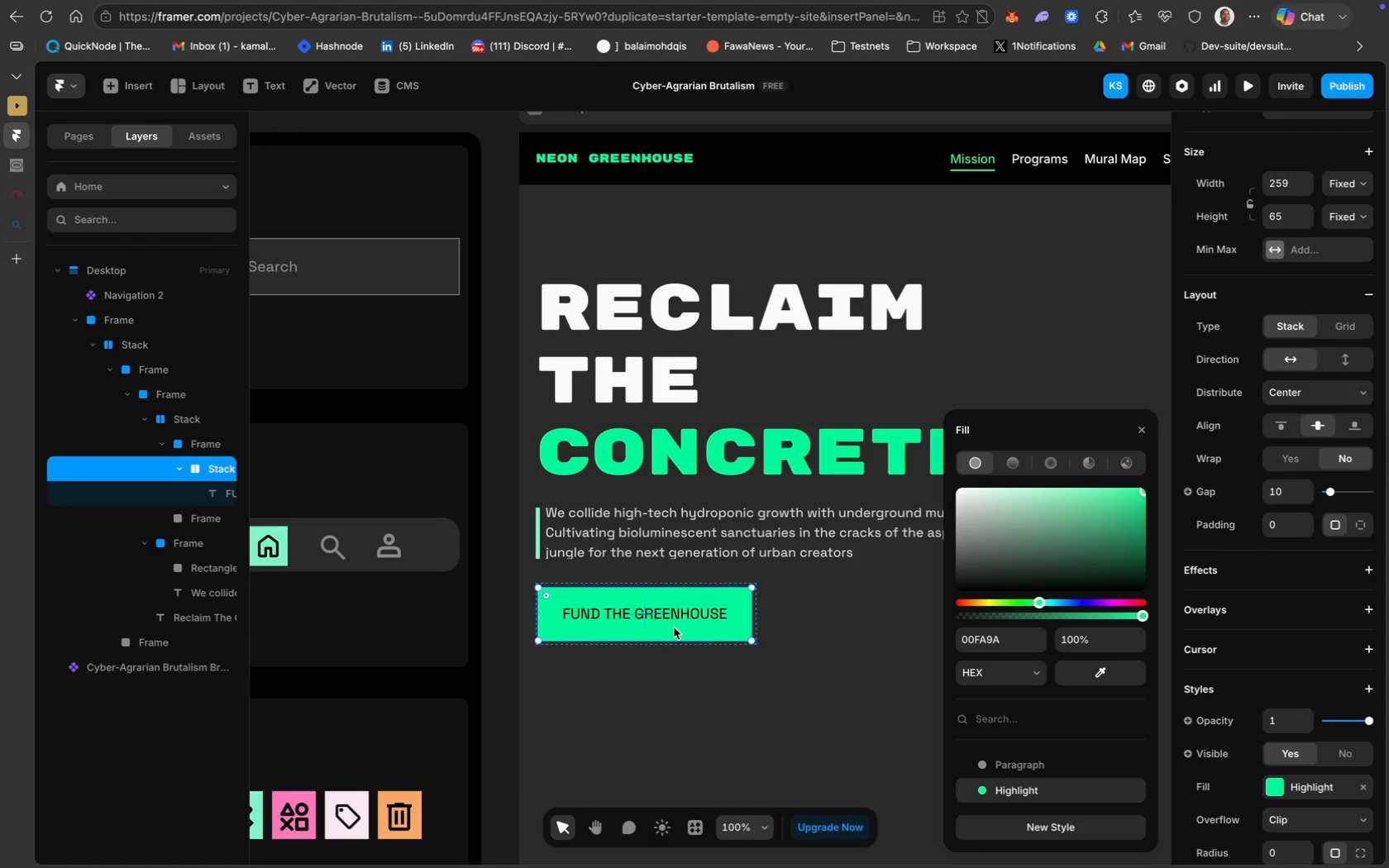 
left_click([642, 613])
 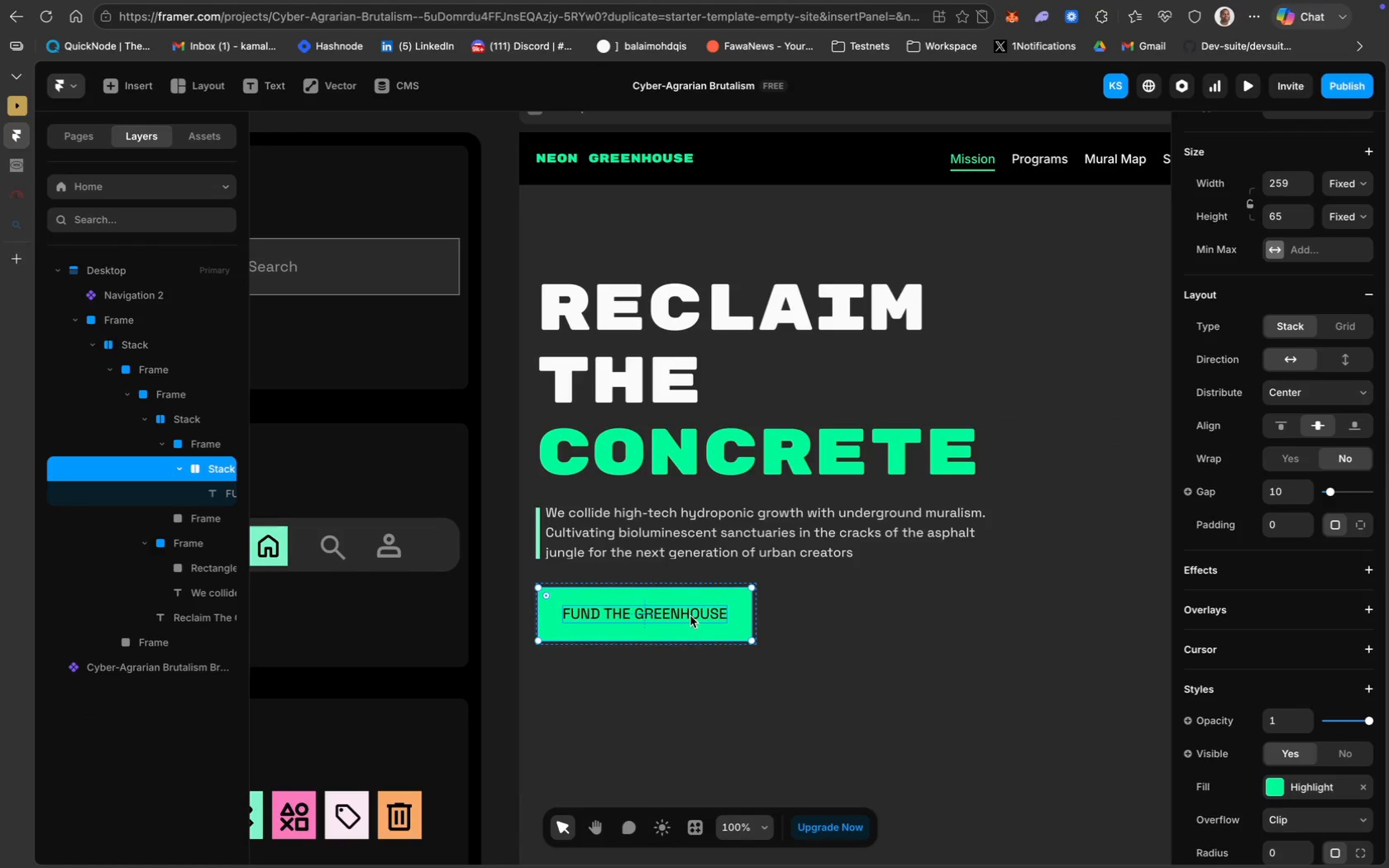 
left_click([717, 614])
 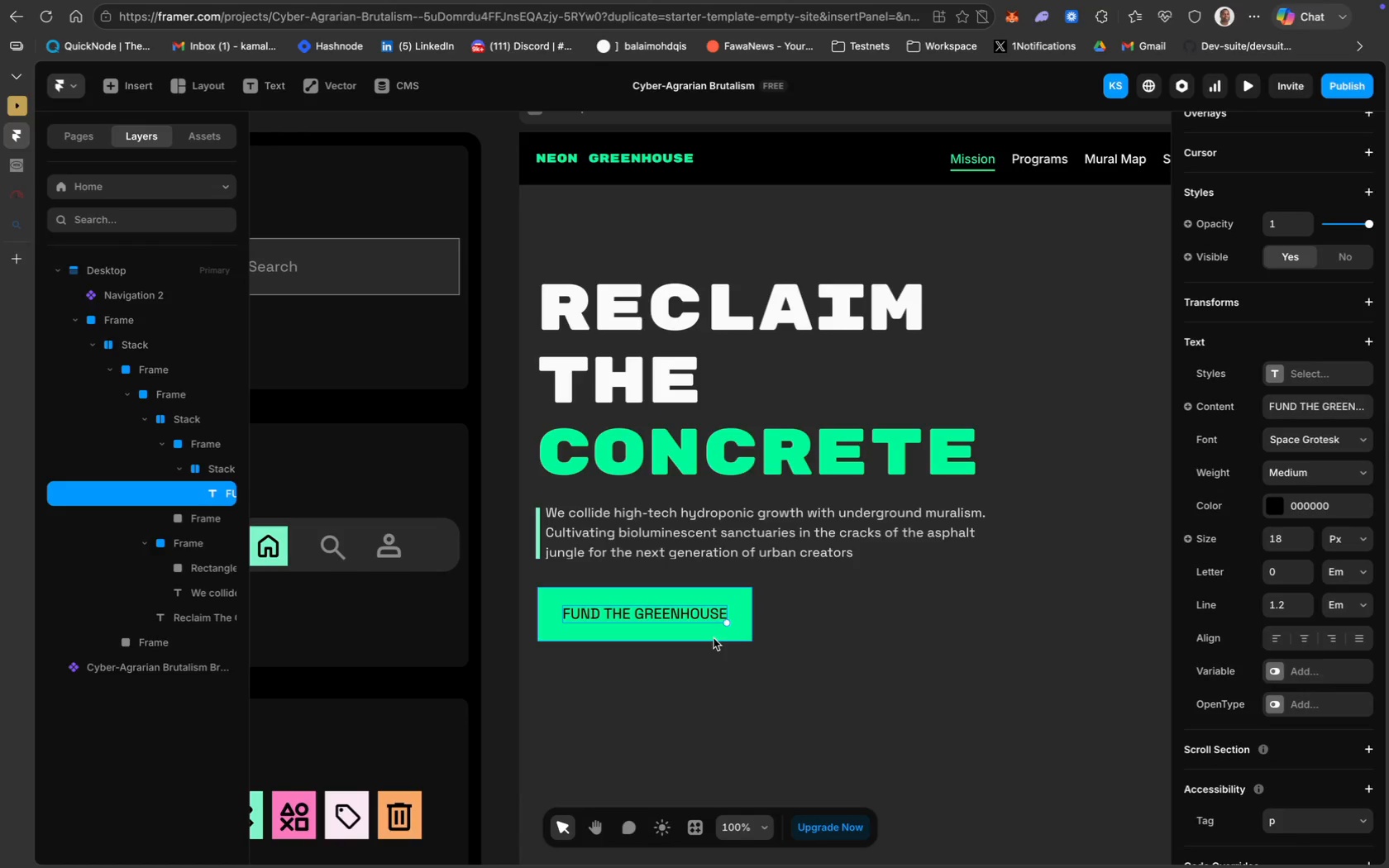 
wait(7.97)
 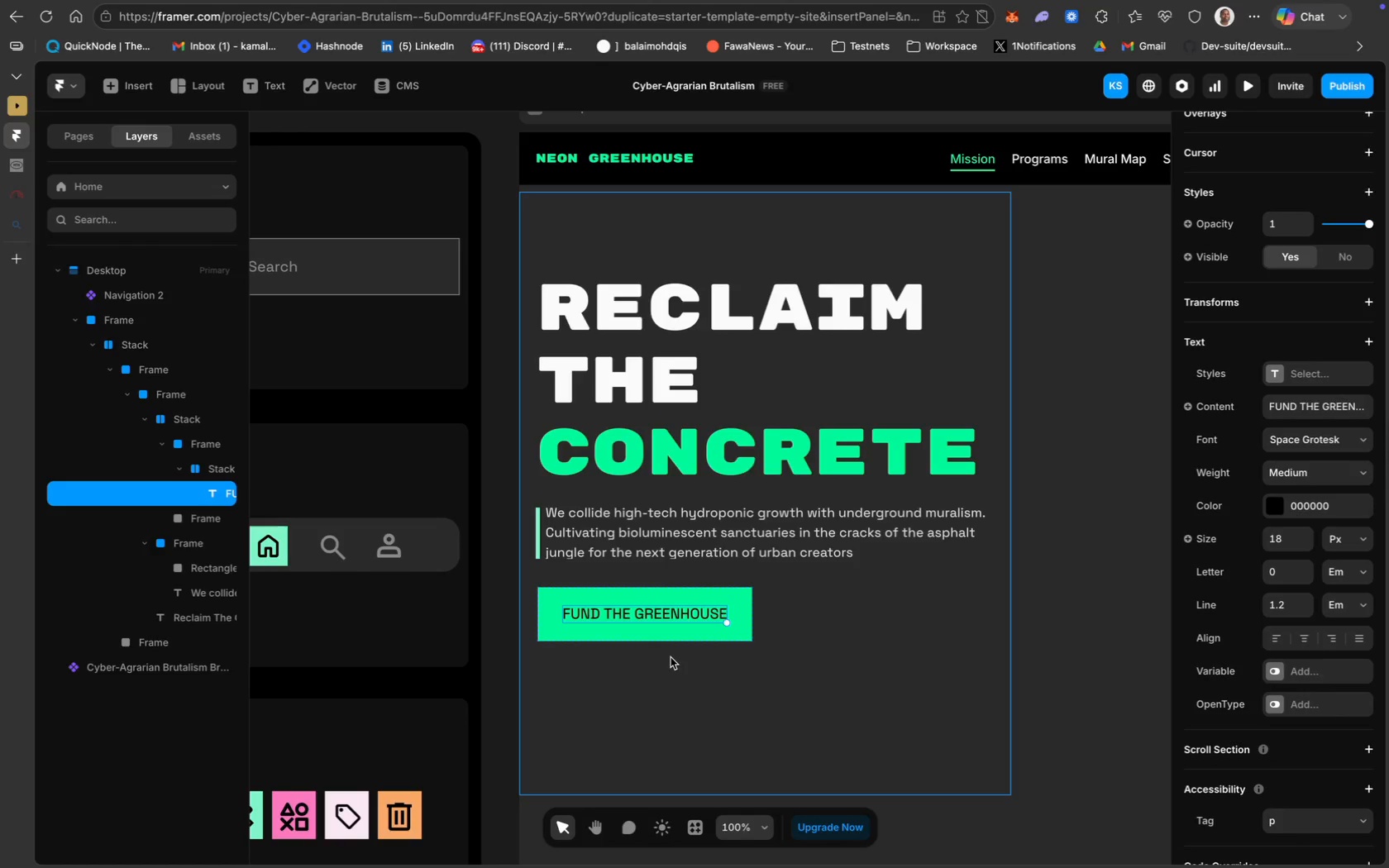 
key(Meta+D)
 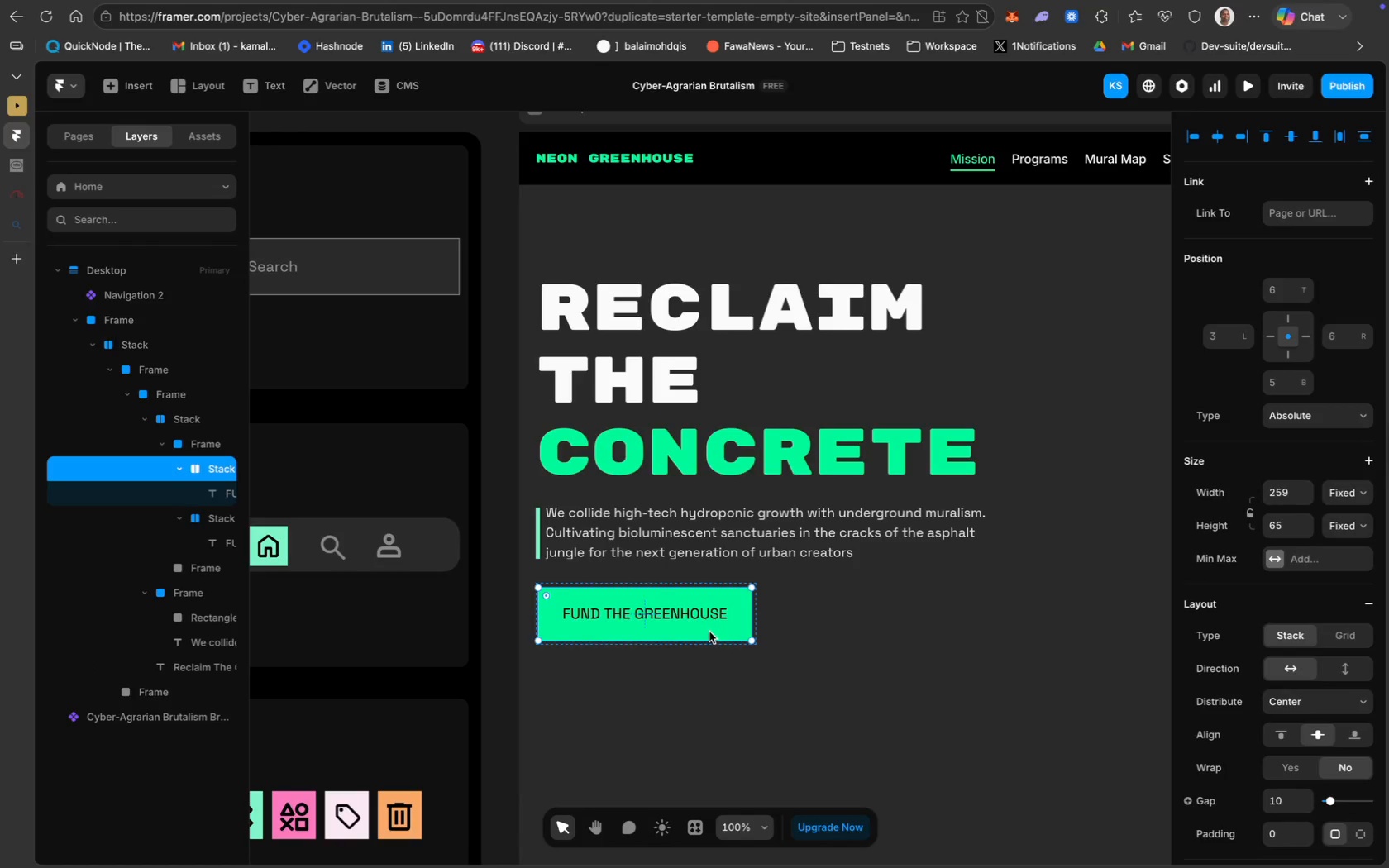 
left_click_drag(start_coordinate=[709, 632], to_coordinate=[931, 632])
 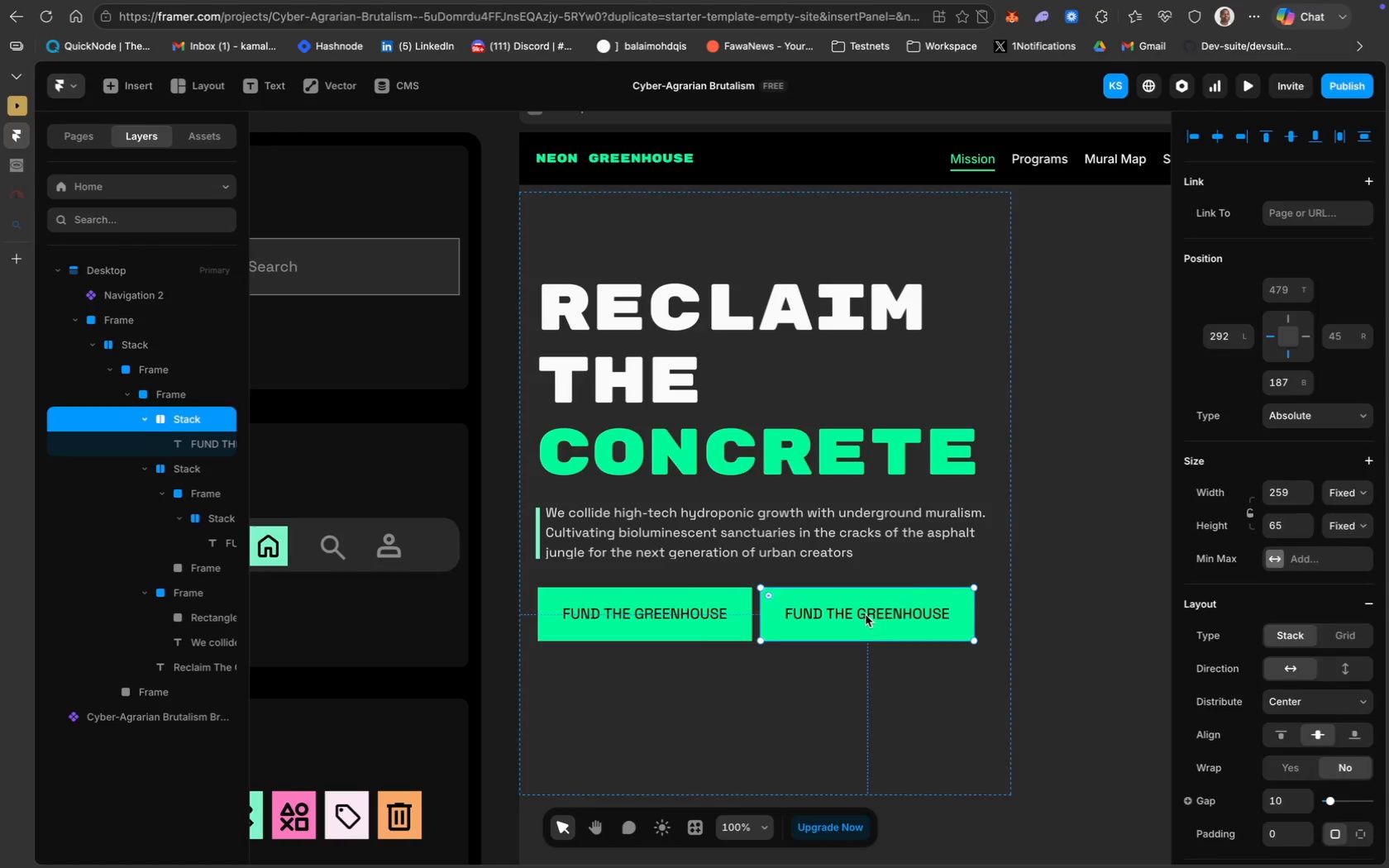 
double_click([866, 615])
 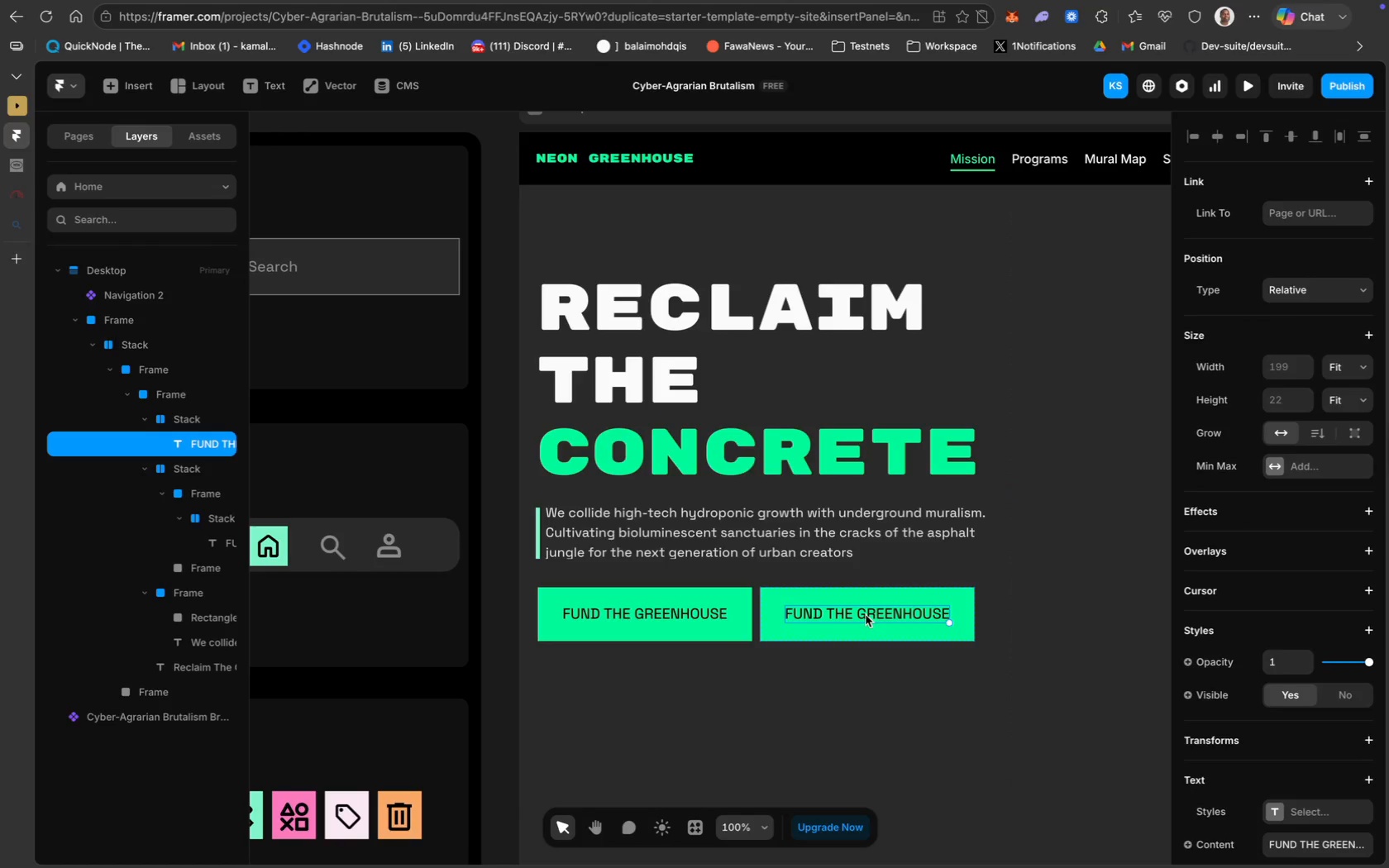 
double_click([866, 615])
 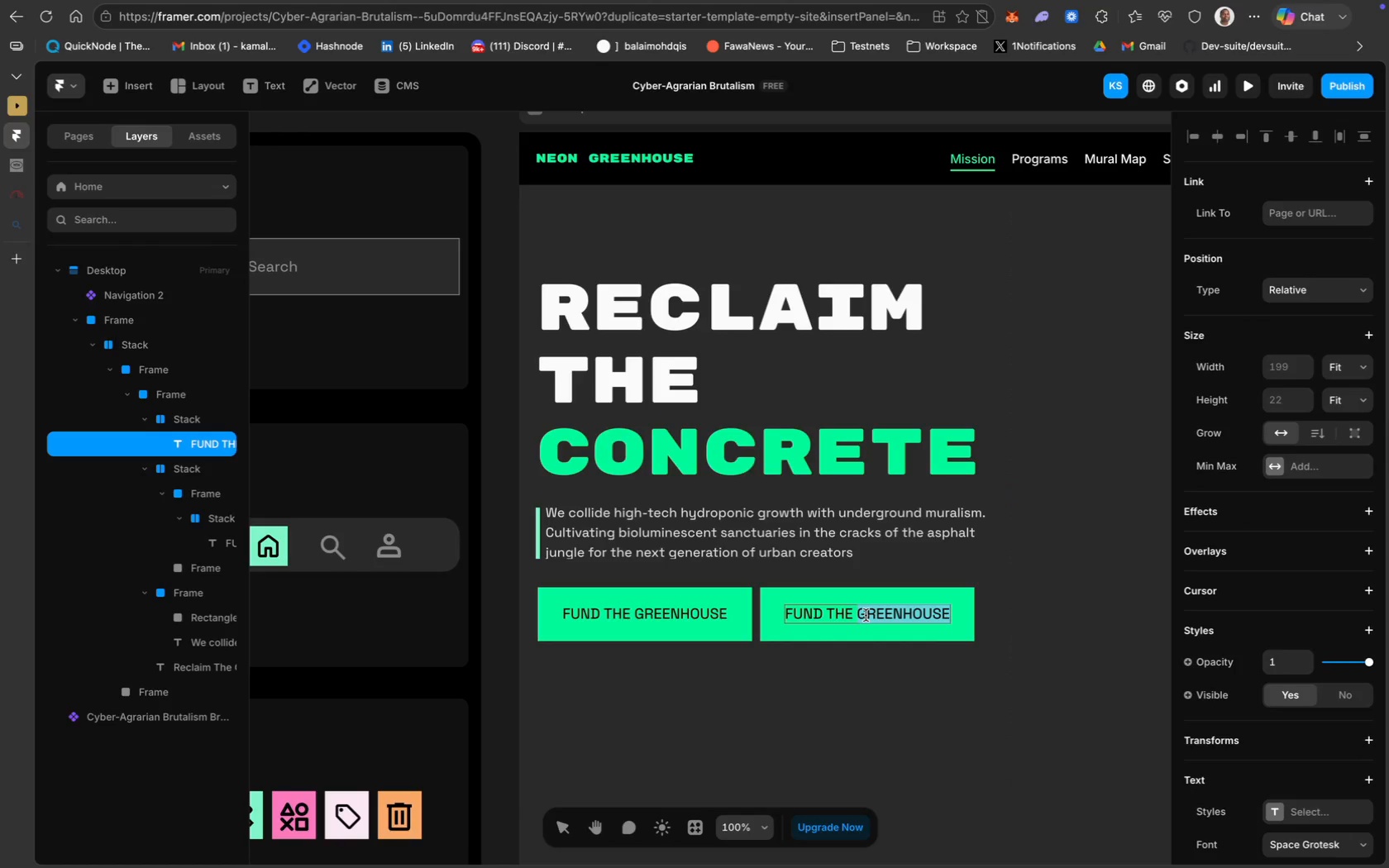 
key(Meta+CommandLeft)
 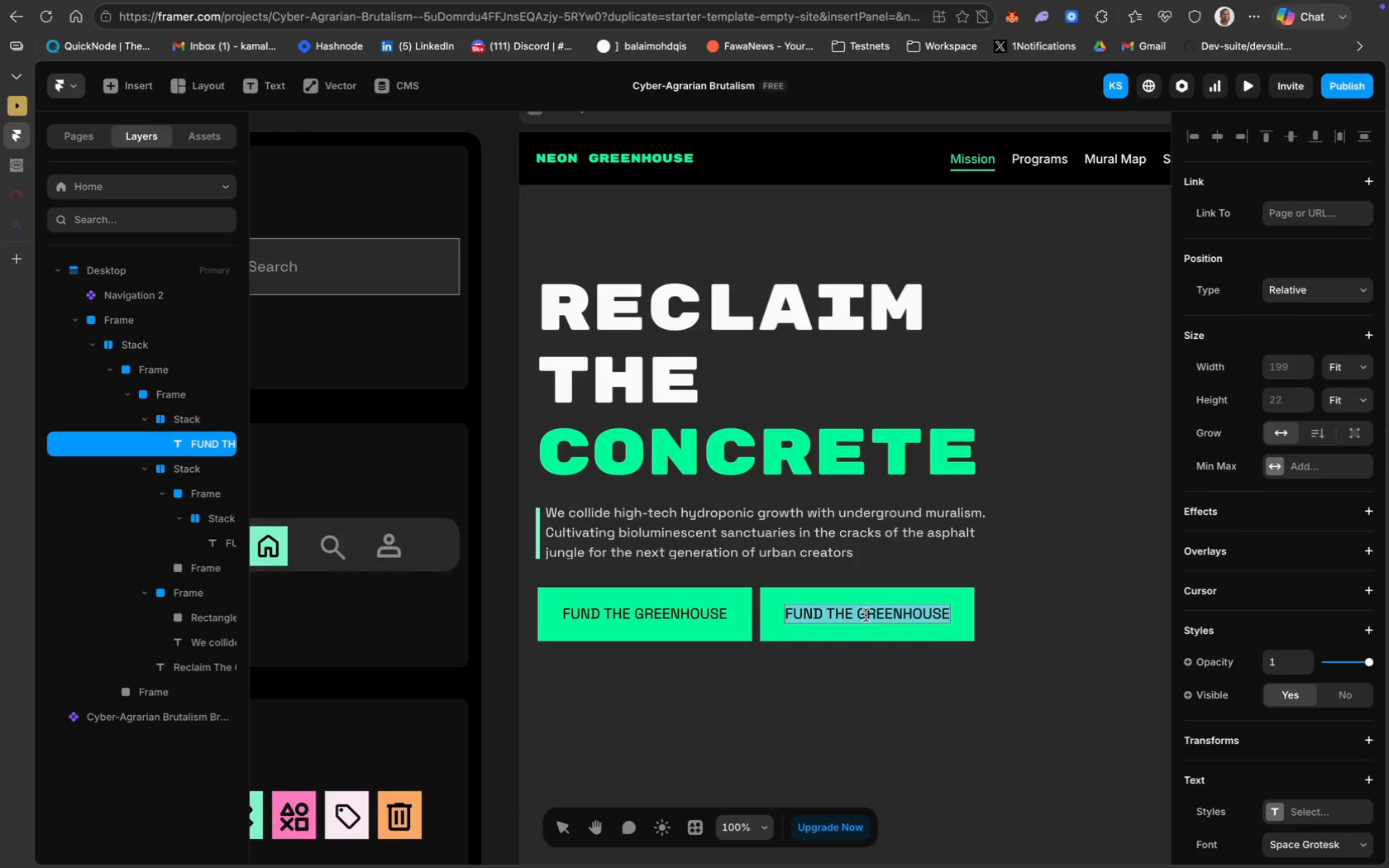 
key(Meta+A)
 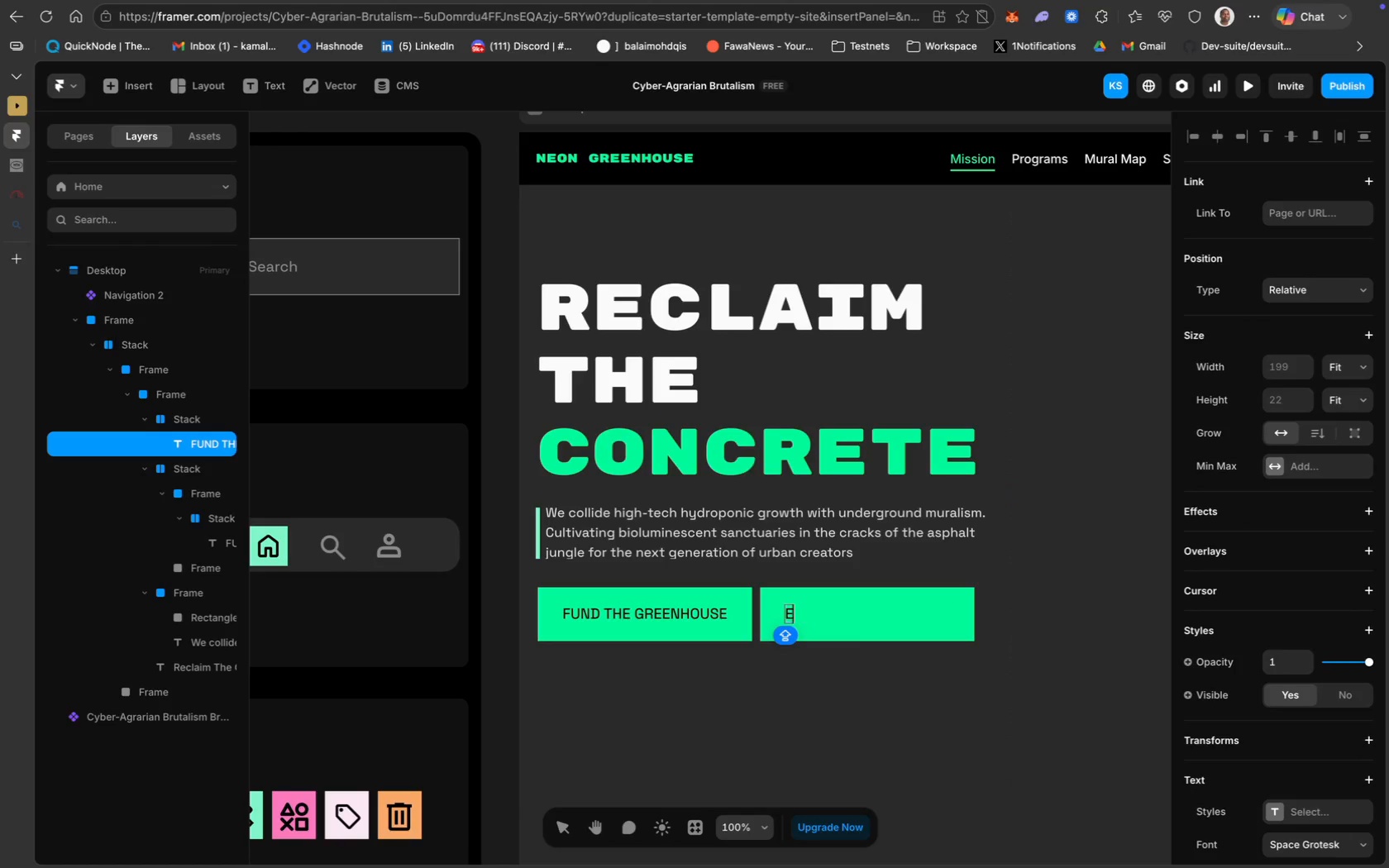 
type(Explore Mura)
key(Backspace)
key(Backspace)
key(Backspace)
 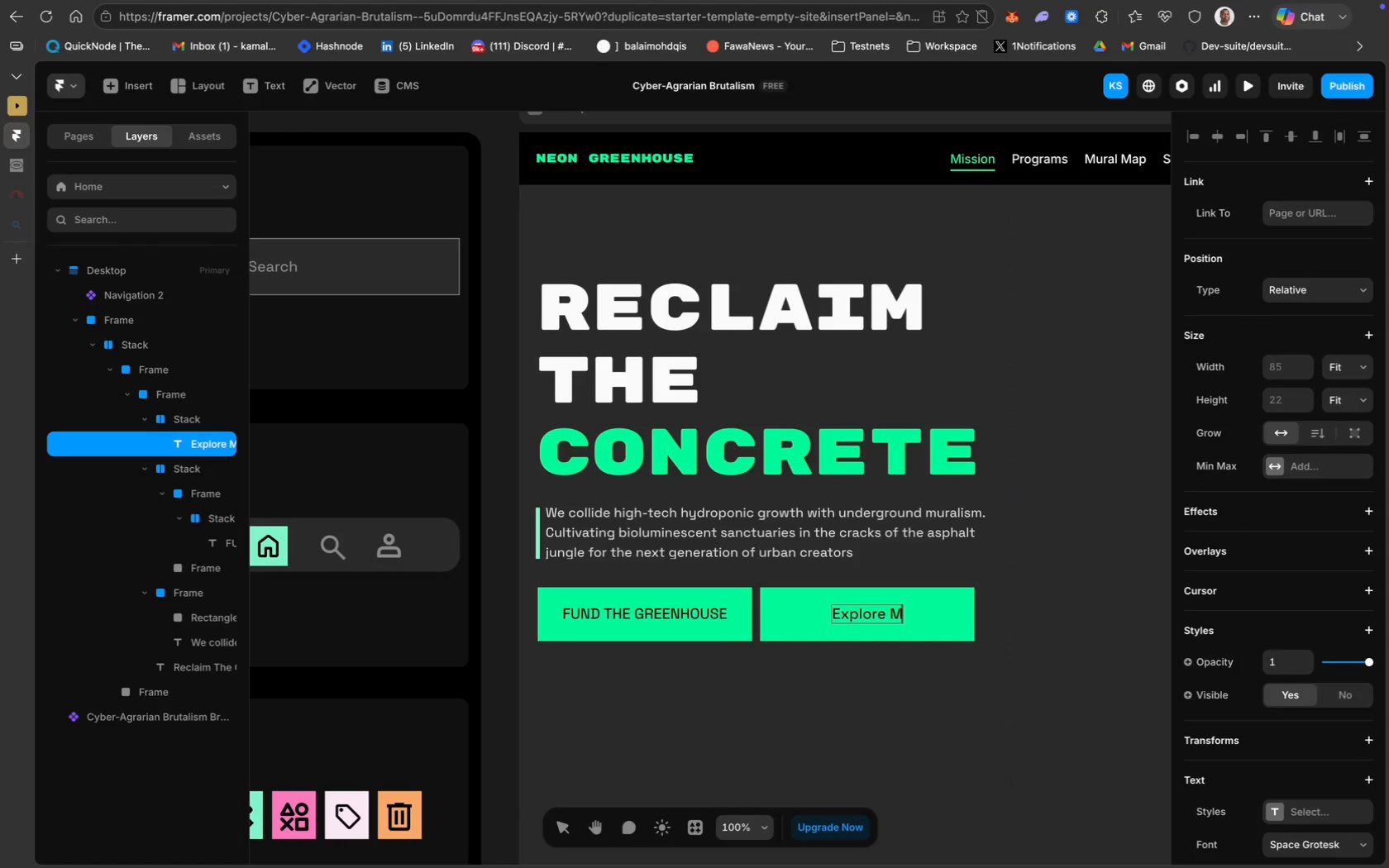 
key(Meta+CommandLeft)
 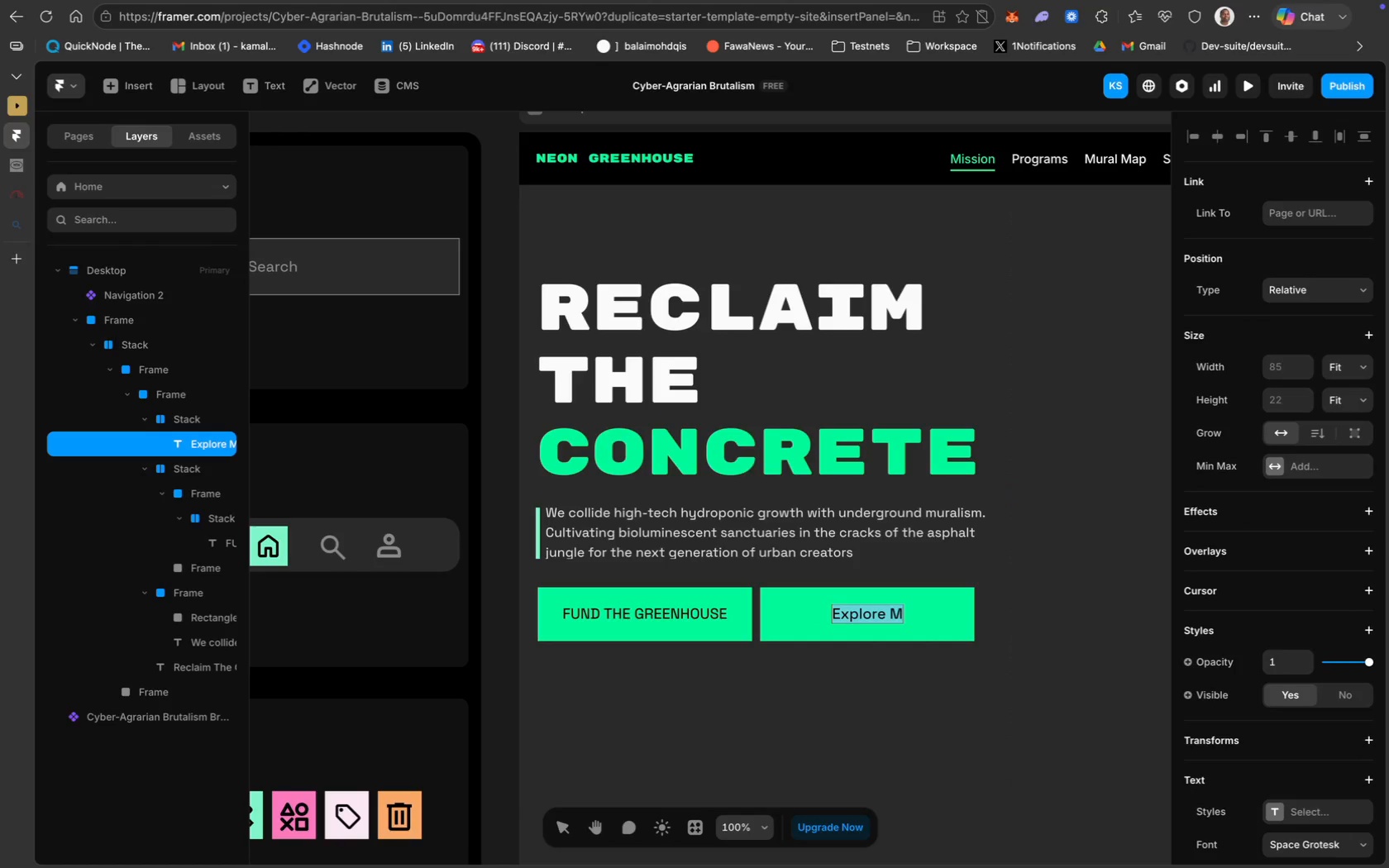 
key(Meta+A)
 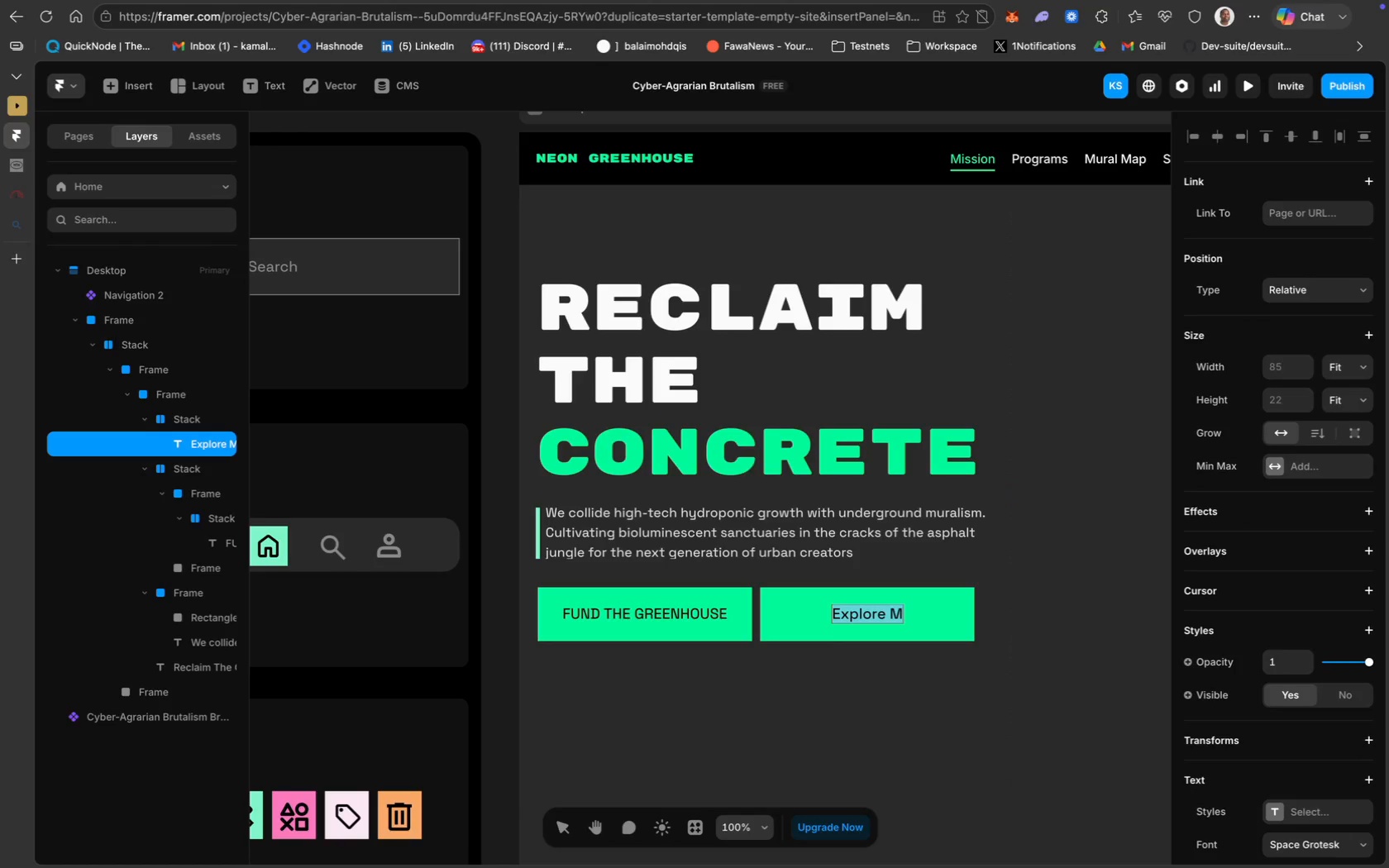 
type(EXPLORE MURAL MAP)
 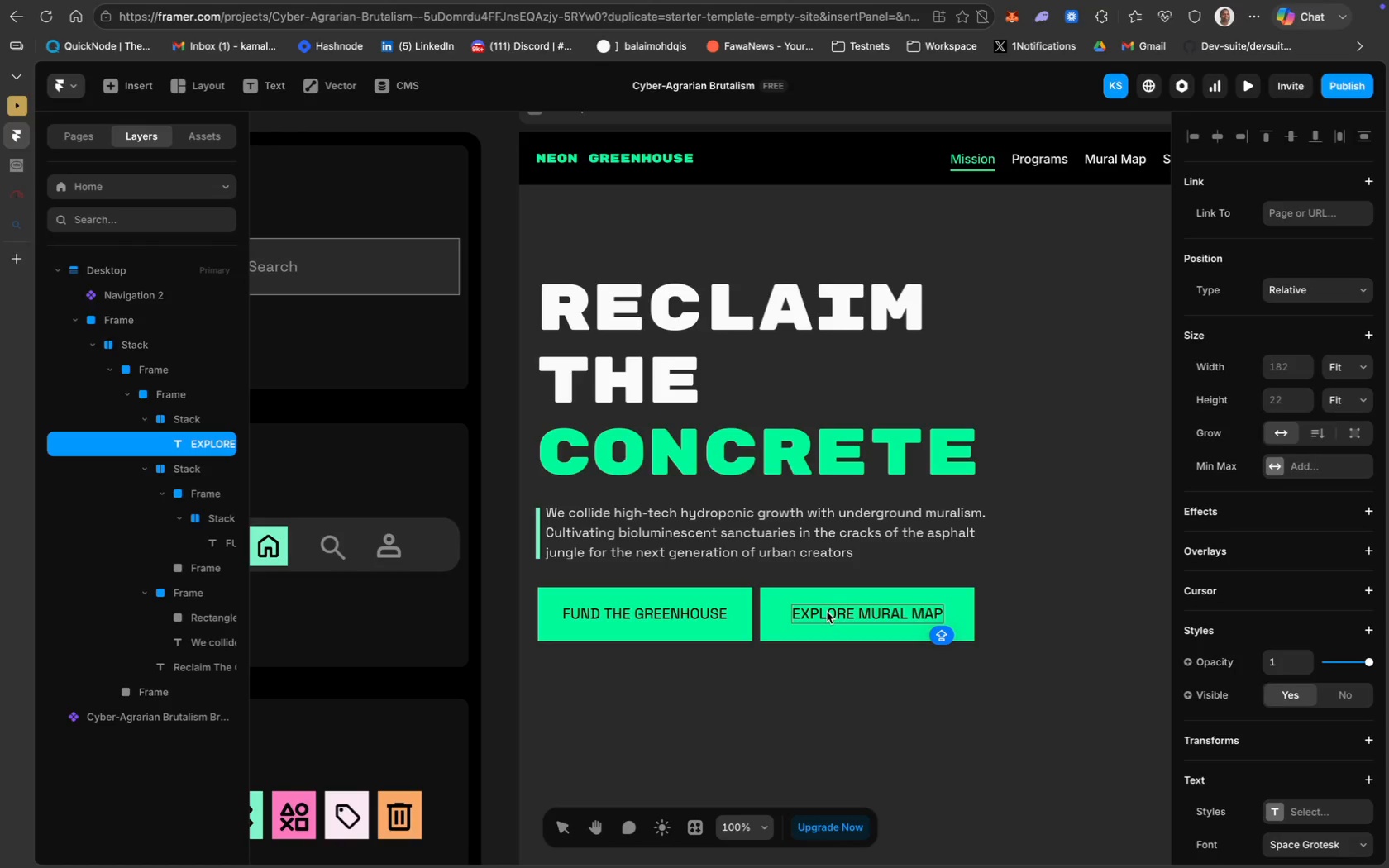 
hold_key(key=CommandLeft, duration=0.5)
 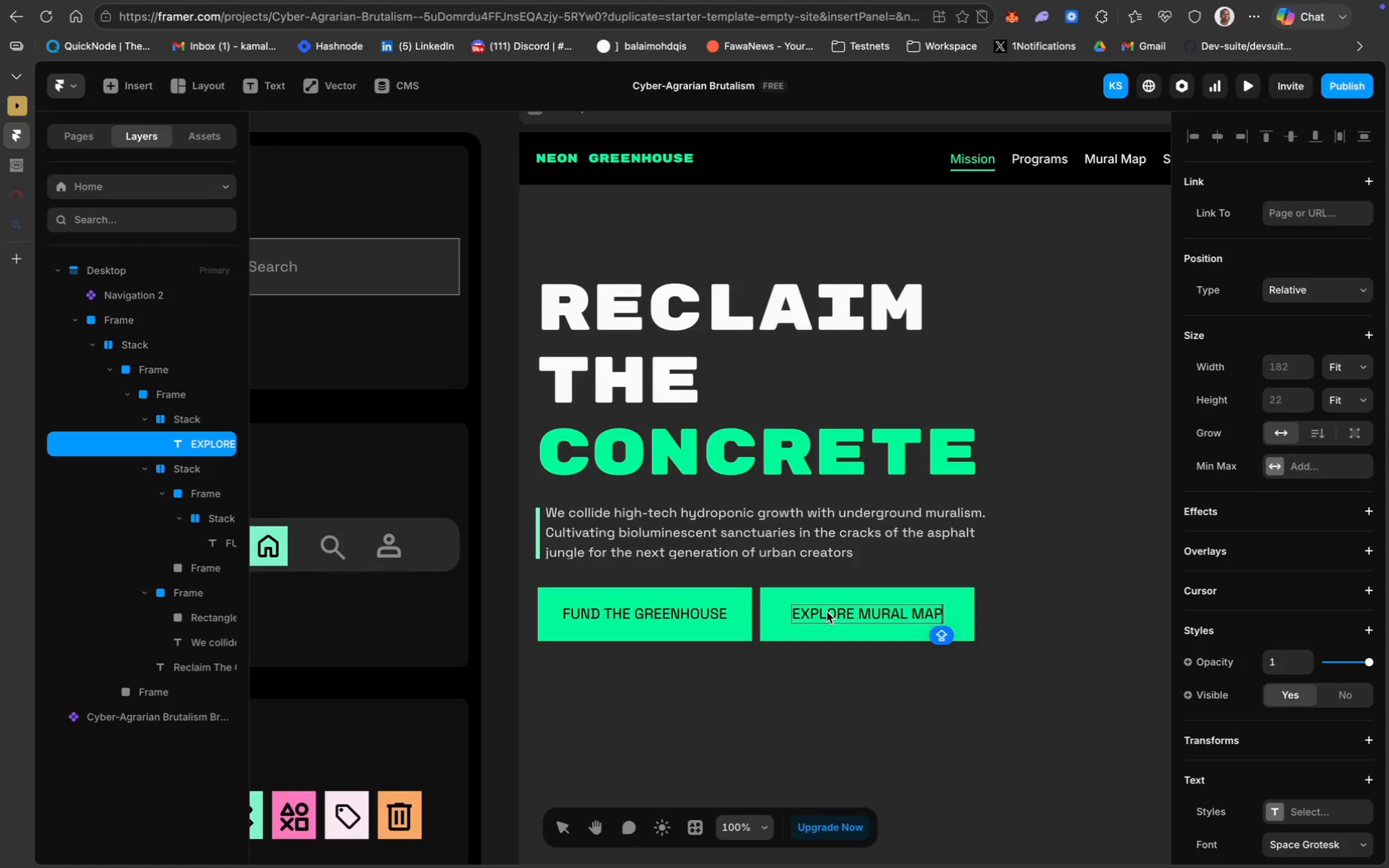 
key(Meta+A)
 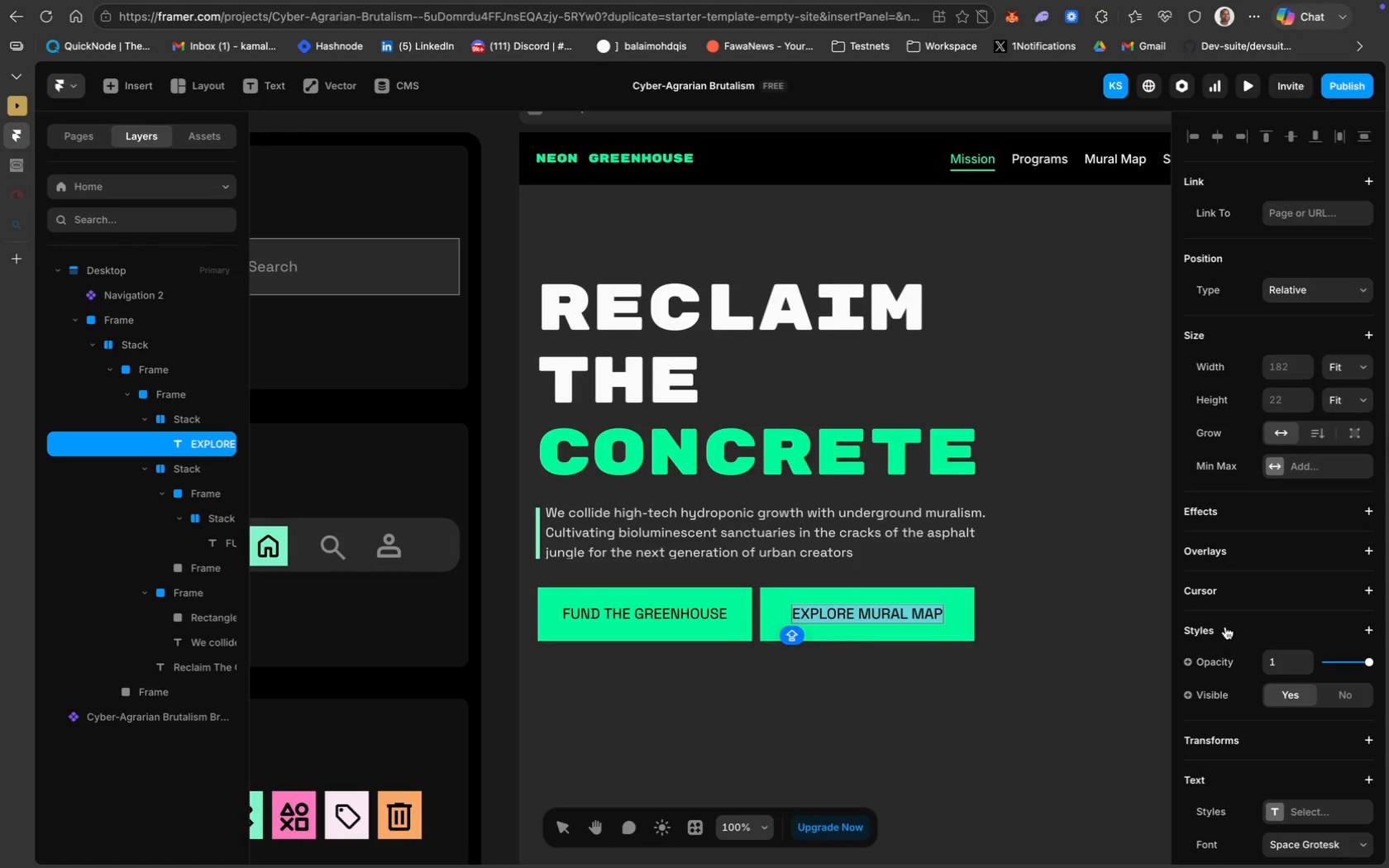 
scroll: coordinate [1292, 661], scroll_direction: down, amount: 28.0
 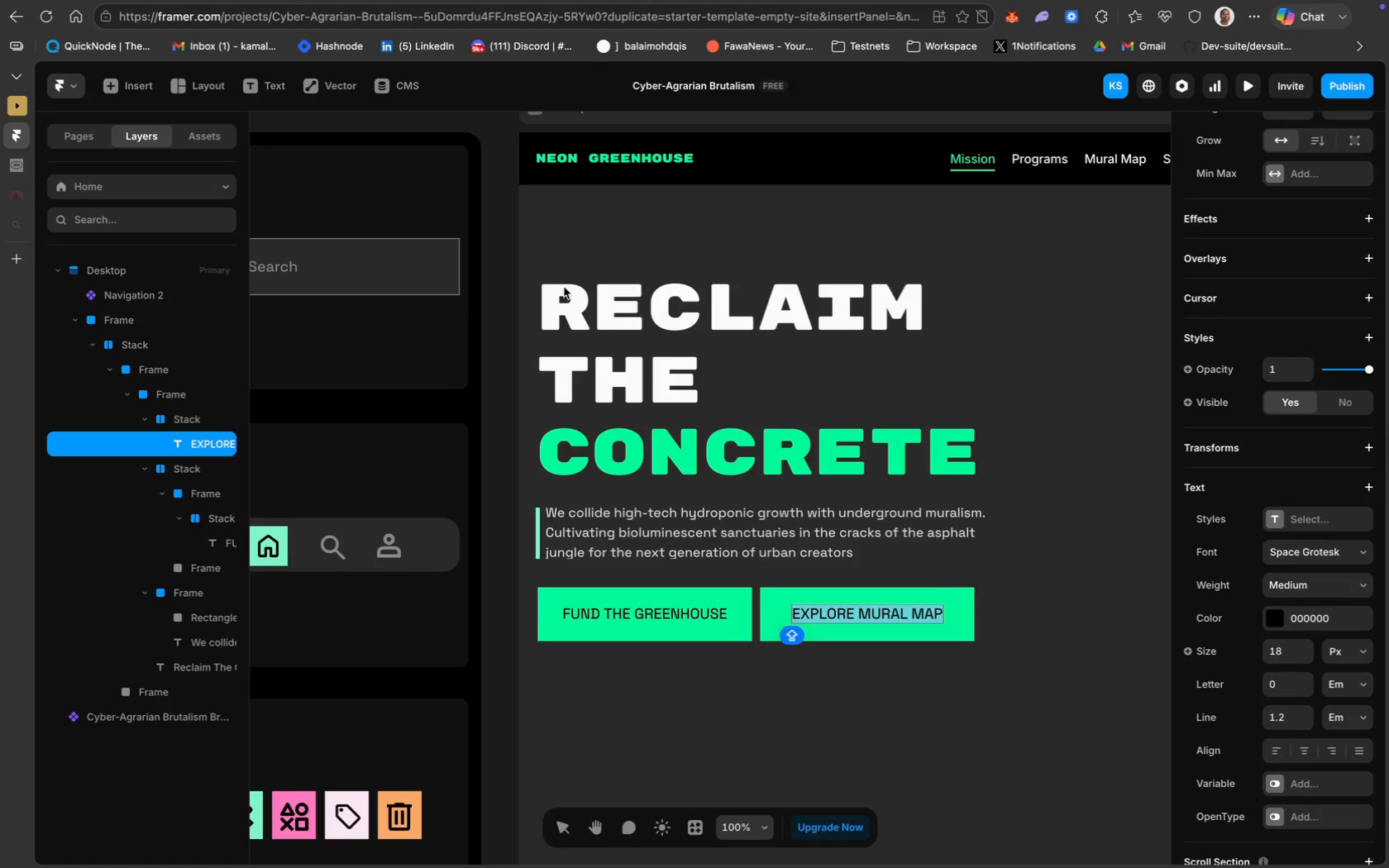 
wait(7.18)
 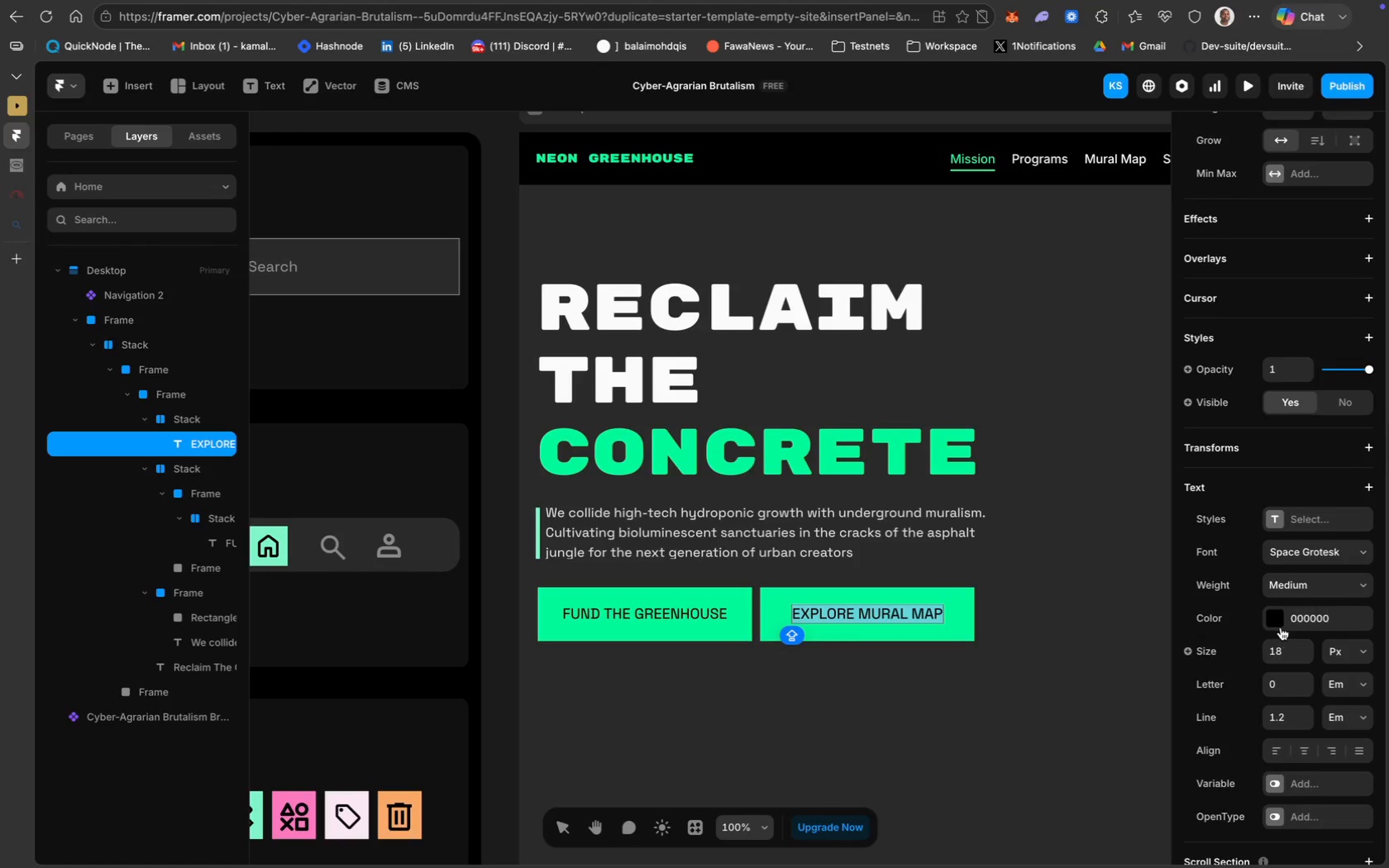 
scroll: coordinate [566, 373], scroll_direction: up, amount: 60.0
 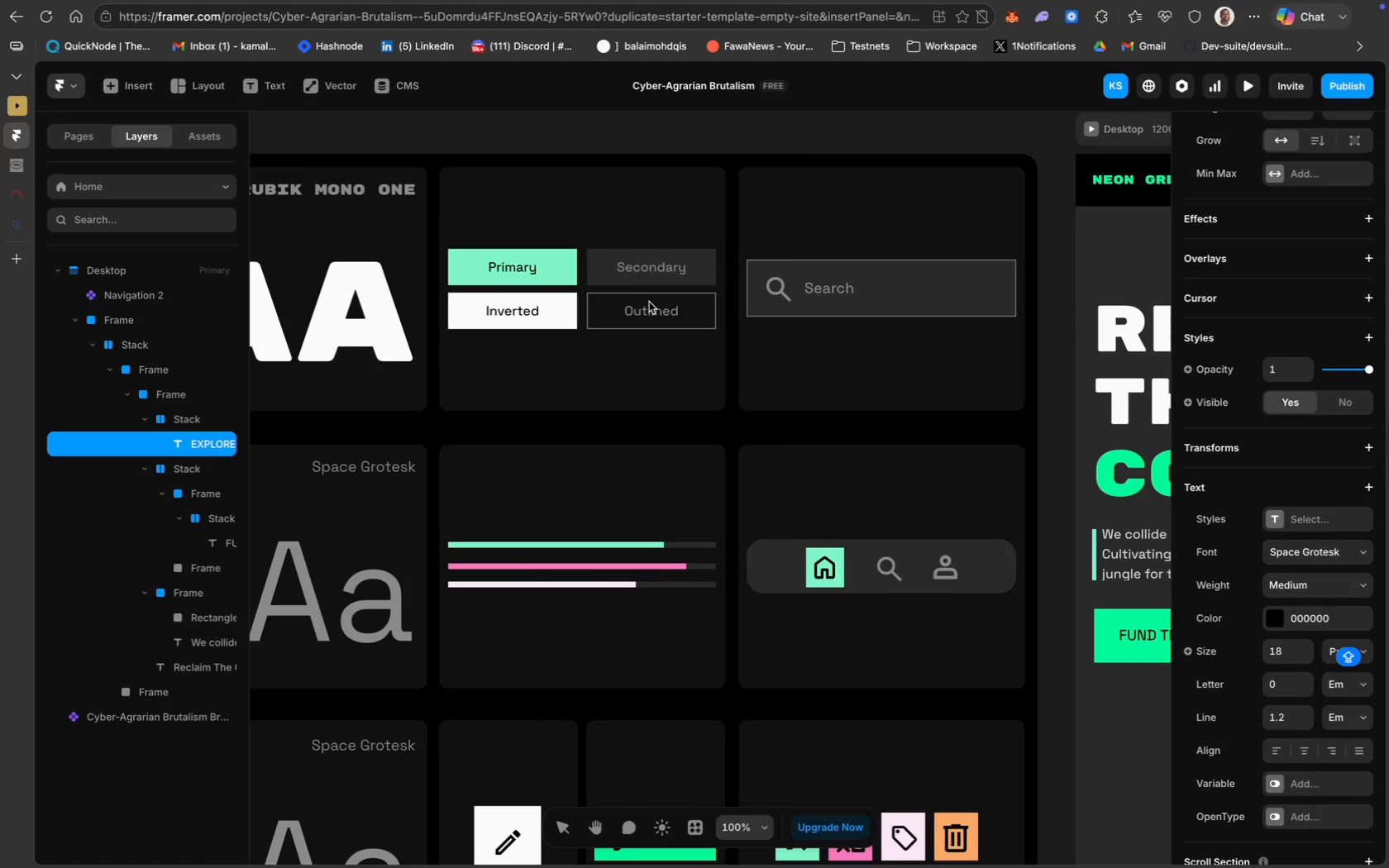 
left_click([651, 311])
 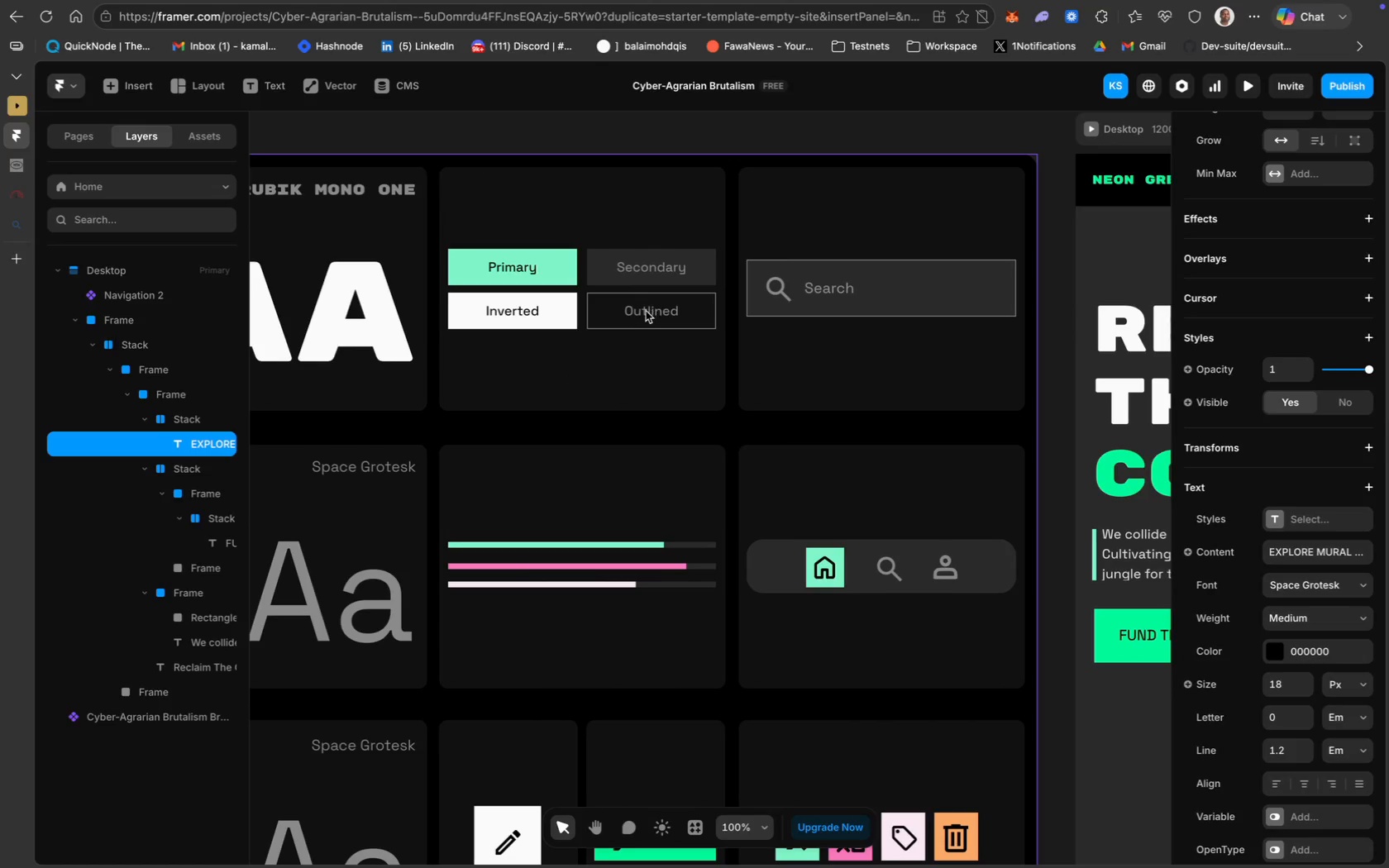 
left_click([646, 311])
 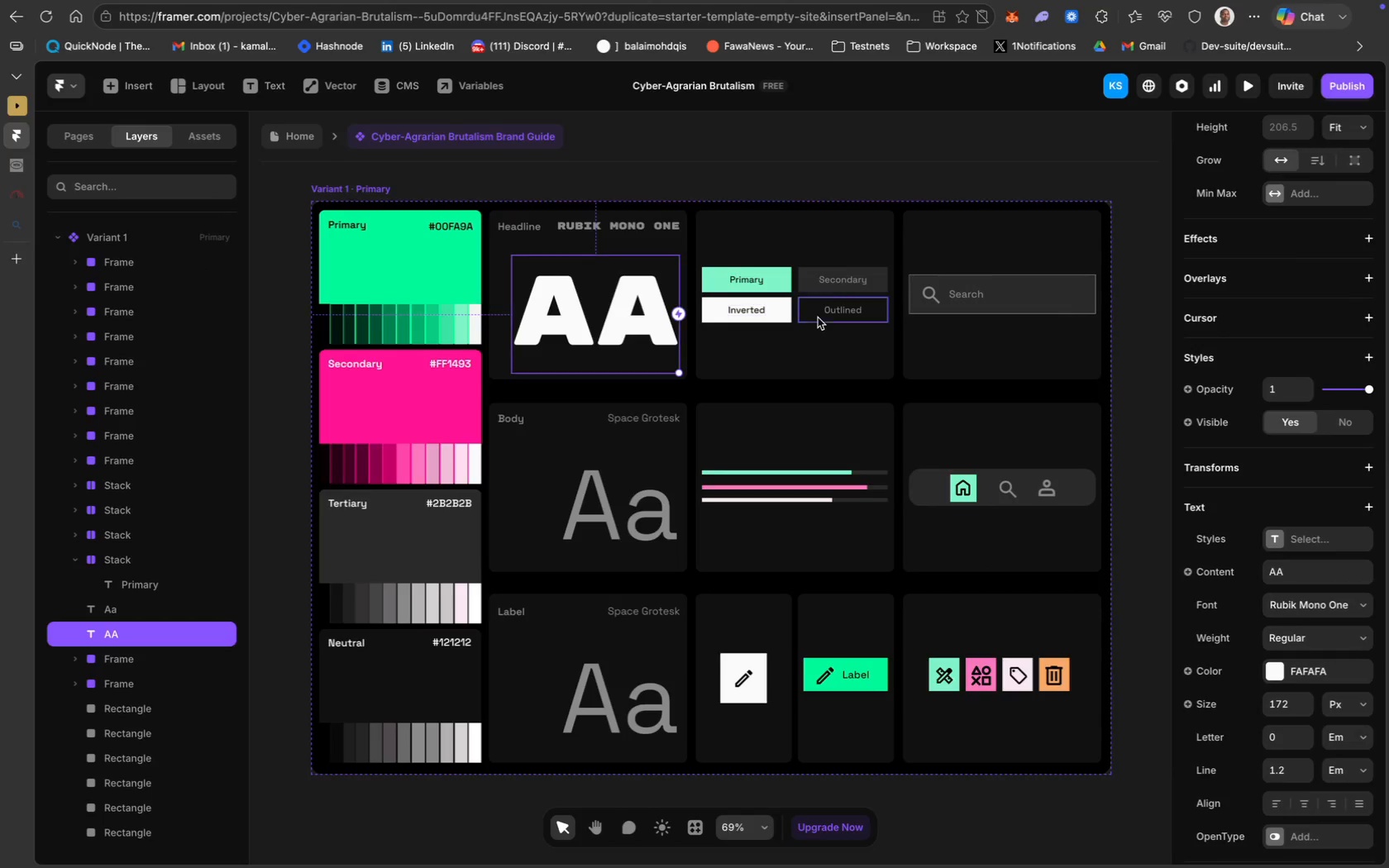 
left_click([834, 312])
 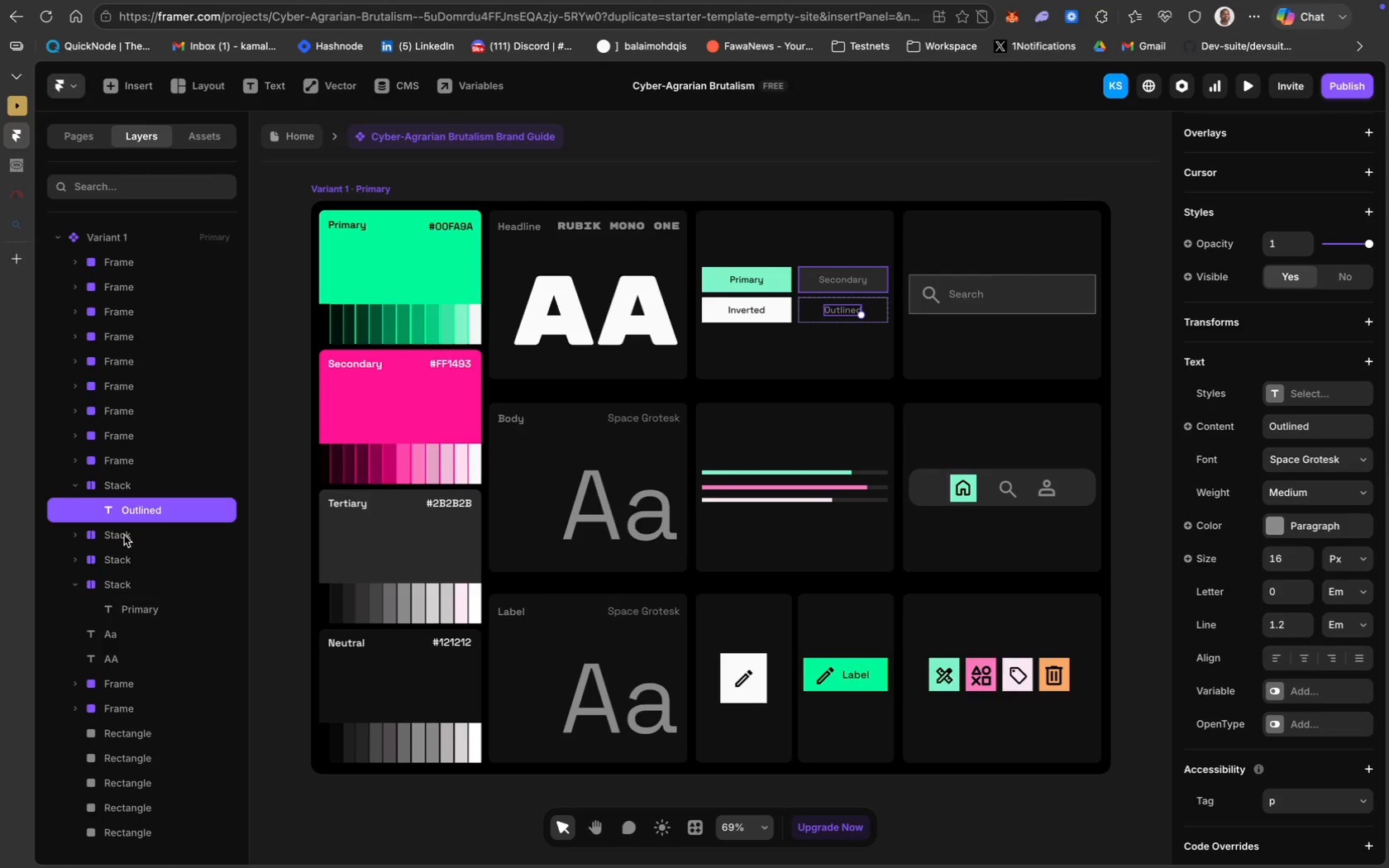 
wait(5.12)
 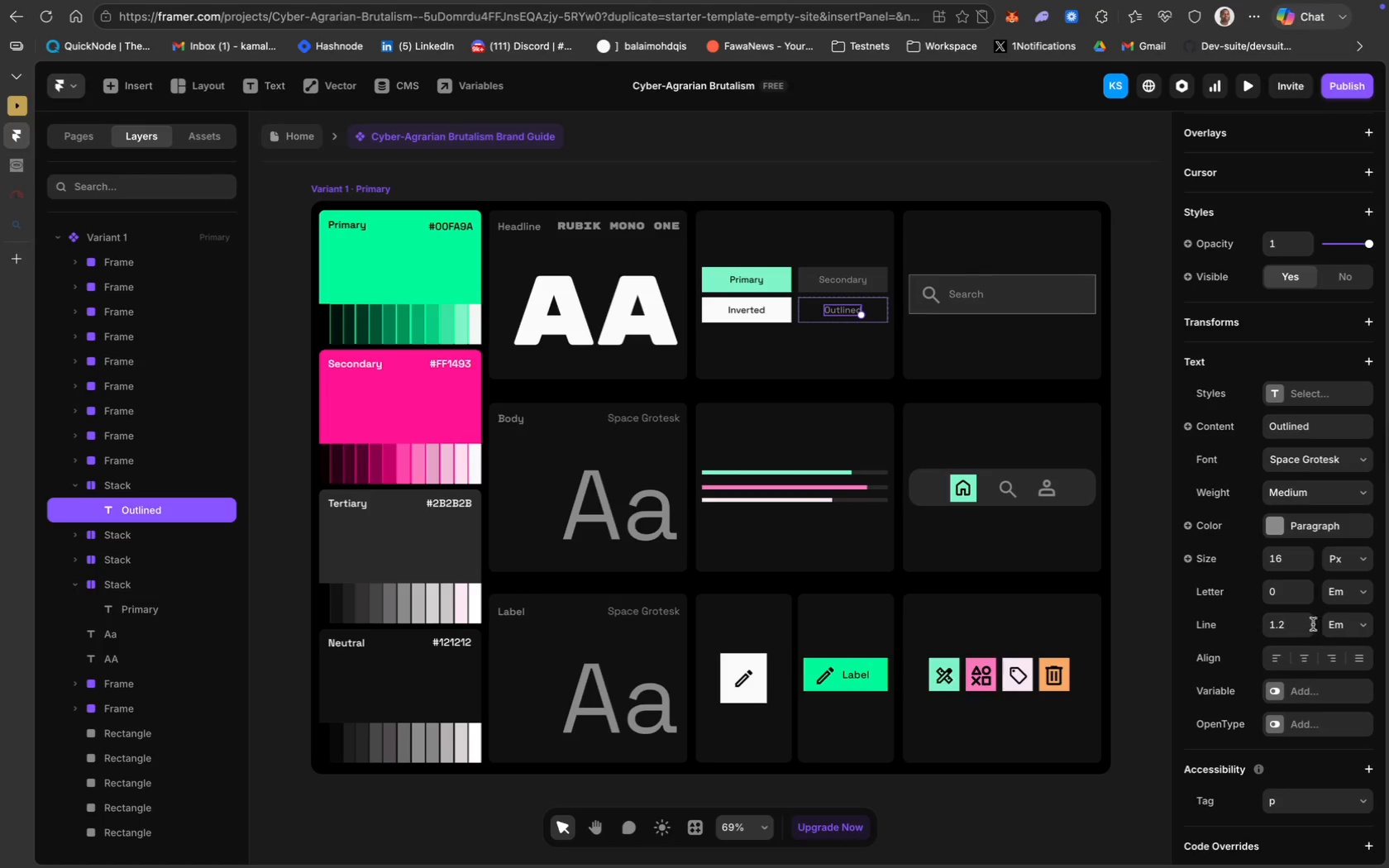 
scroll: coordinate [493, 482], scroll_direction: down, amount: 12.0
 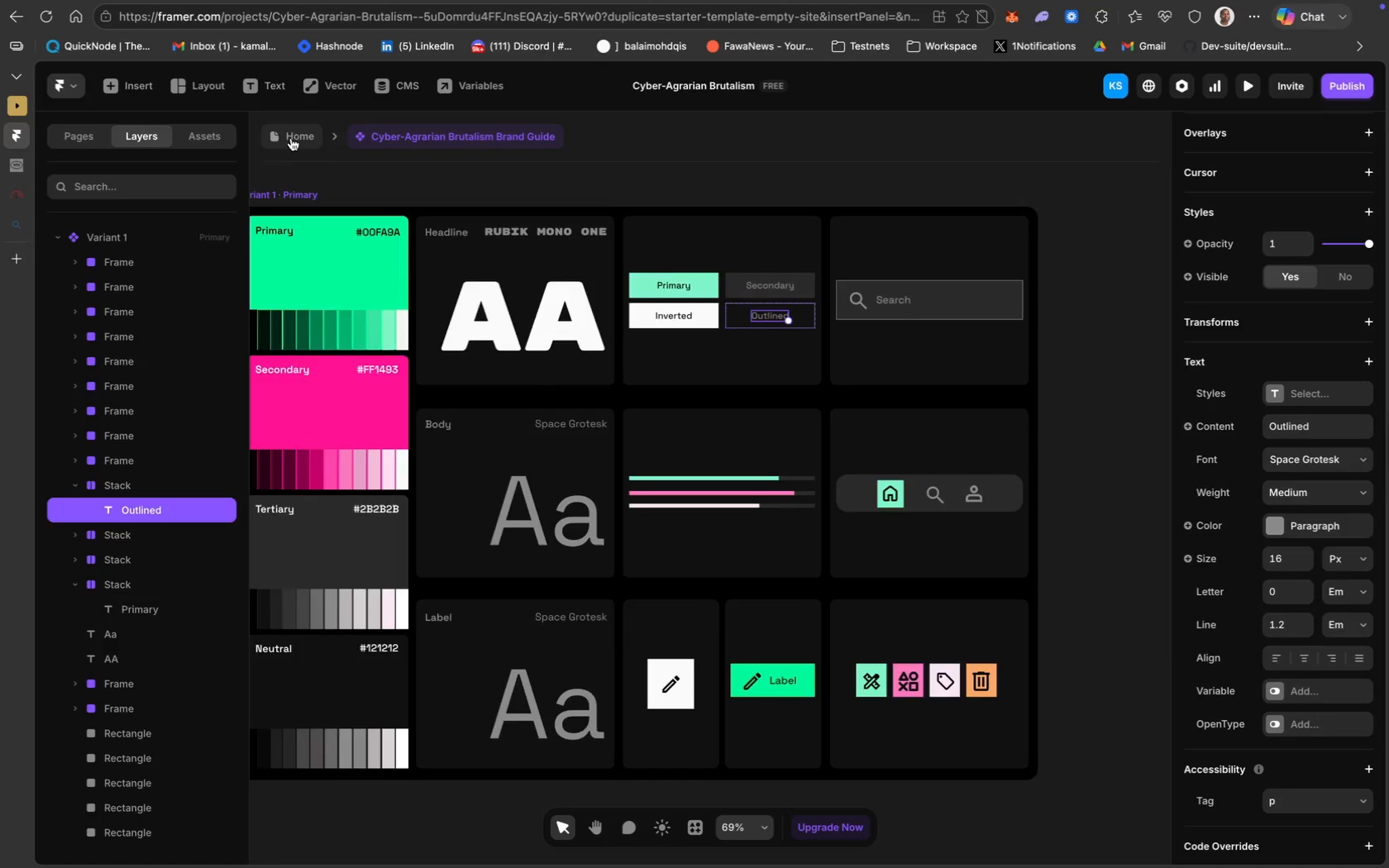 
left_click([291, 136])
 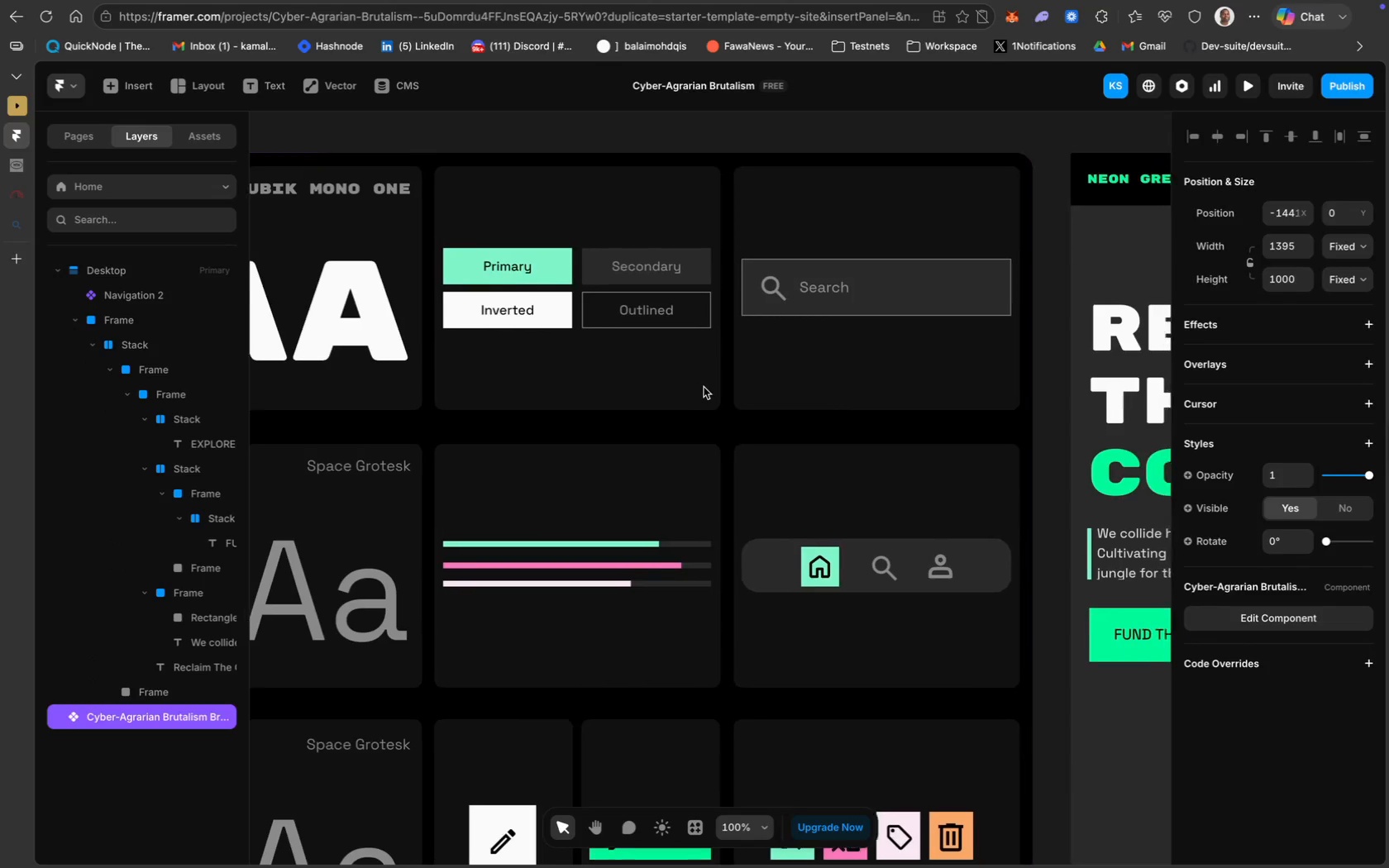 
scroll: coordinate [704, 387], scroll_direction: down, amount: 62.0
 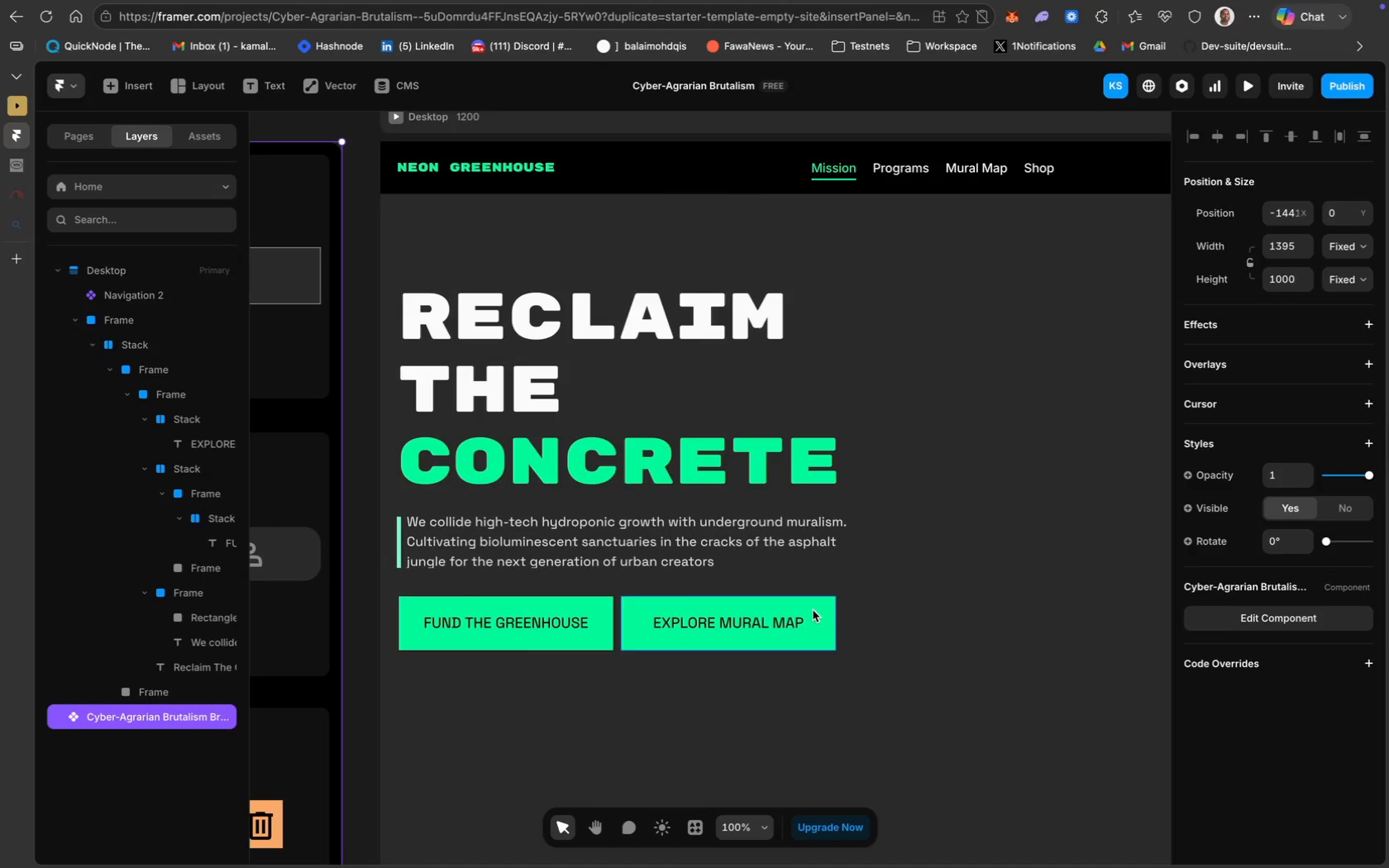 
left_click([813, 610])
 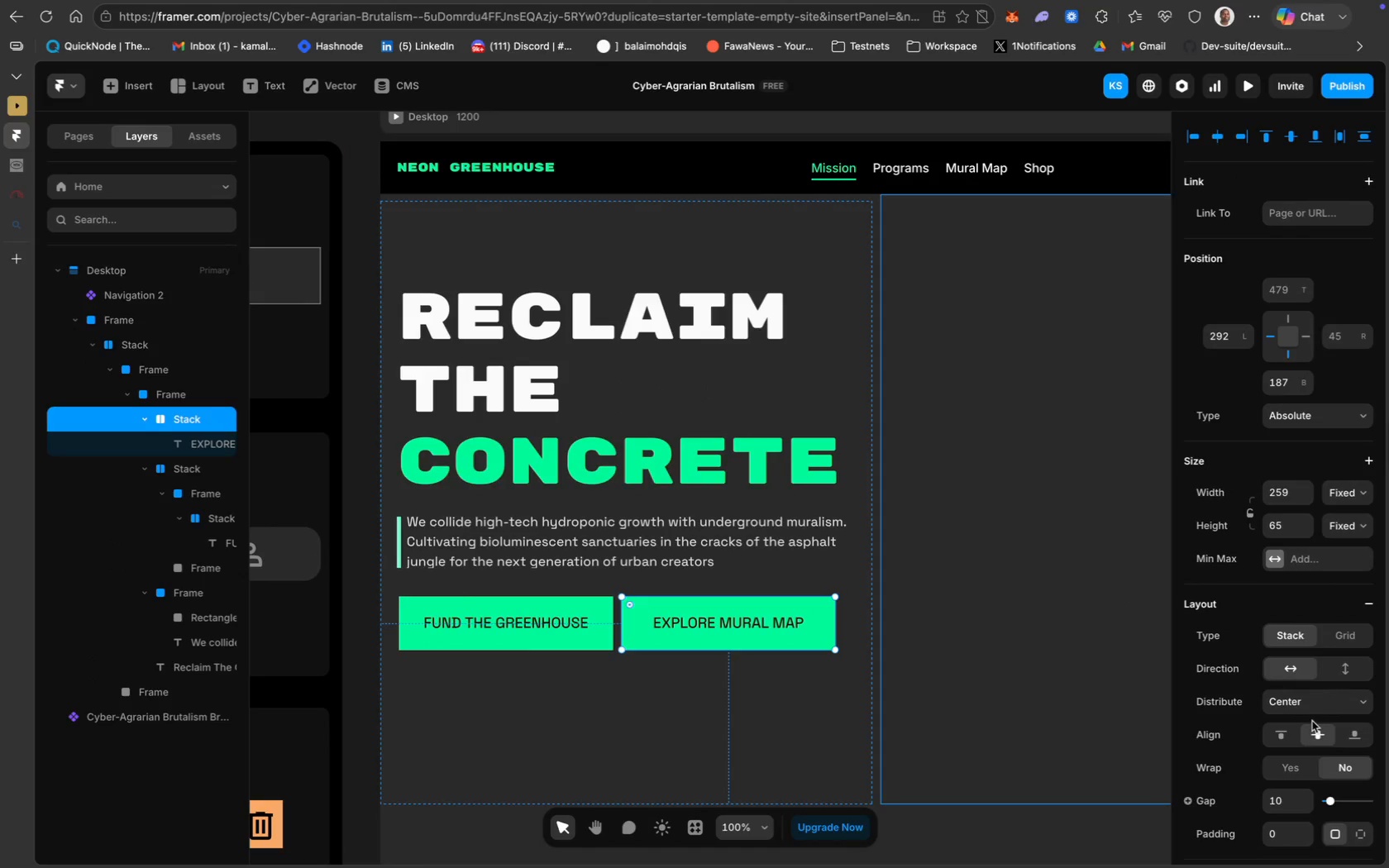 
scroll: coordinate [1309, 808], scroll_direction: down, amount: 36.0
 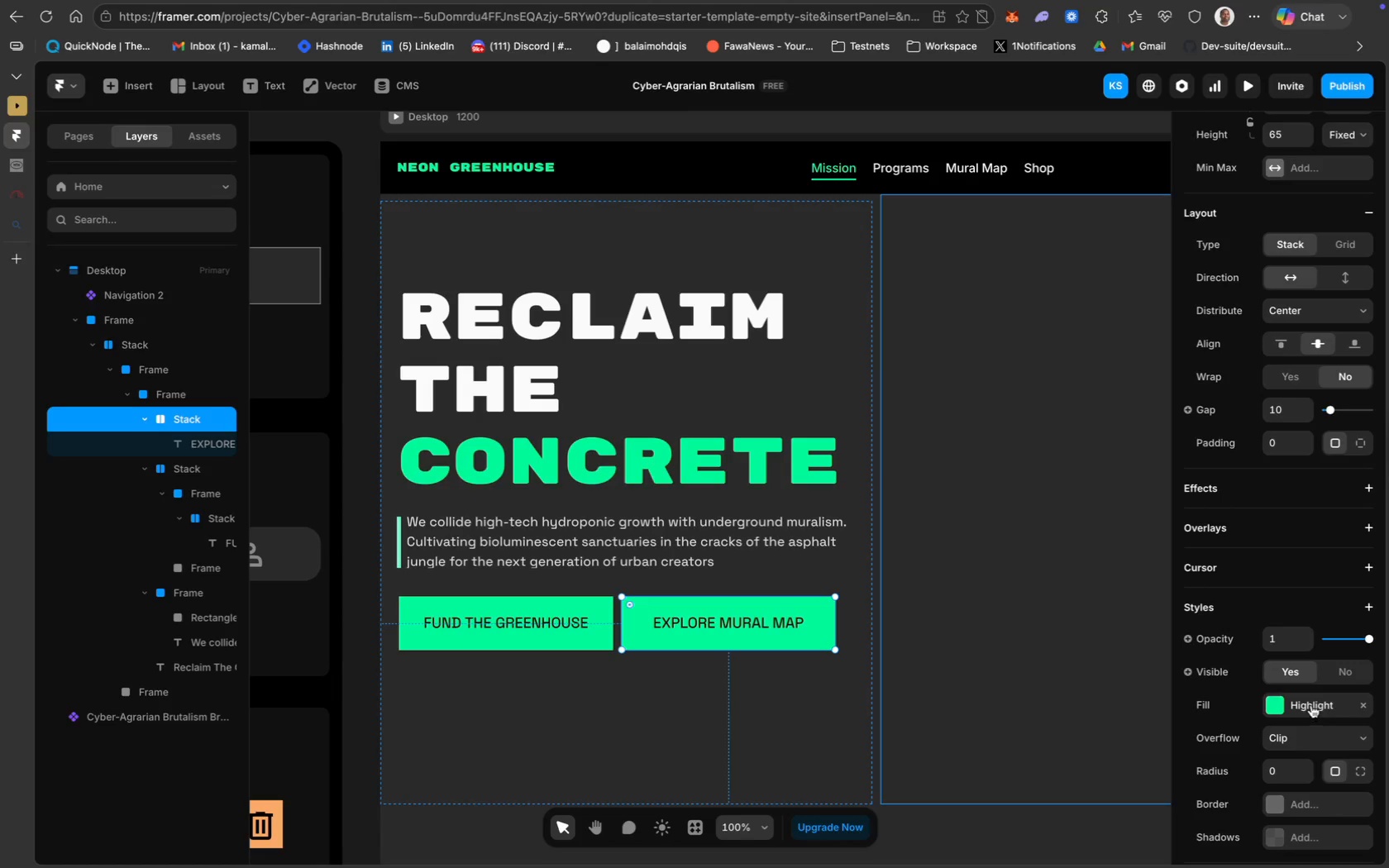 
left_click([1311, 705])
 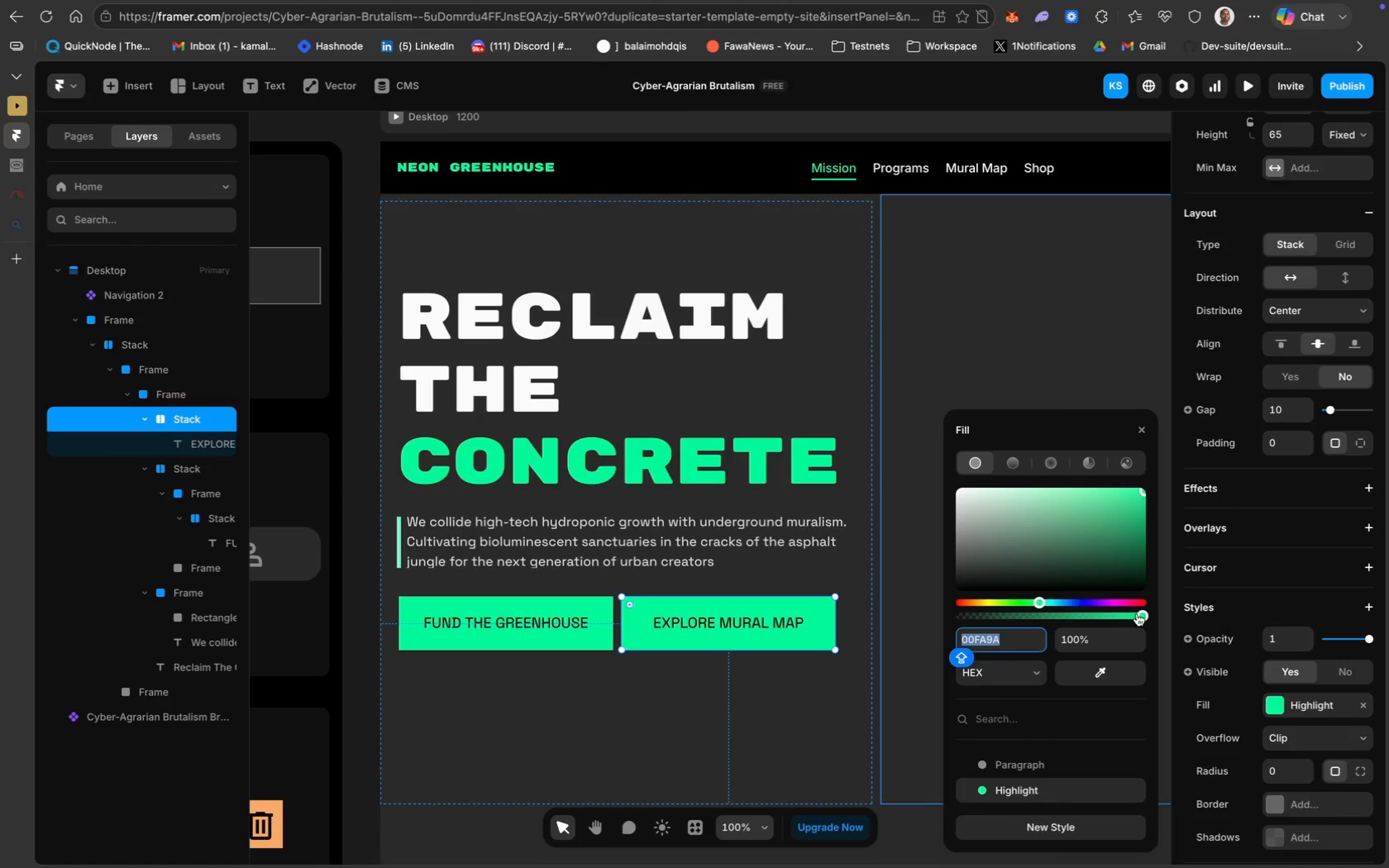 
left_click_drag(start_coordinate=[1143, 615], to_coordinate=[944, 619])
 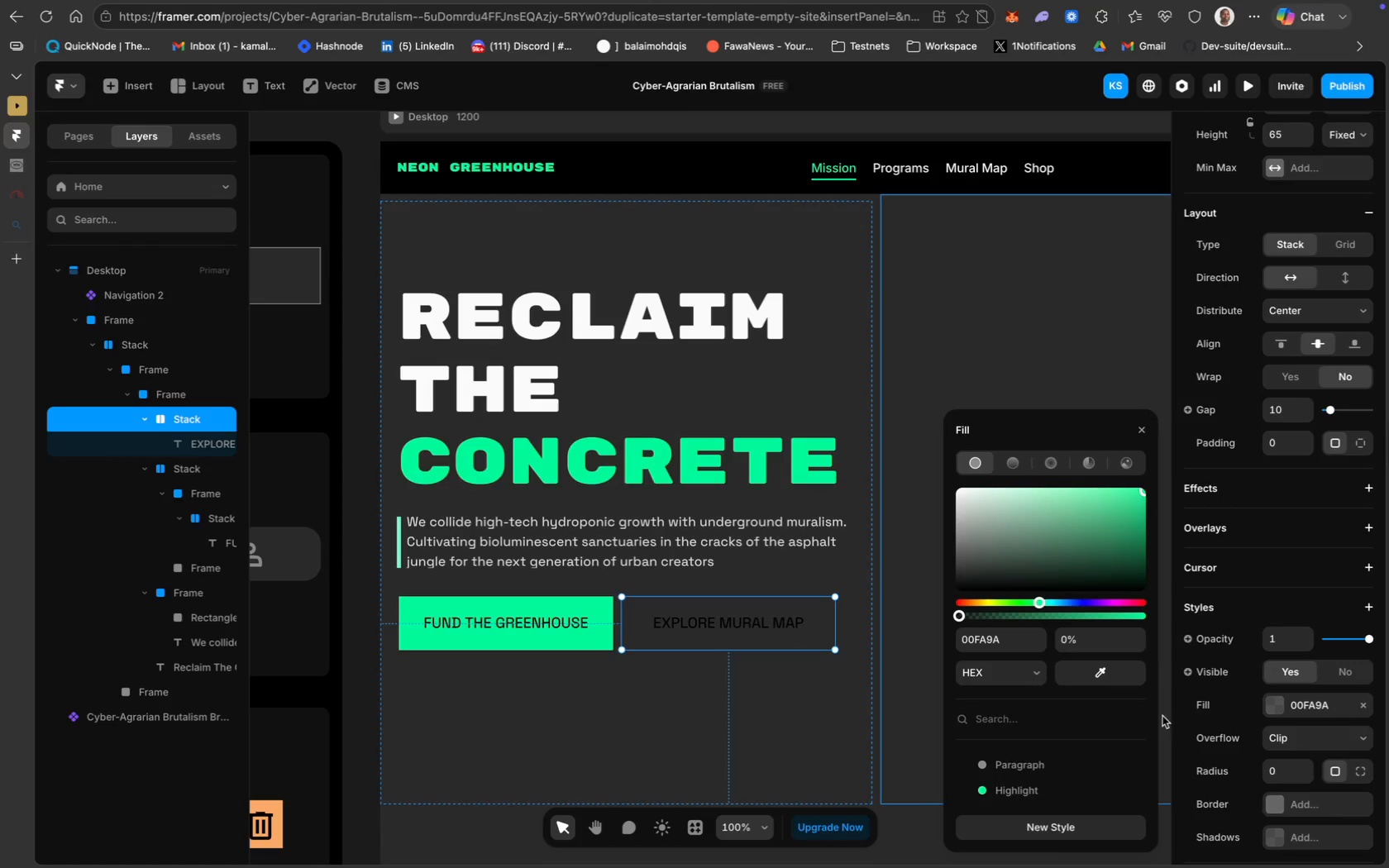 
scroll: coordinate [1240, 711], scroll_direction: down, amount: 14.0
 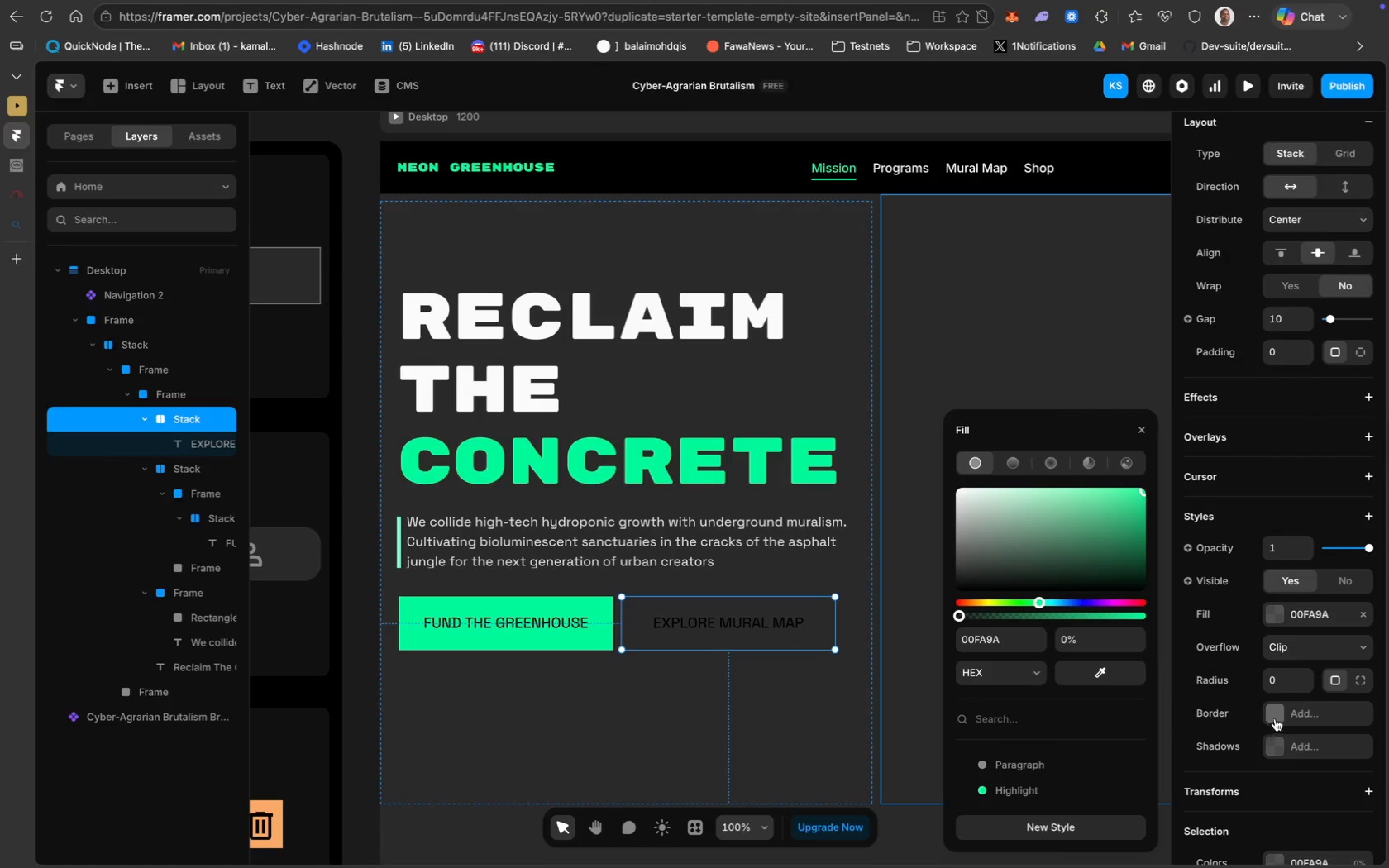 
mouse_move([1251, 706])
 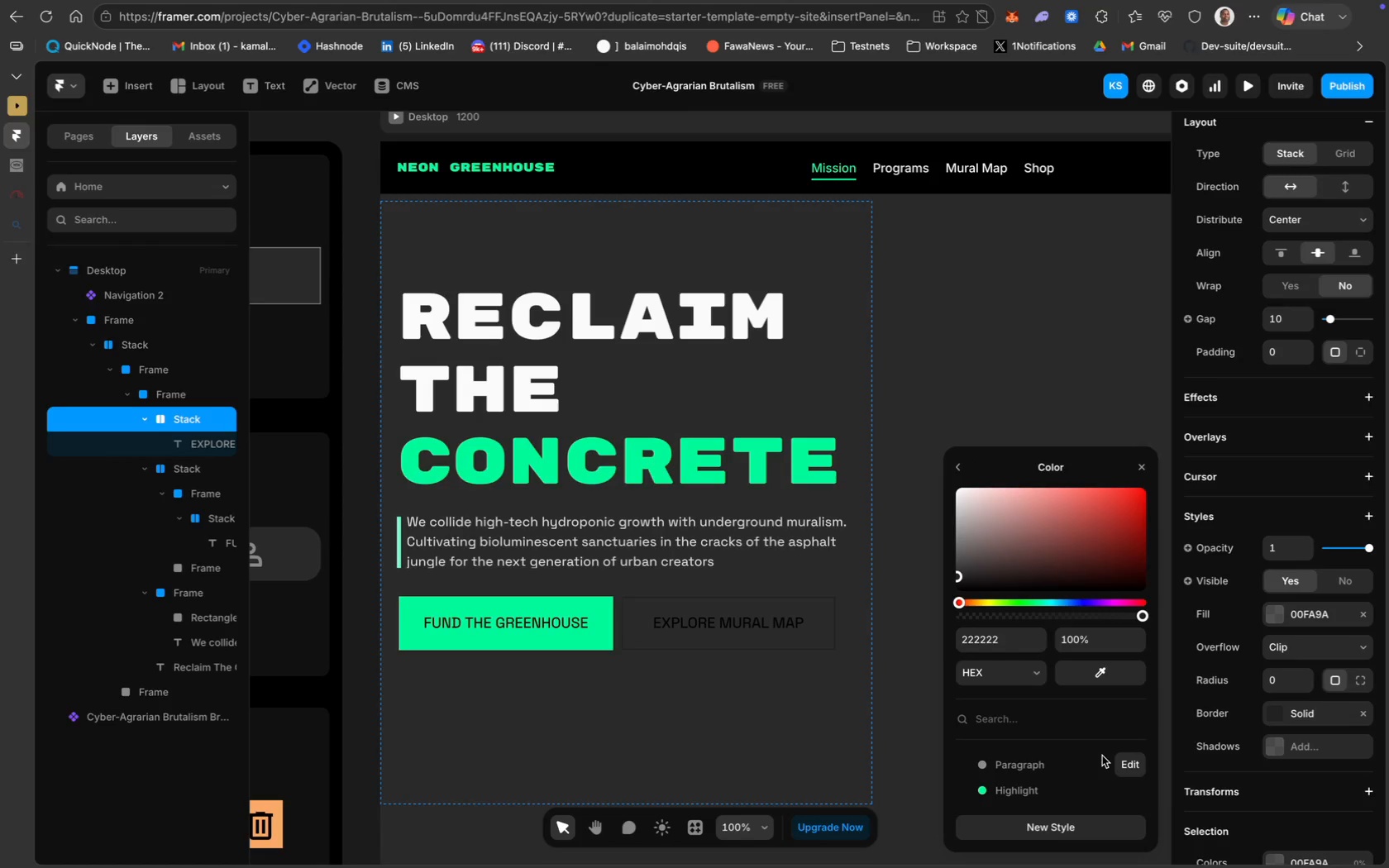 
hold_key(key=CommandLeft, duration=0.37)
 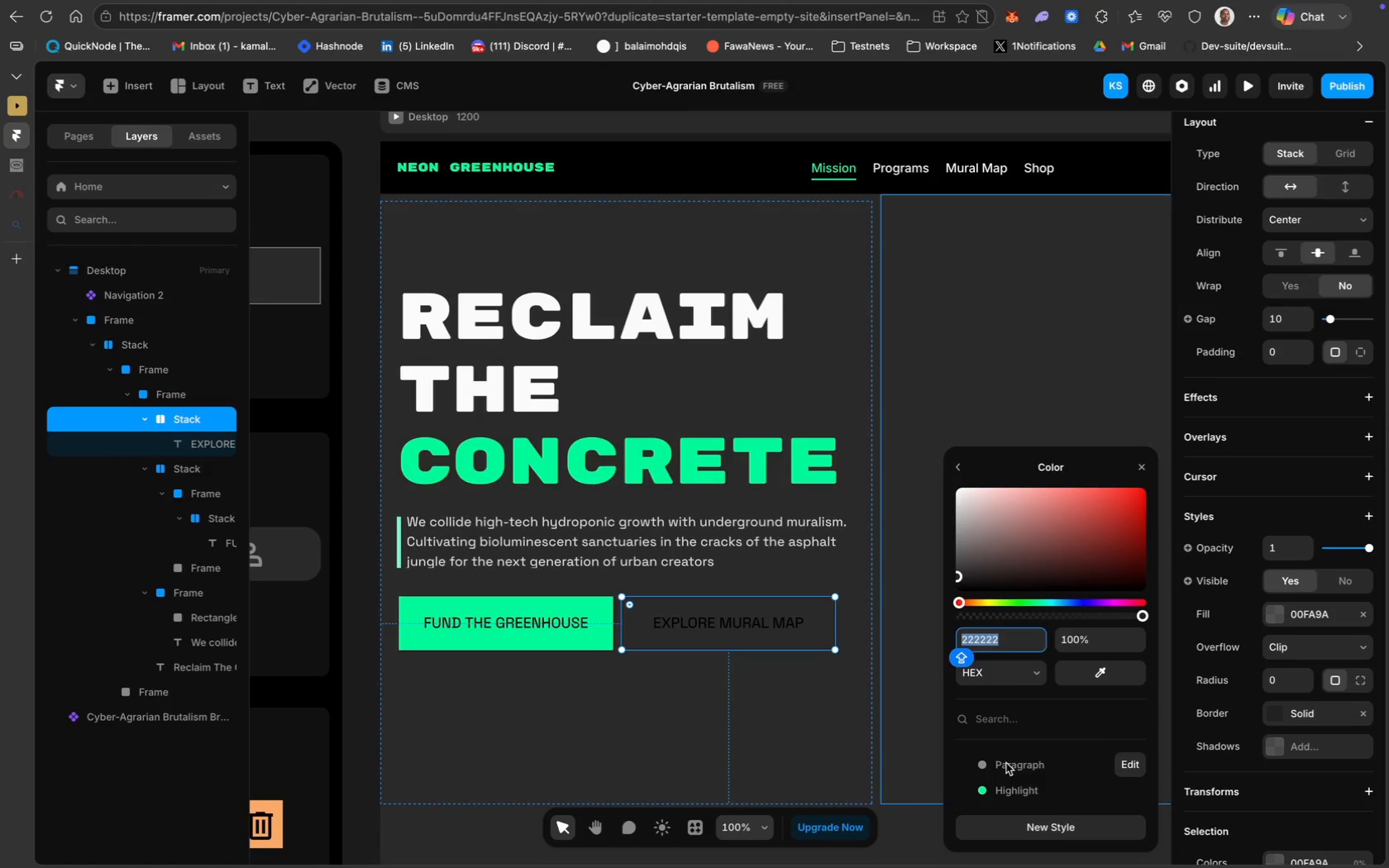 
left_click([1006, 763])
 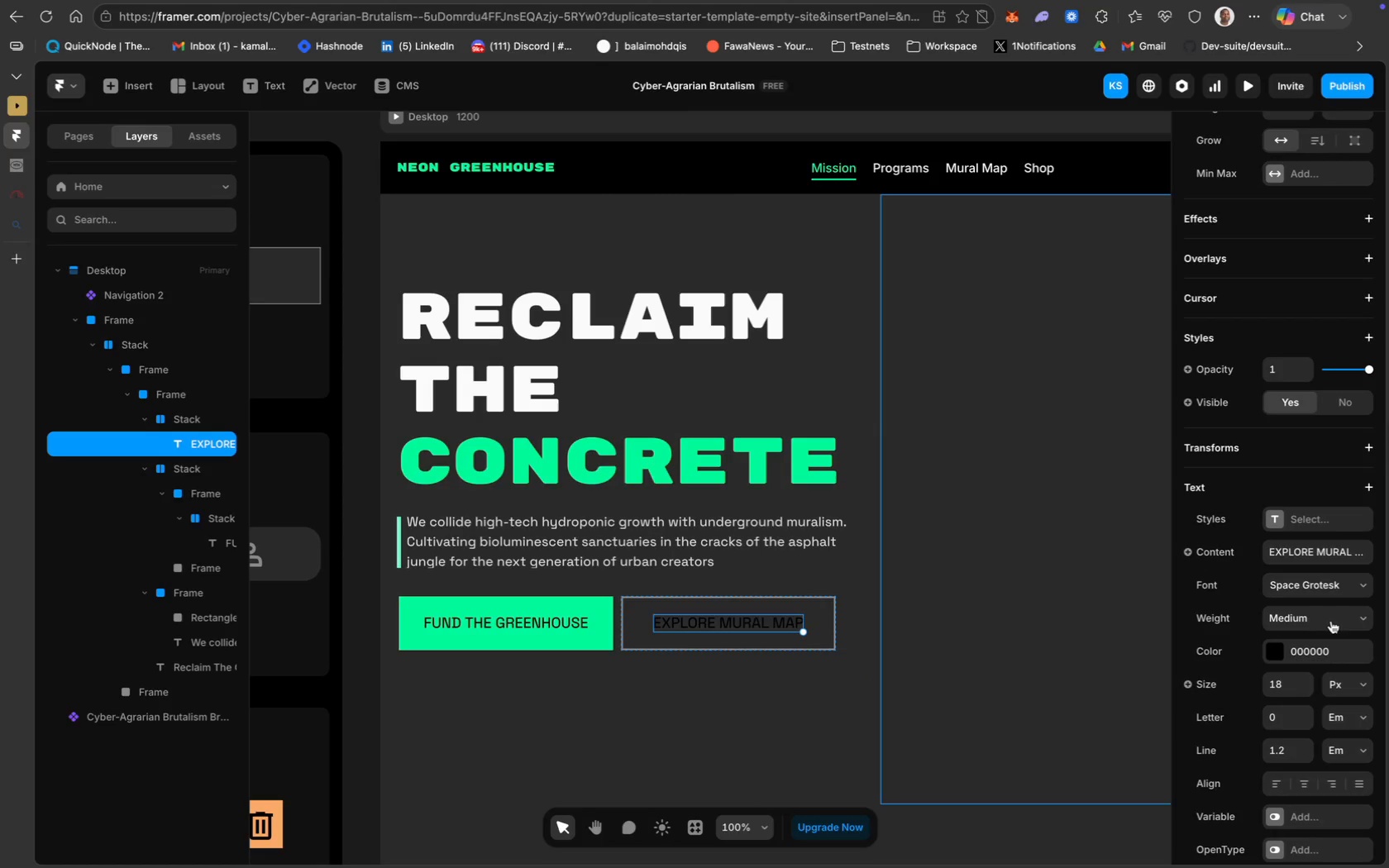 
left_click([1301, 647])
 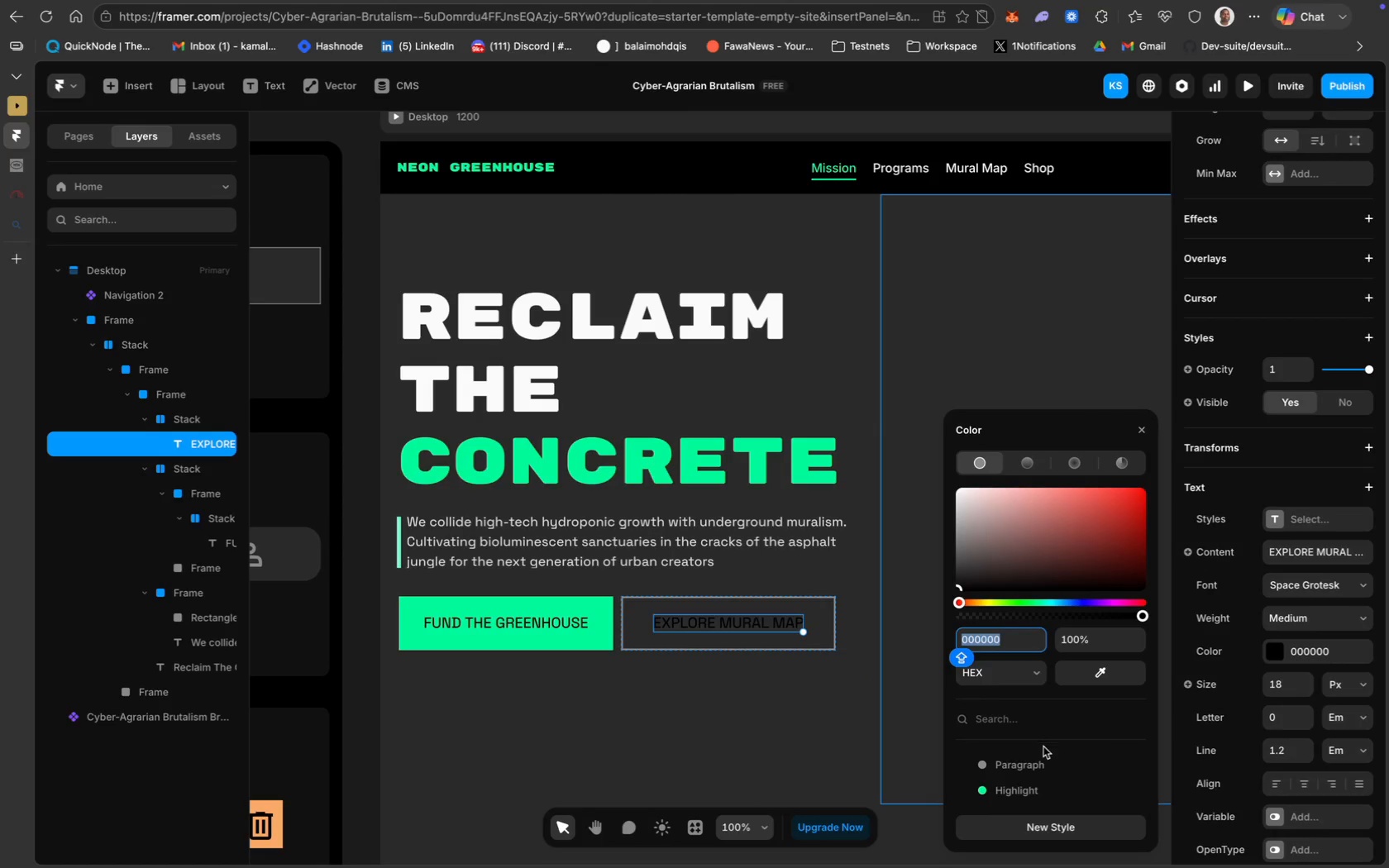 
left_click([1045, 761])
 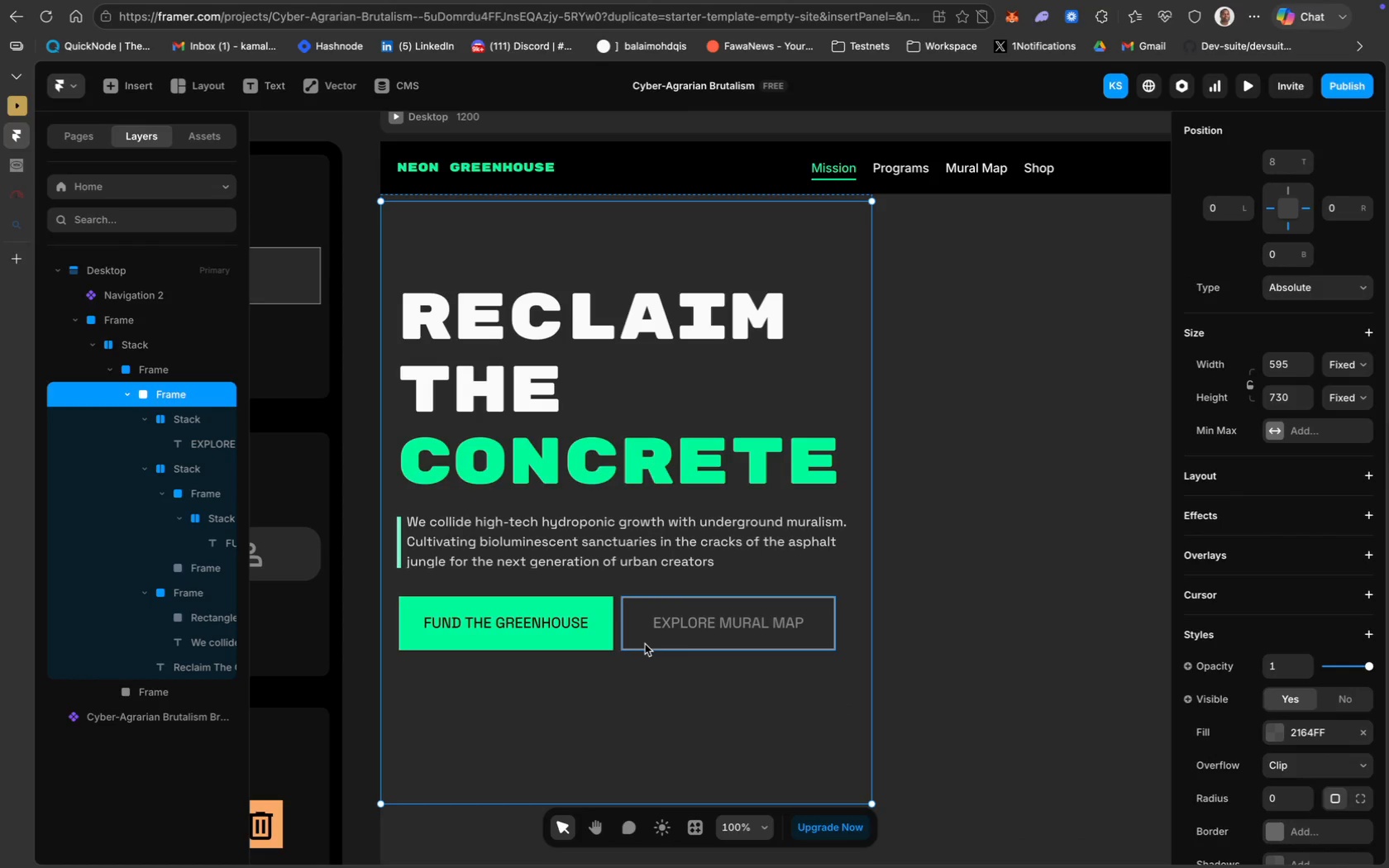 
wait(6.4)
 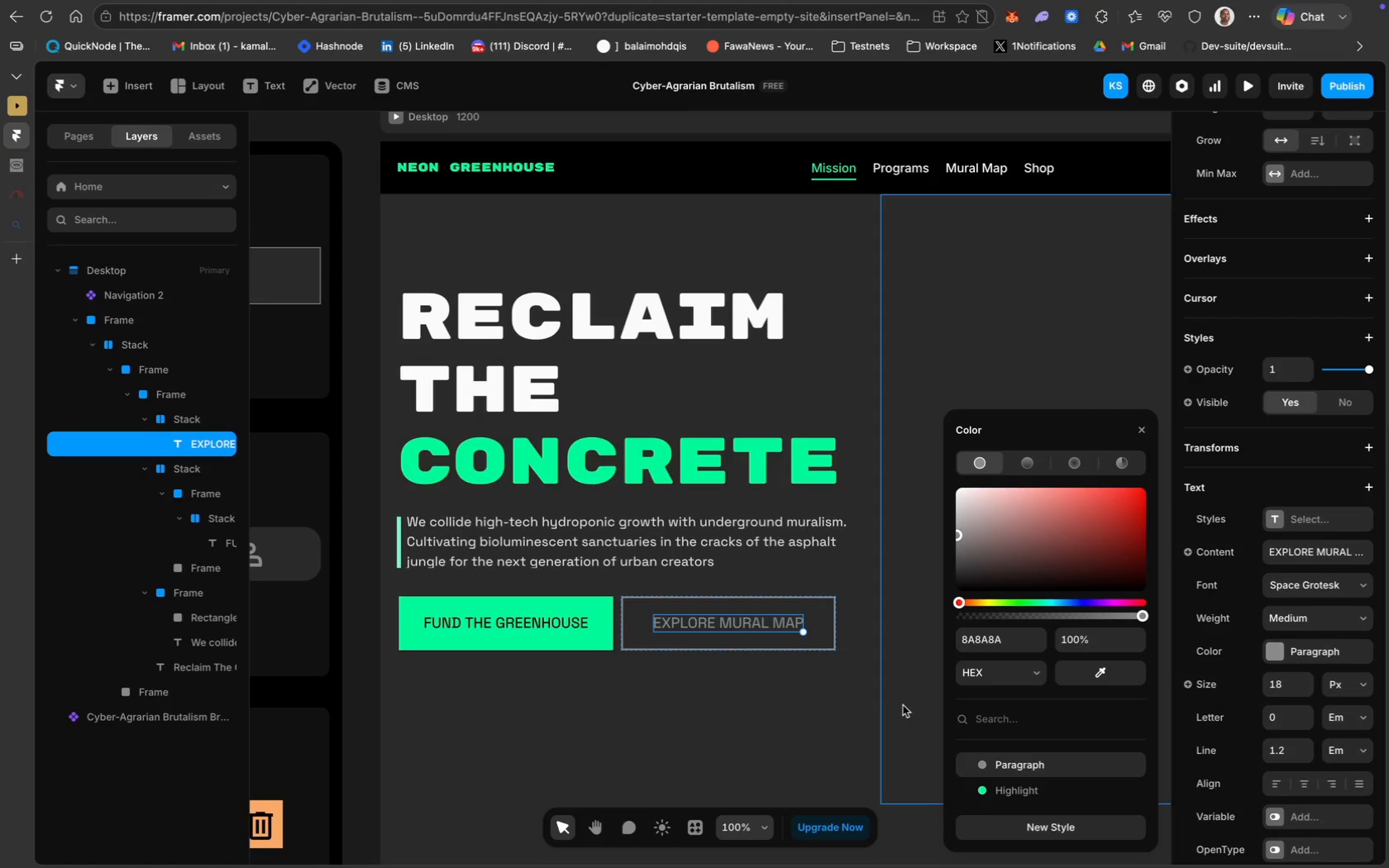 
key(Meta+Minus)
 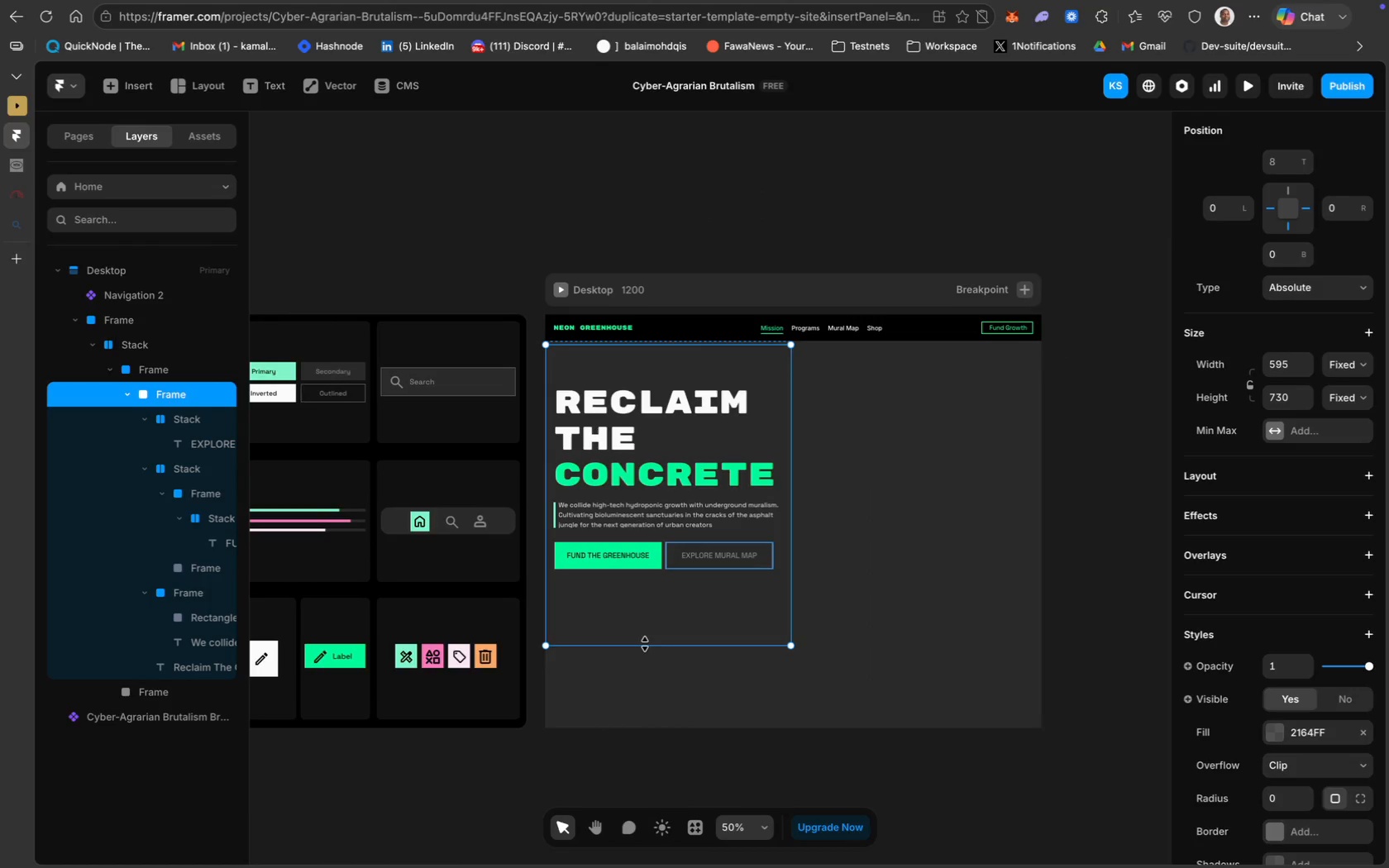 
key(Meta+Equal)
 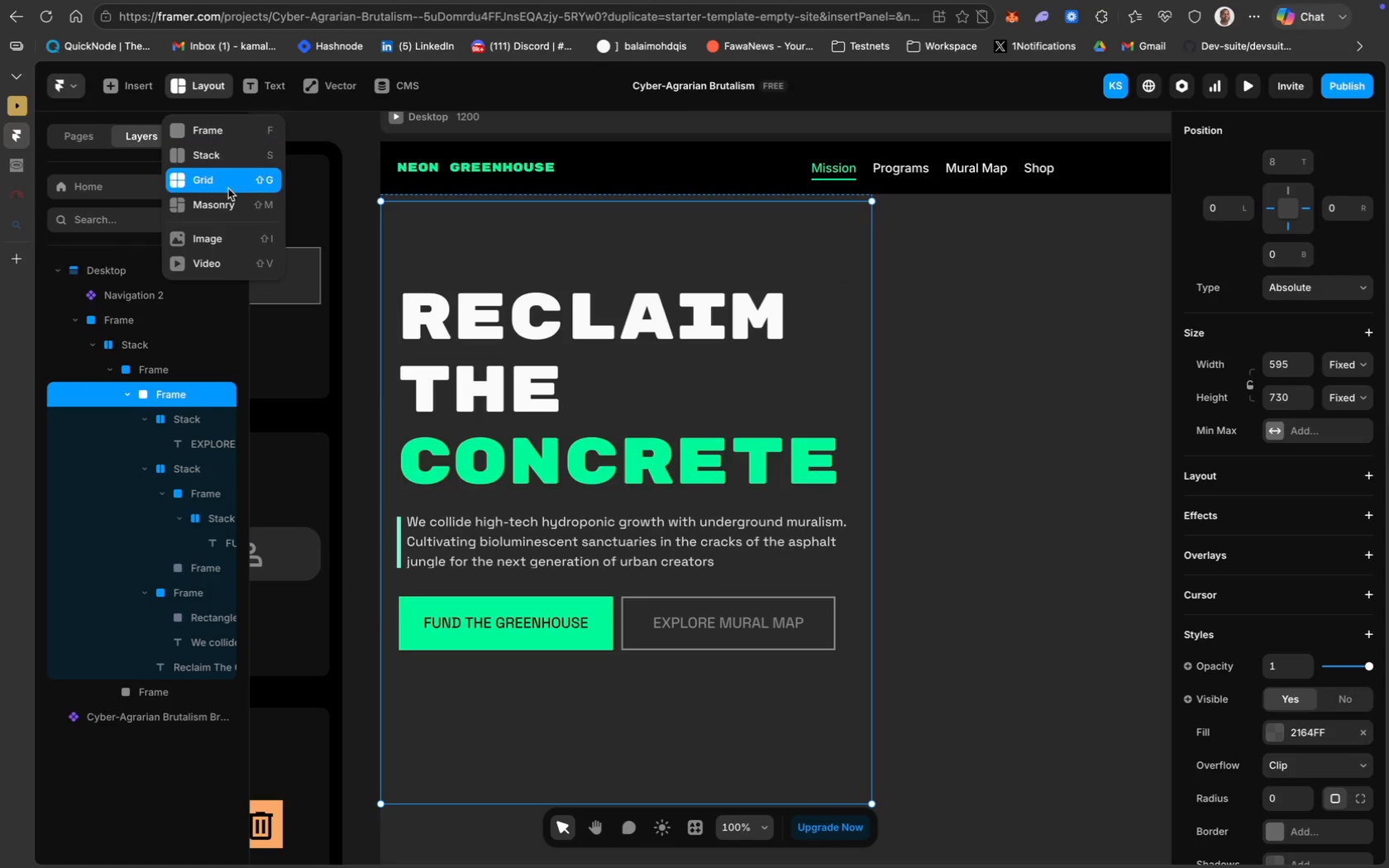 
wait(28.31)
 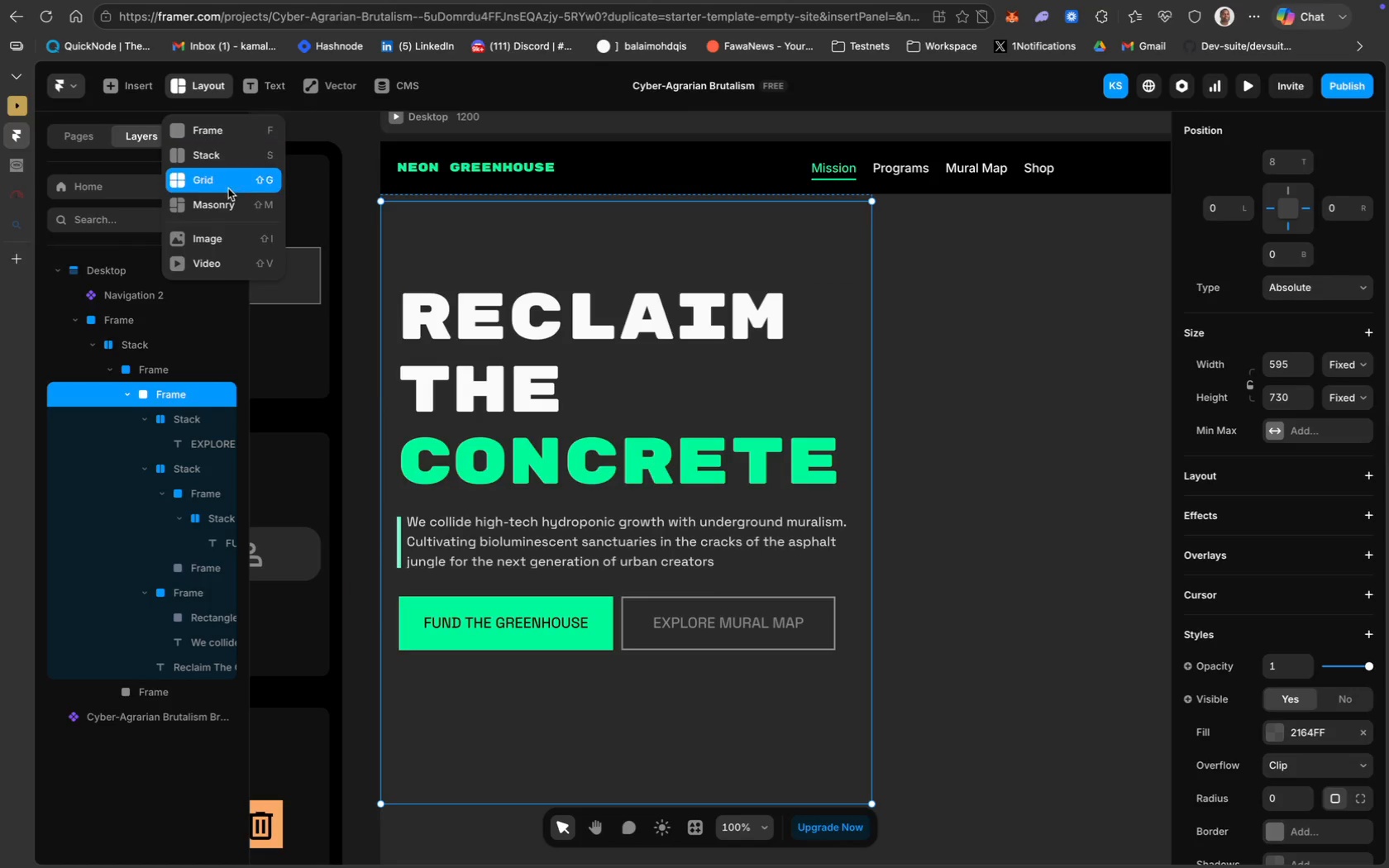 
left_click([250, 179])
 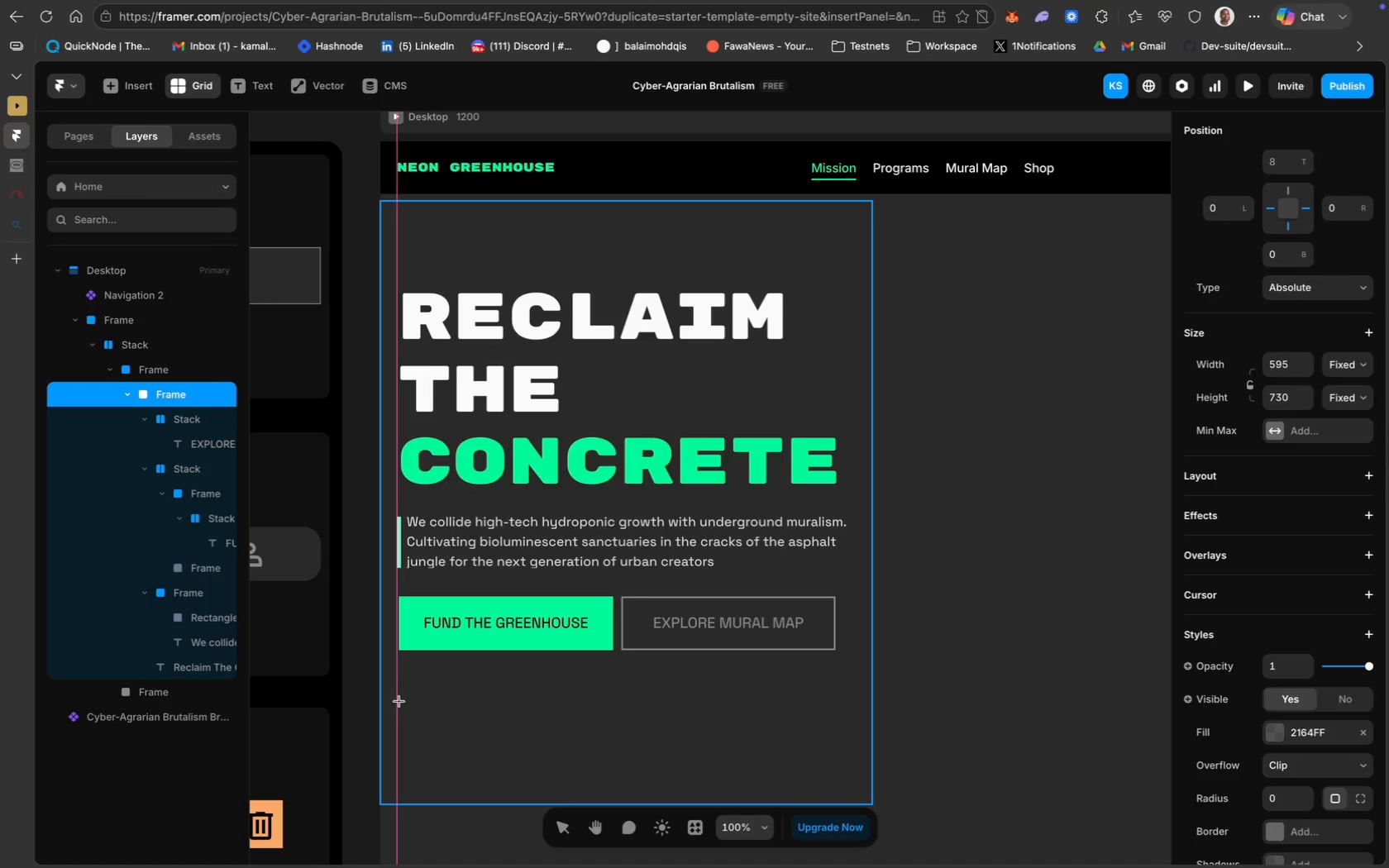 
wait(5.74)
 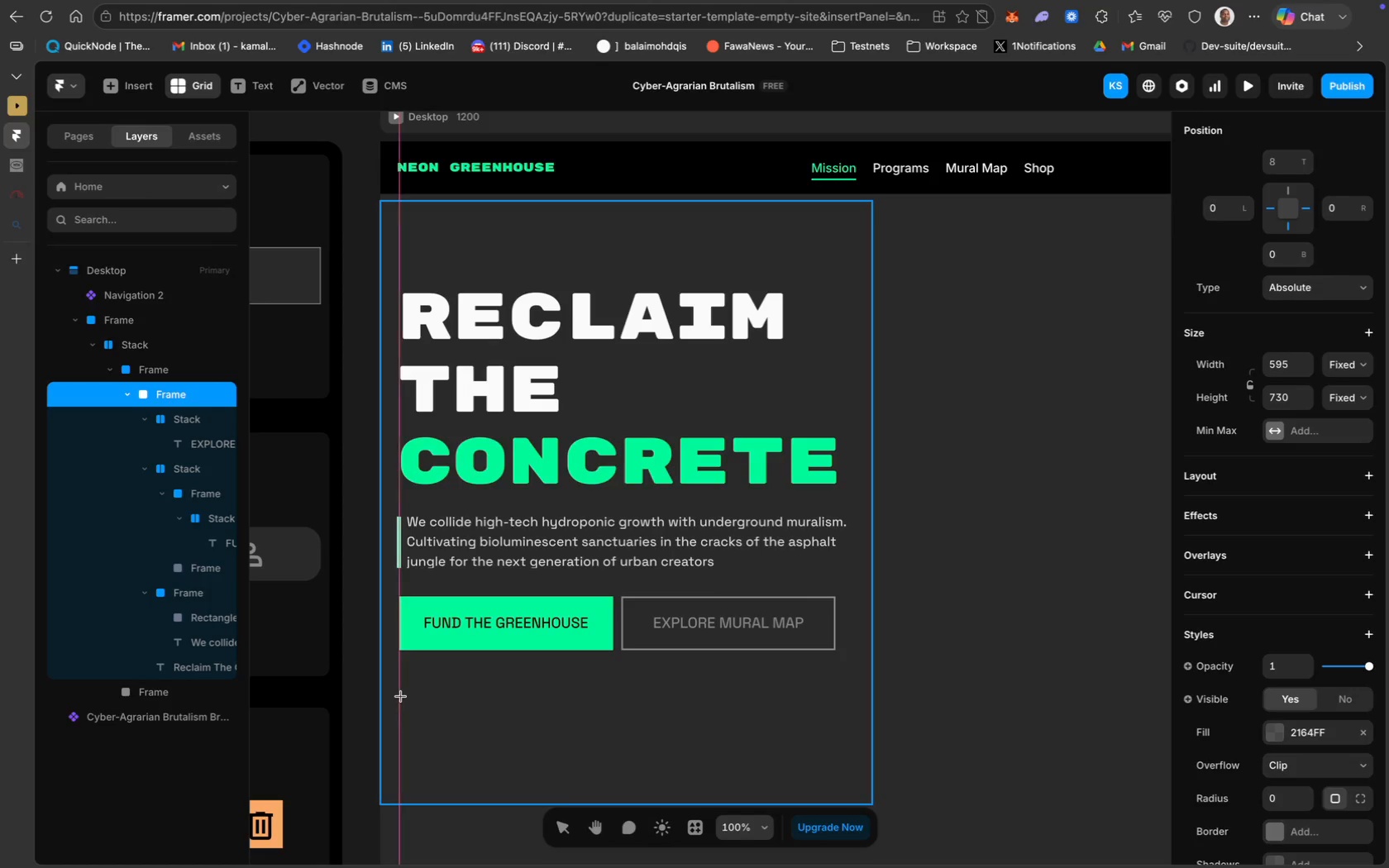 
left_click_drag(start_coordinate=[397, 708], to_coordinate=[838, 769])
 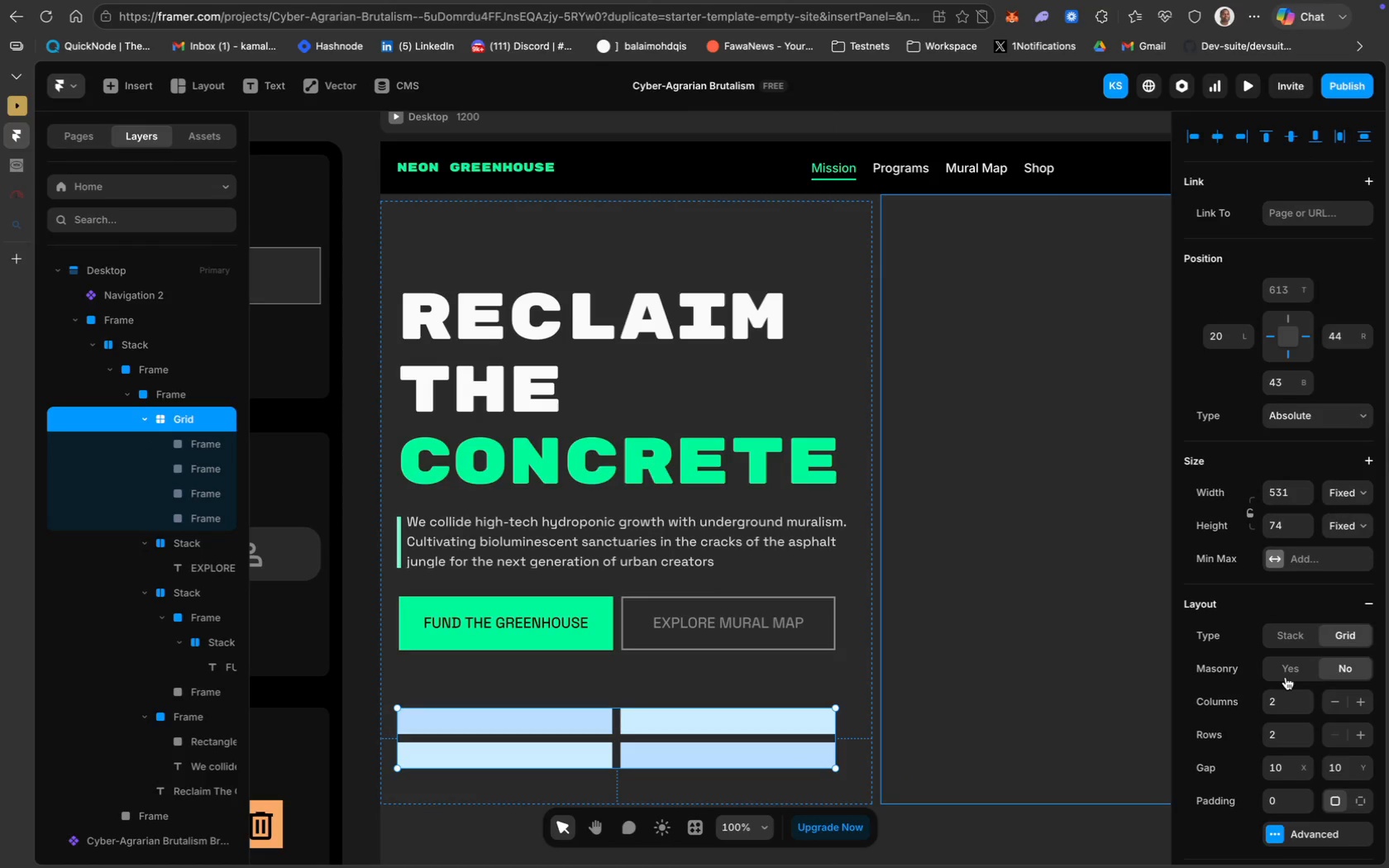 
scroll: coordinate [1286, 677], scroll_direction: down, amount: 12.0
 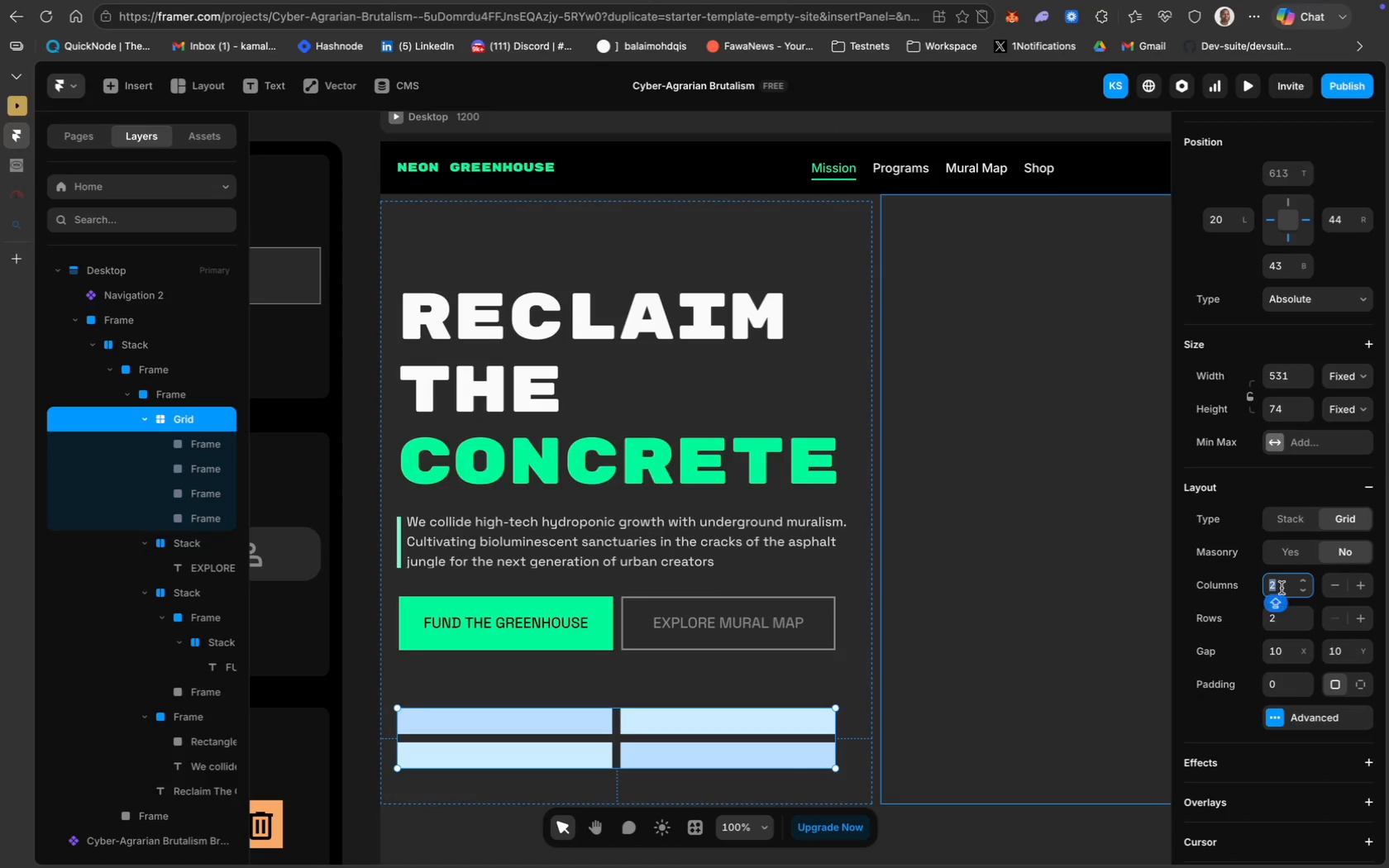 
key(Backspace)
 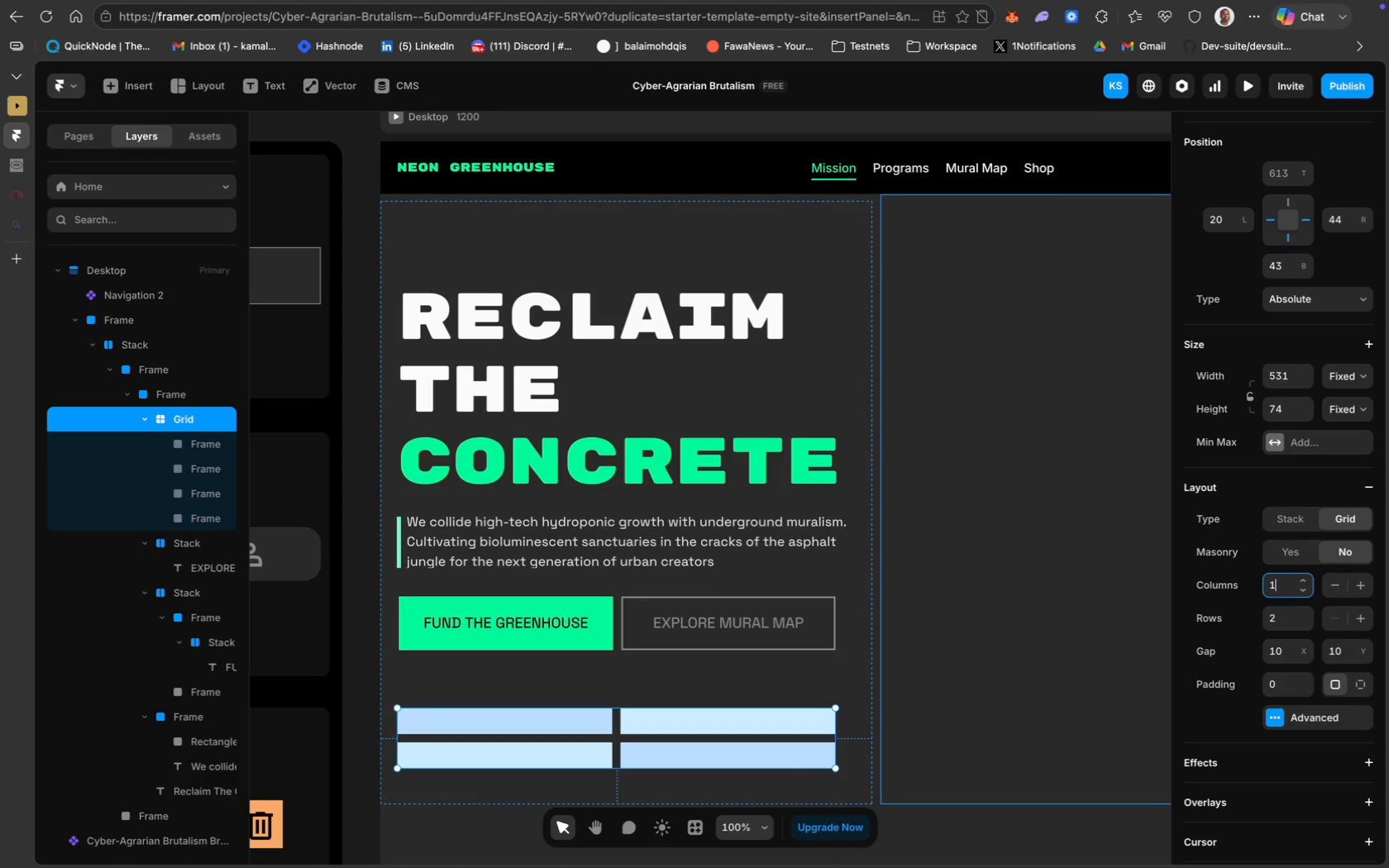 
key(1)
 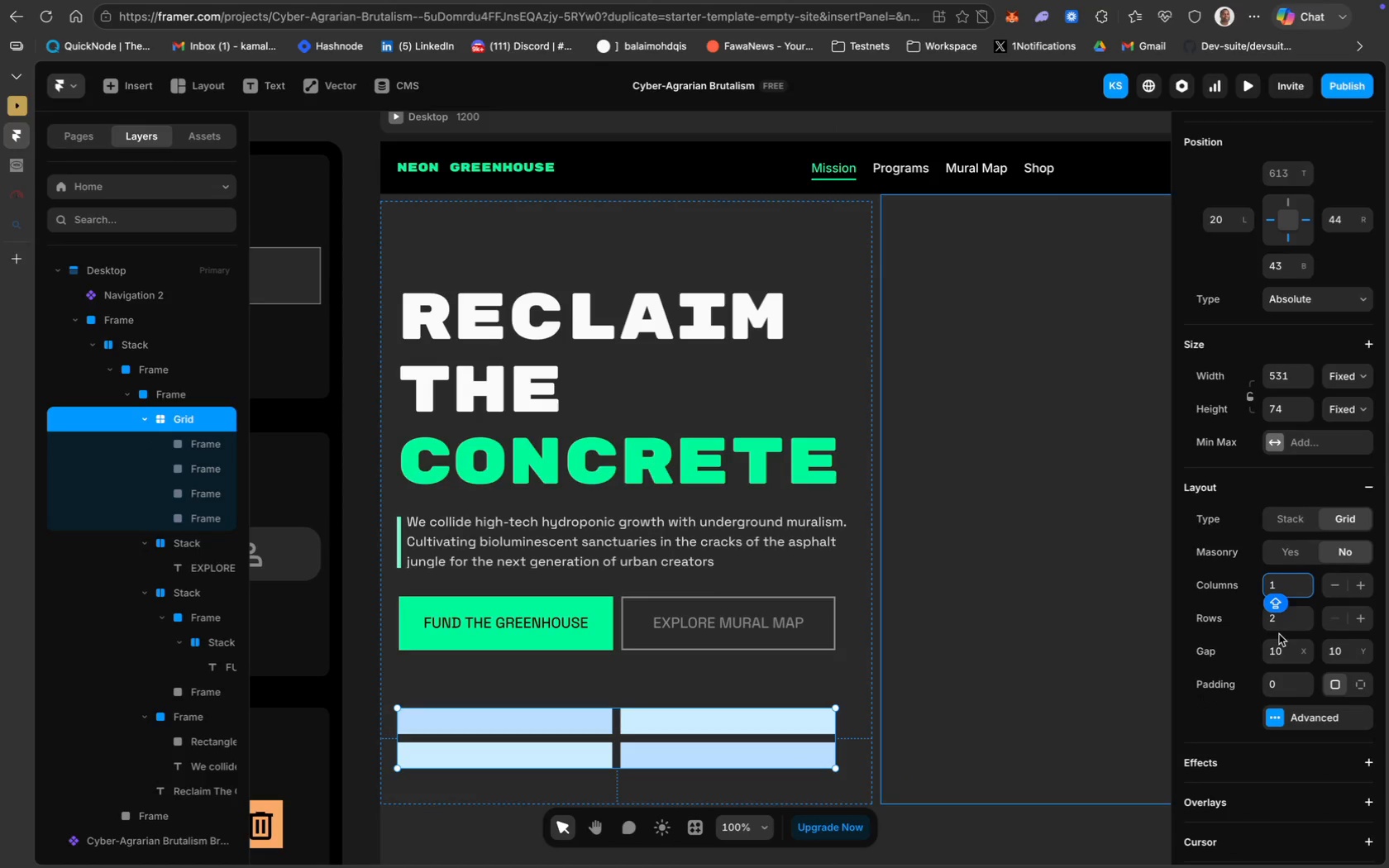 
key(Enter)
 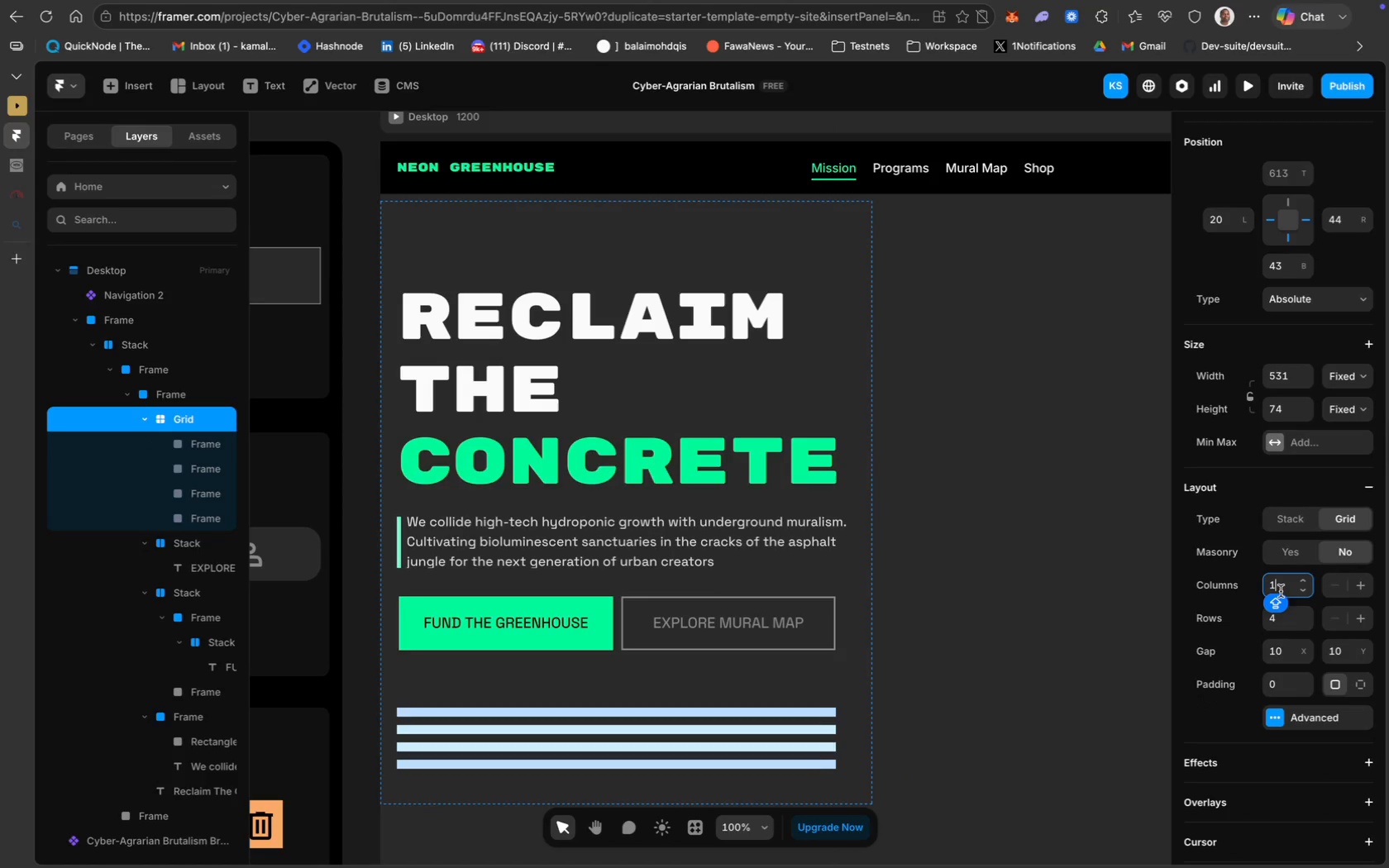 
key(Backspace)
 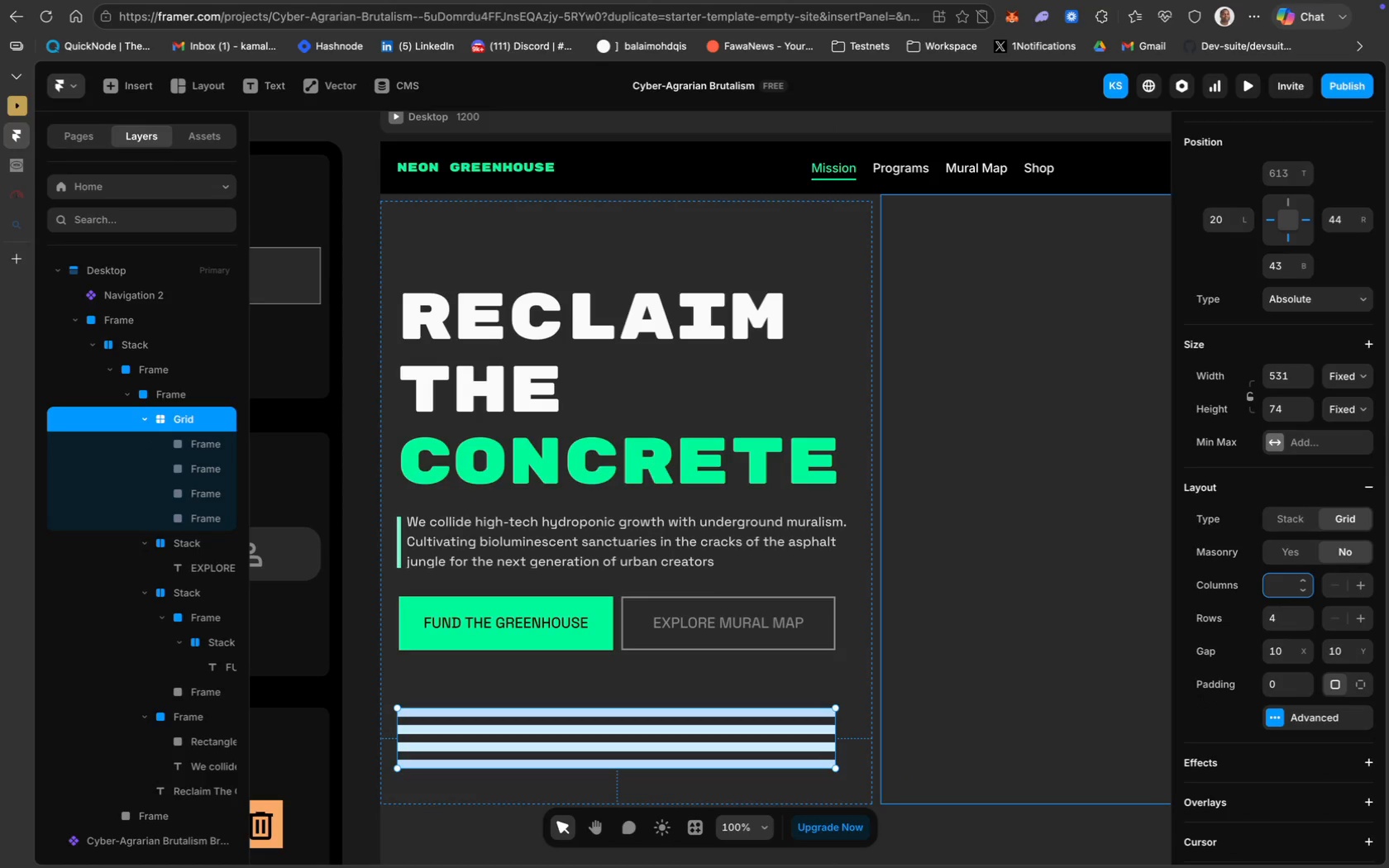 
key(Backspace)
 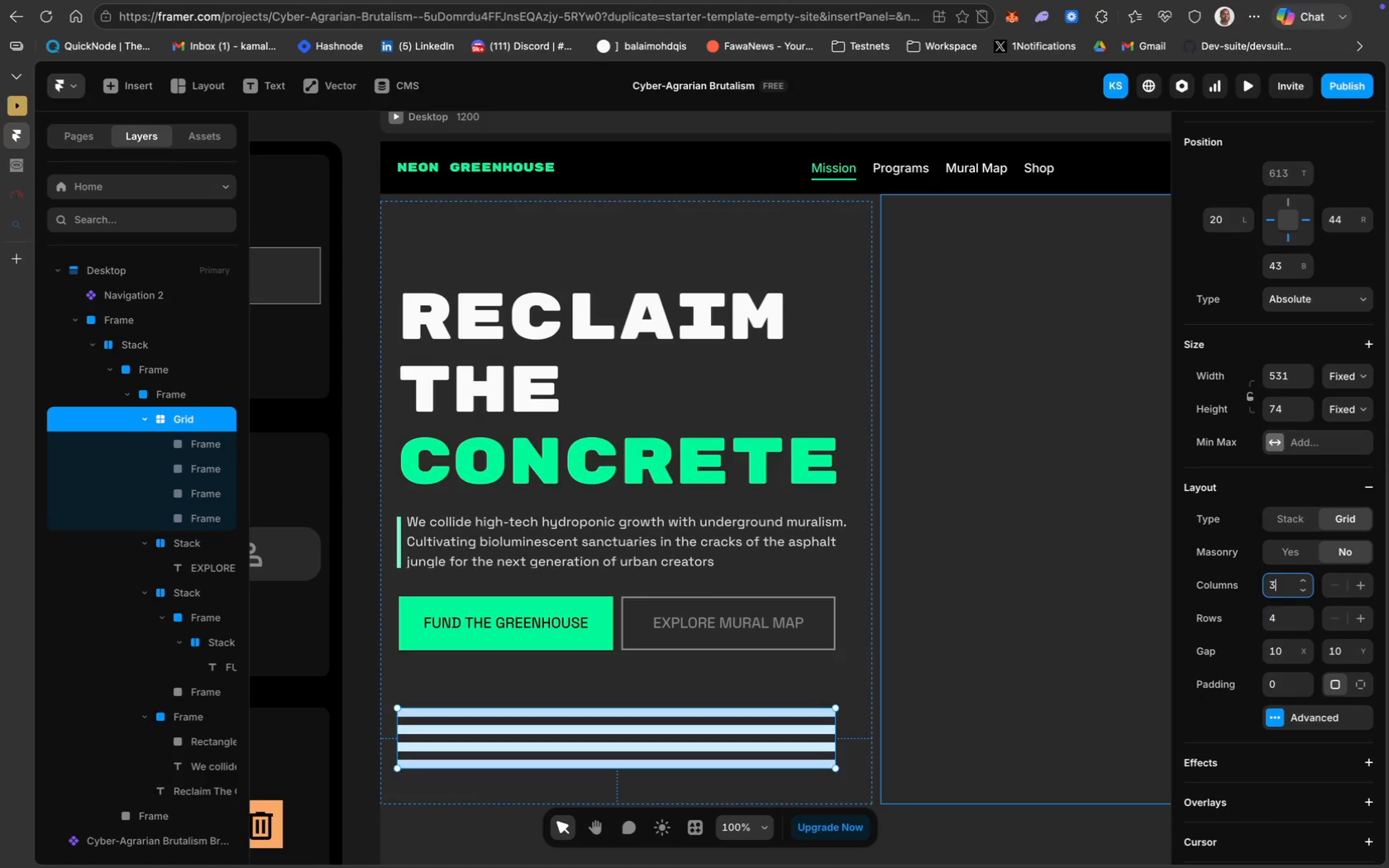 
key(3)
 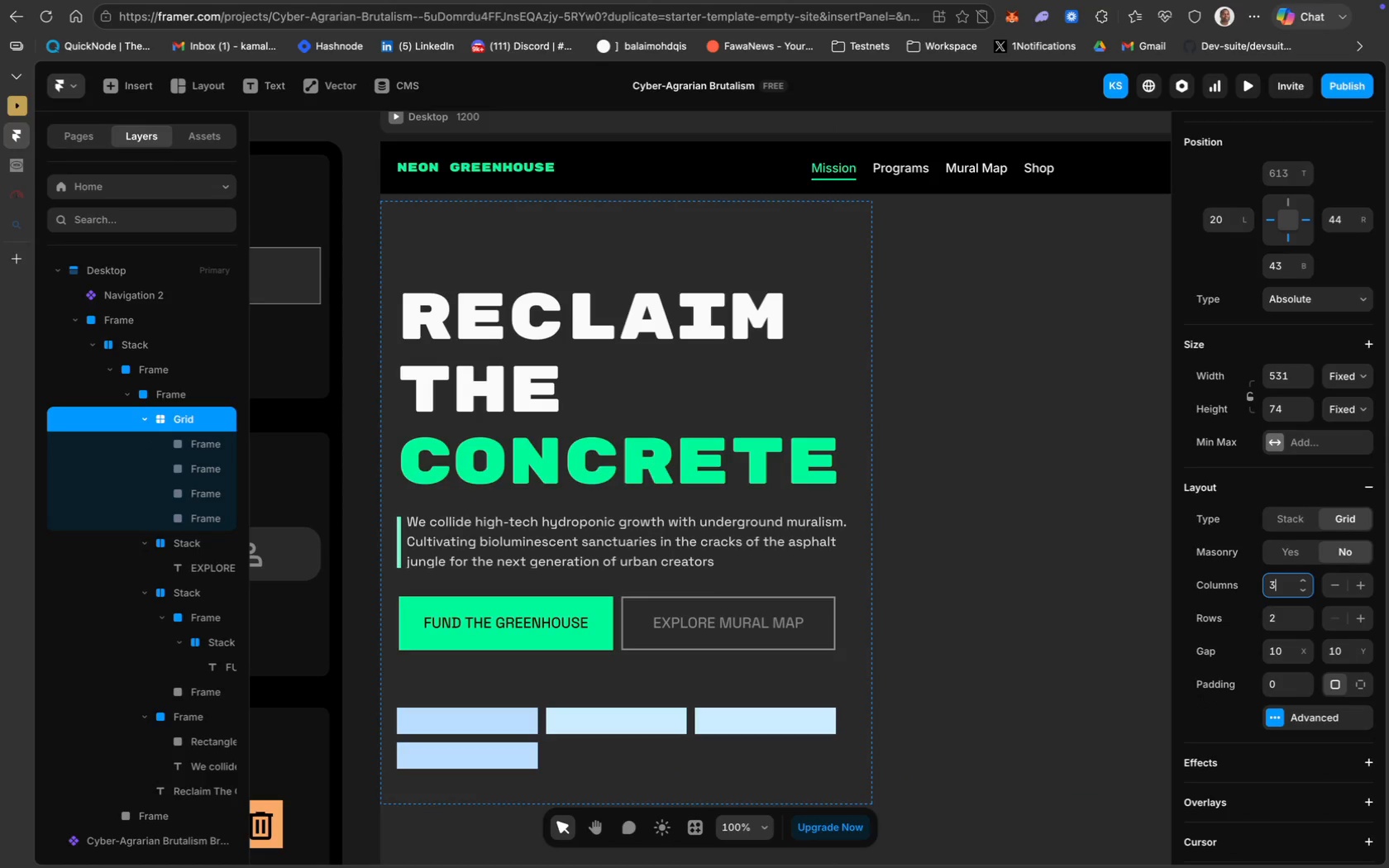 
key(Enter)
 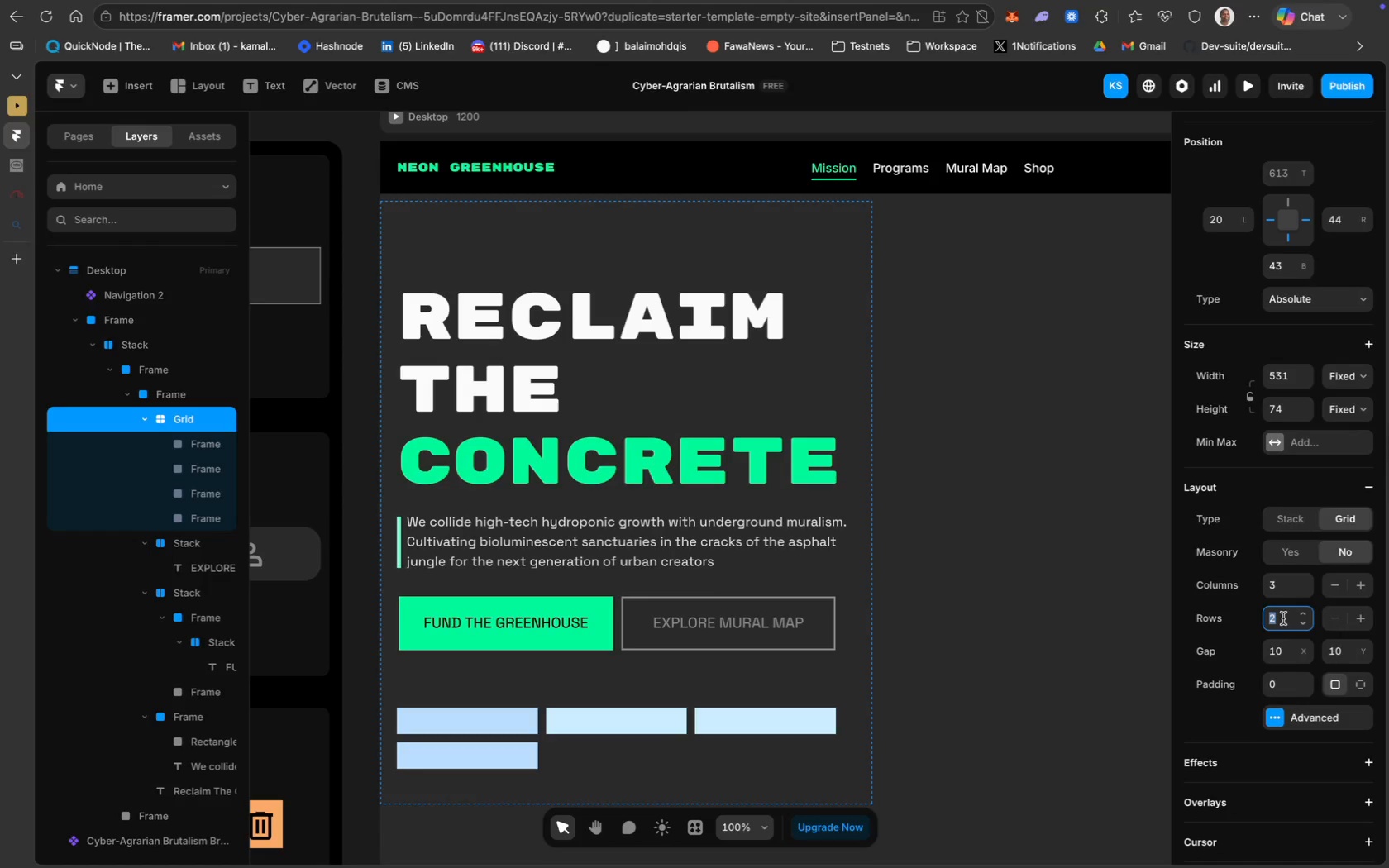 
key(Backspace)
 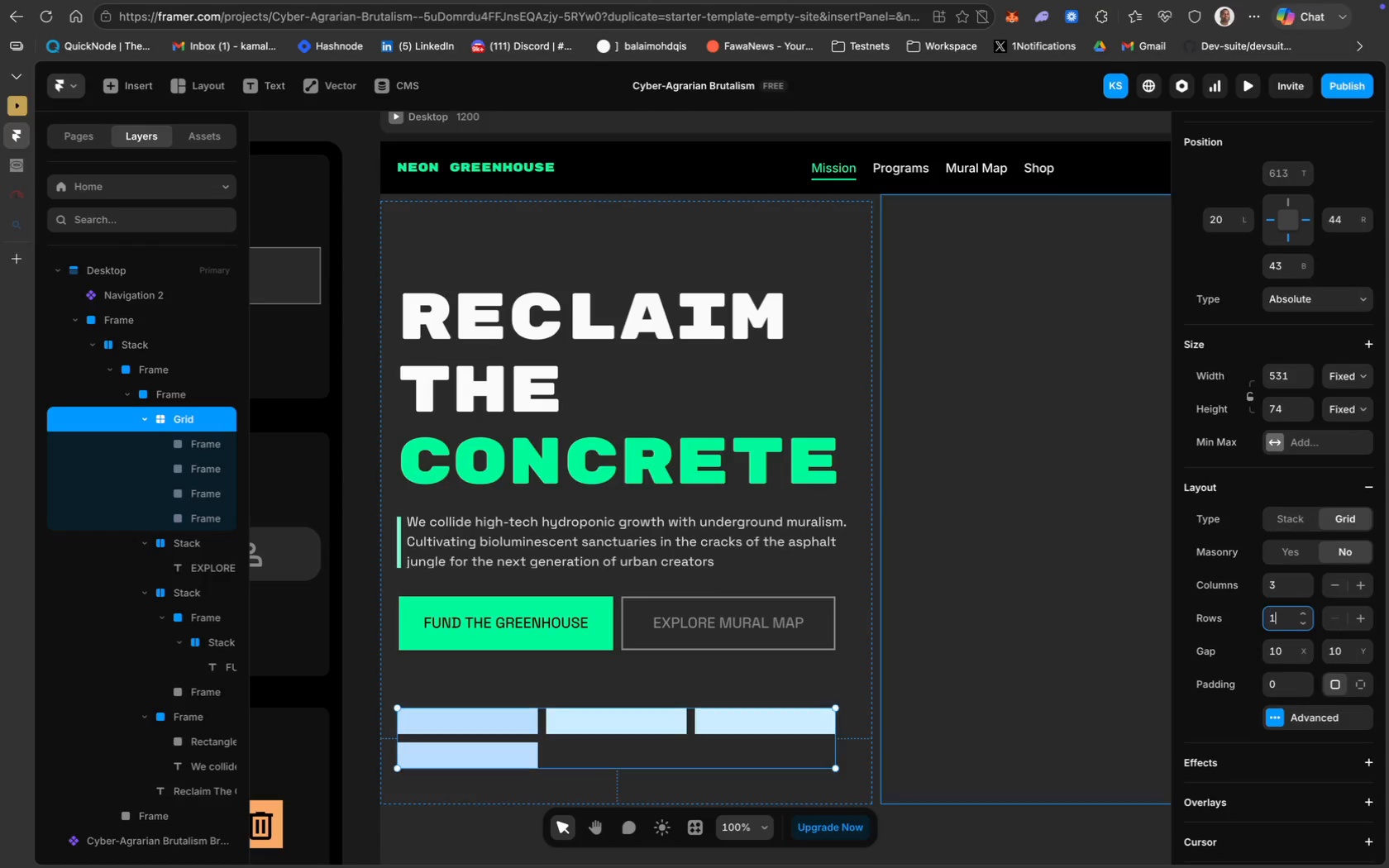 
key(1)
 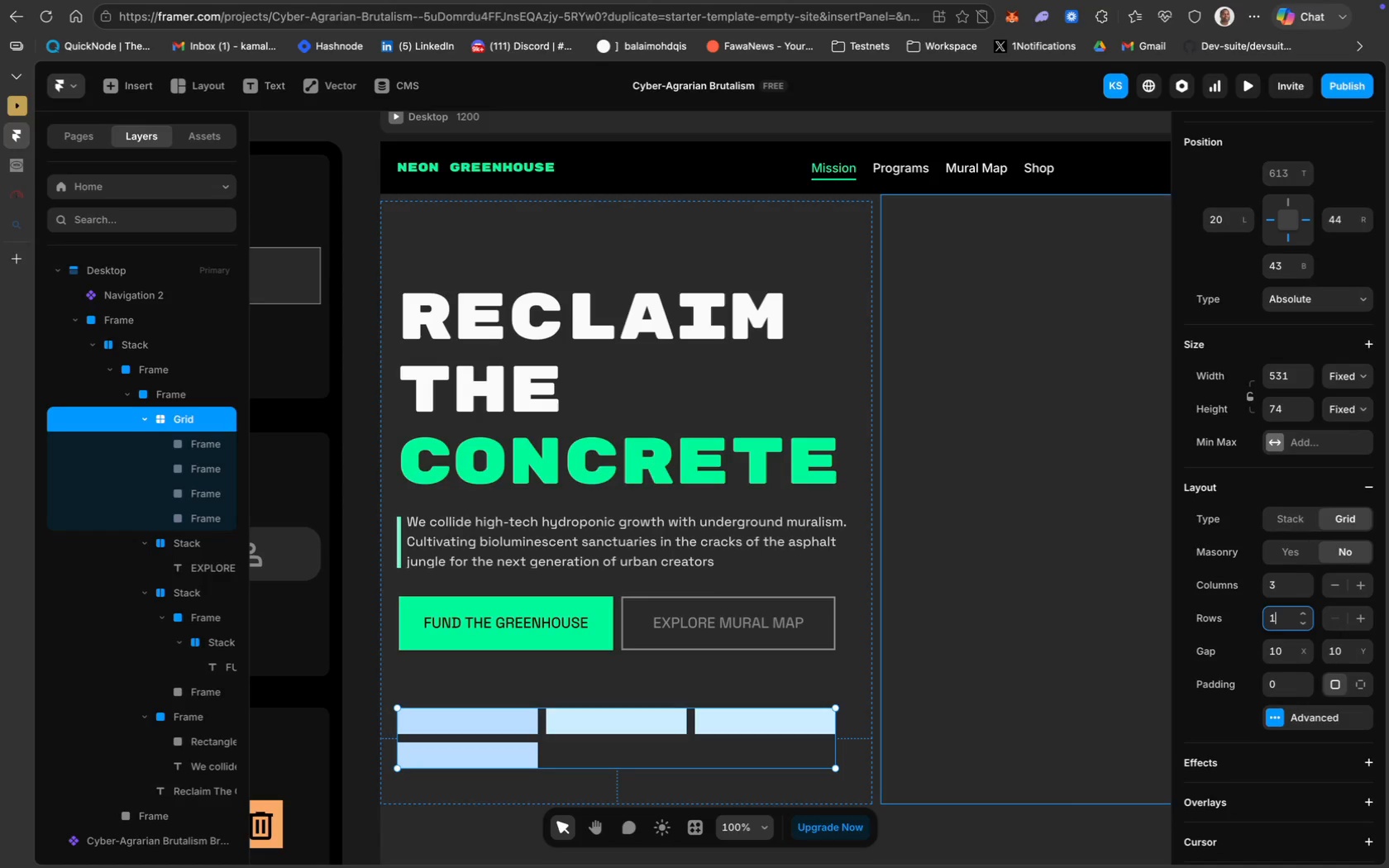 
key(Enter)
 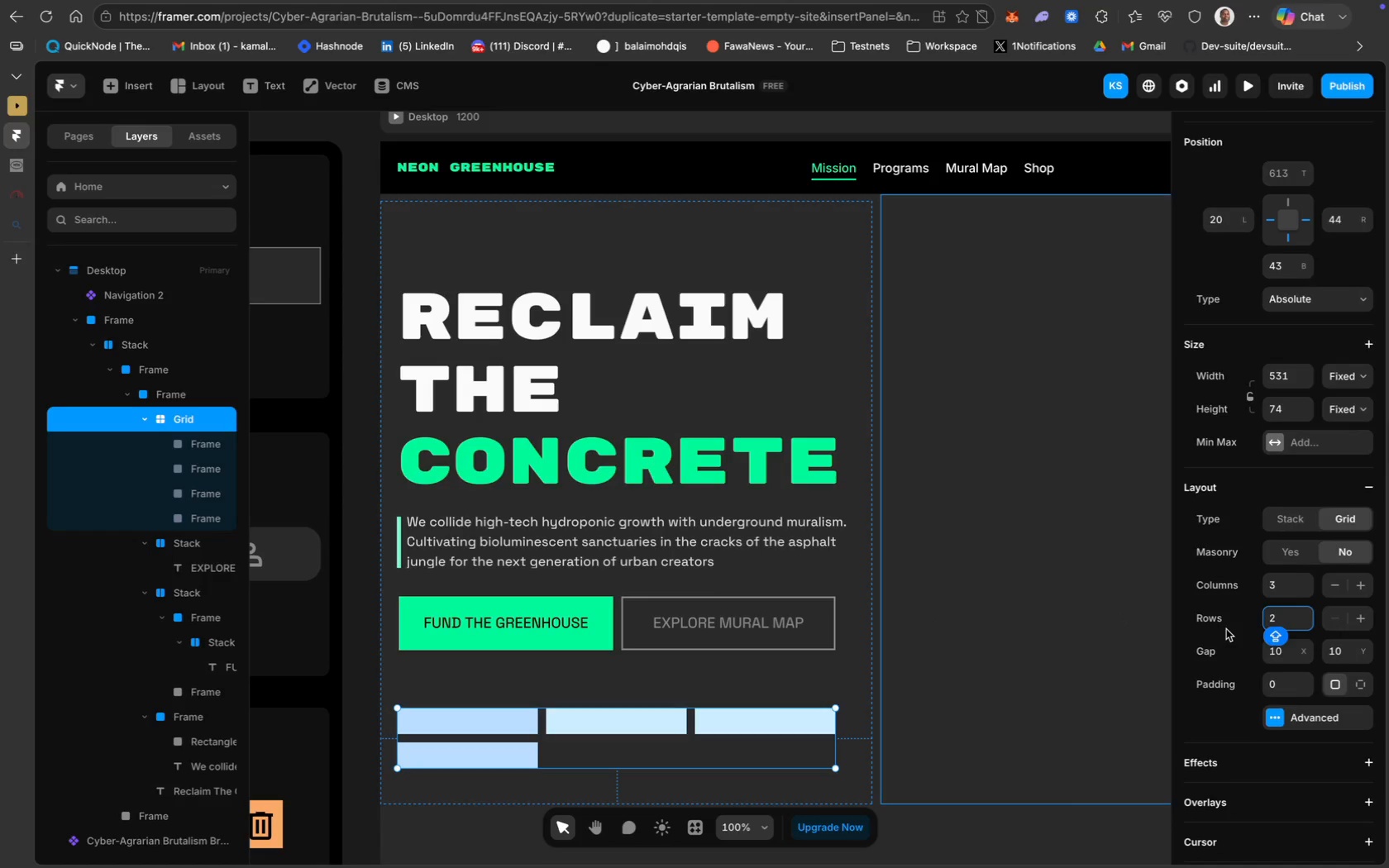 
key(Backspace)
 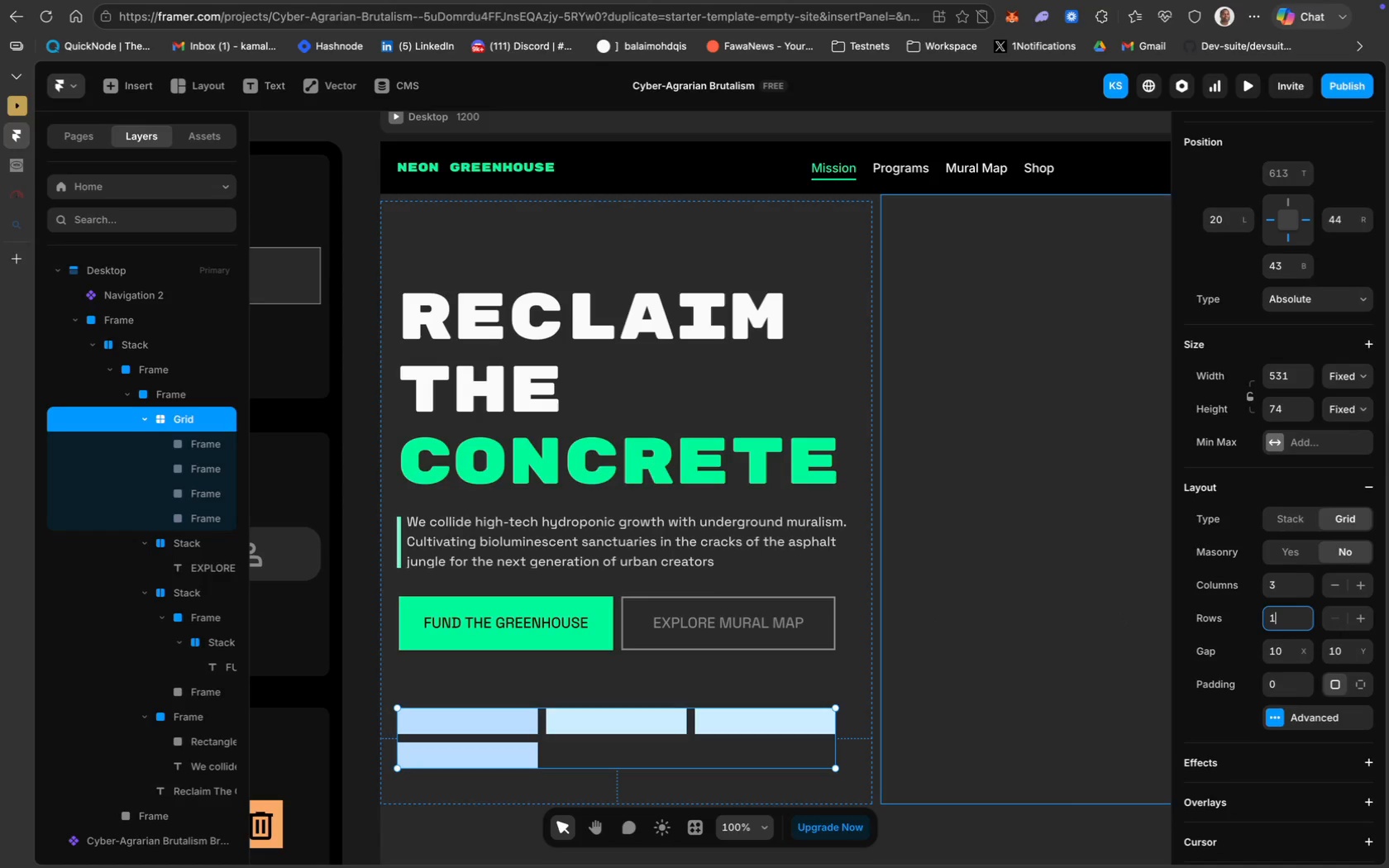 
key(1)
 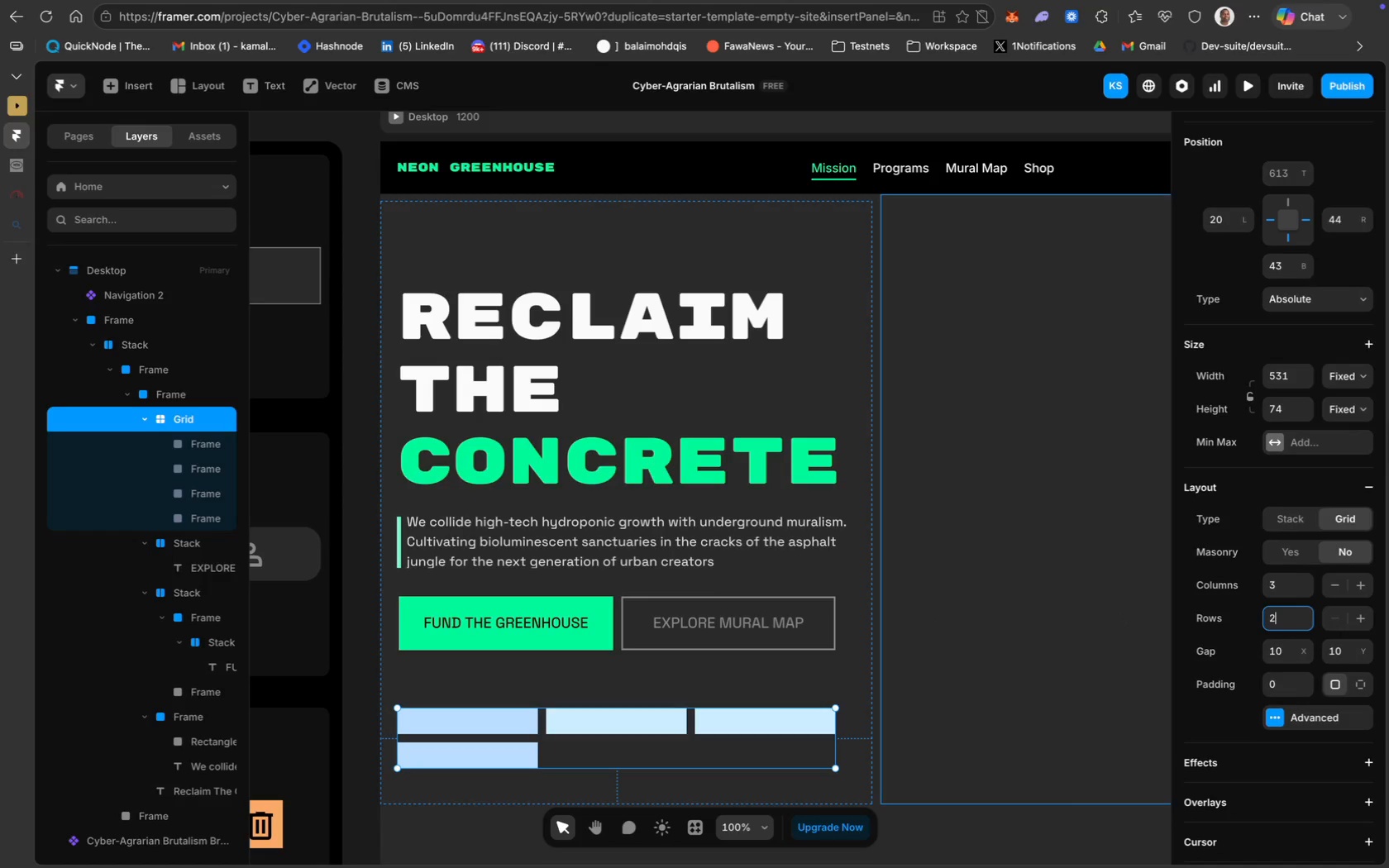 
key(Enter)
 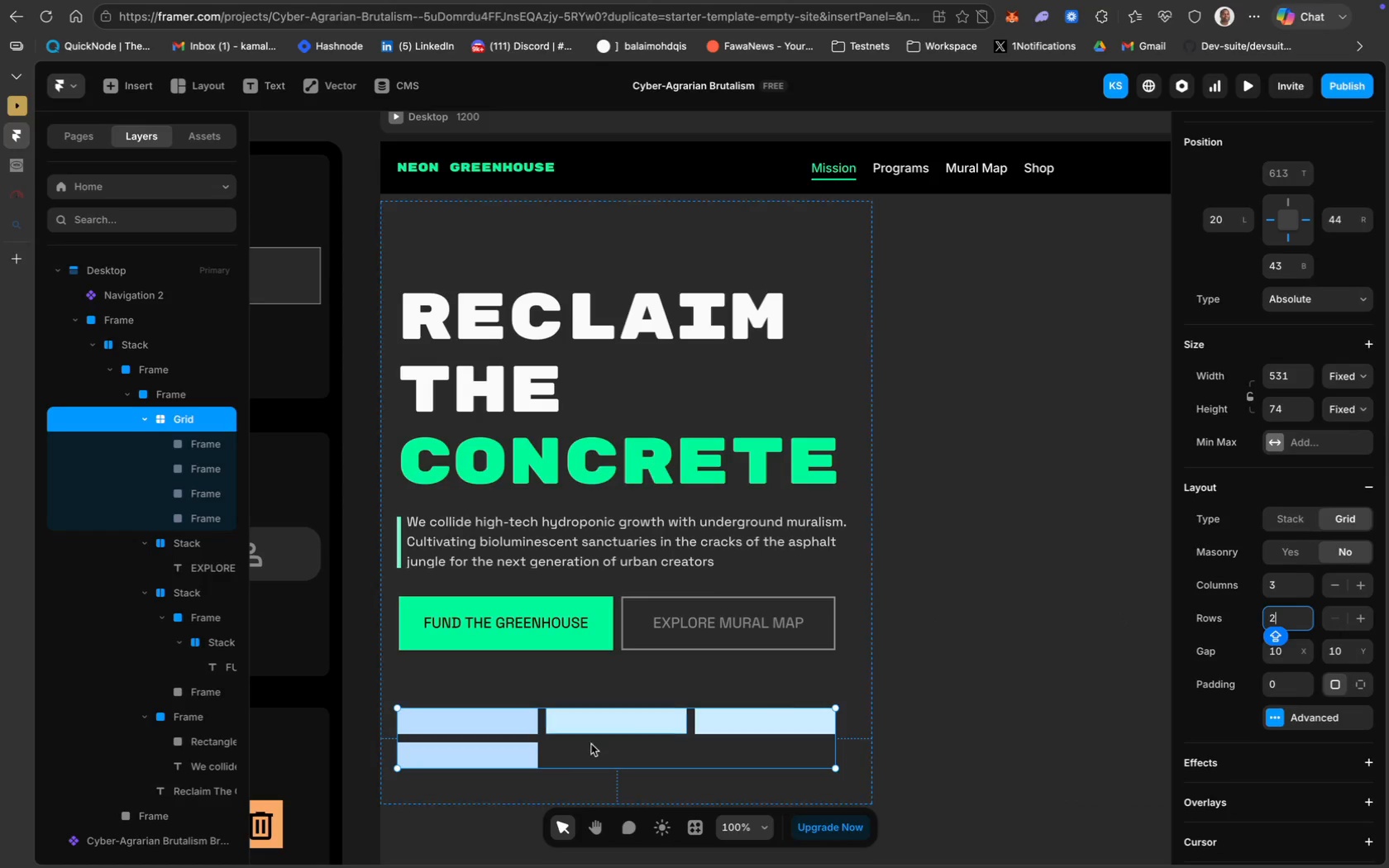 
left_click([506, 758])
 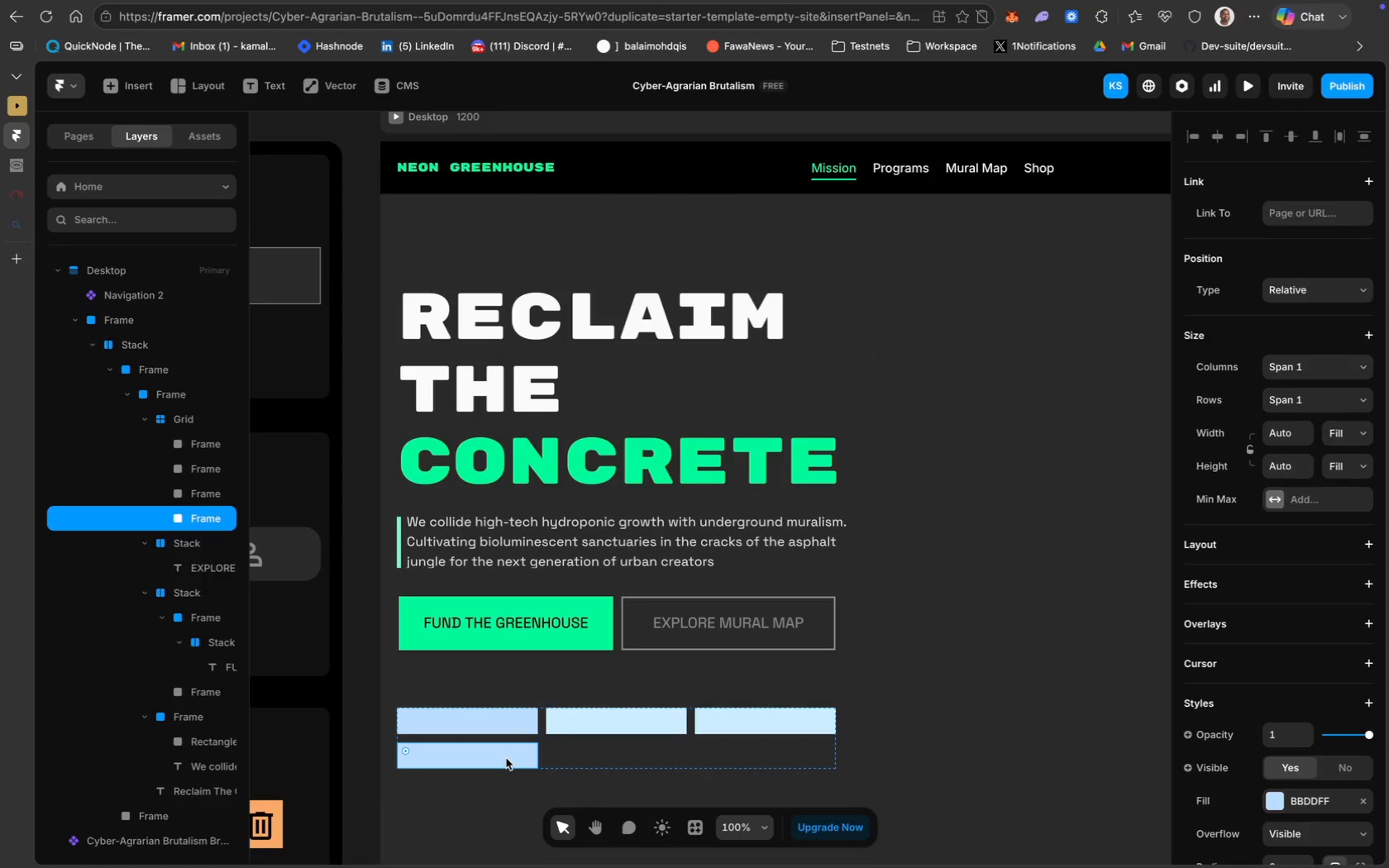 
key(Backspace)
 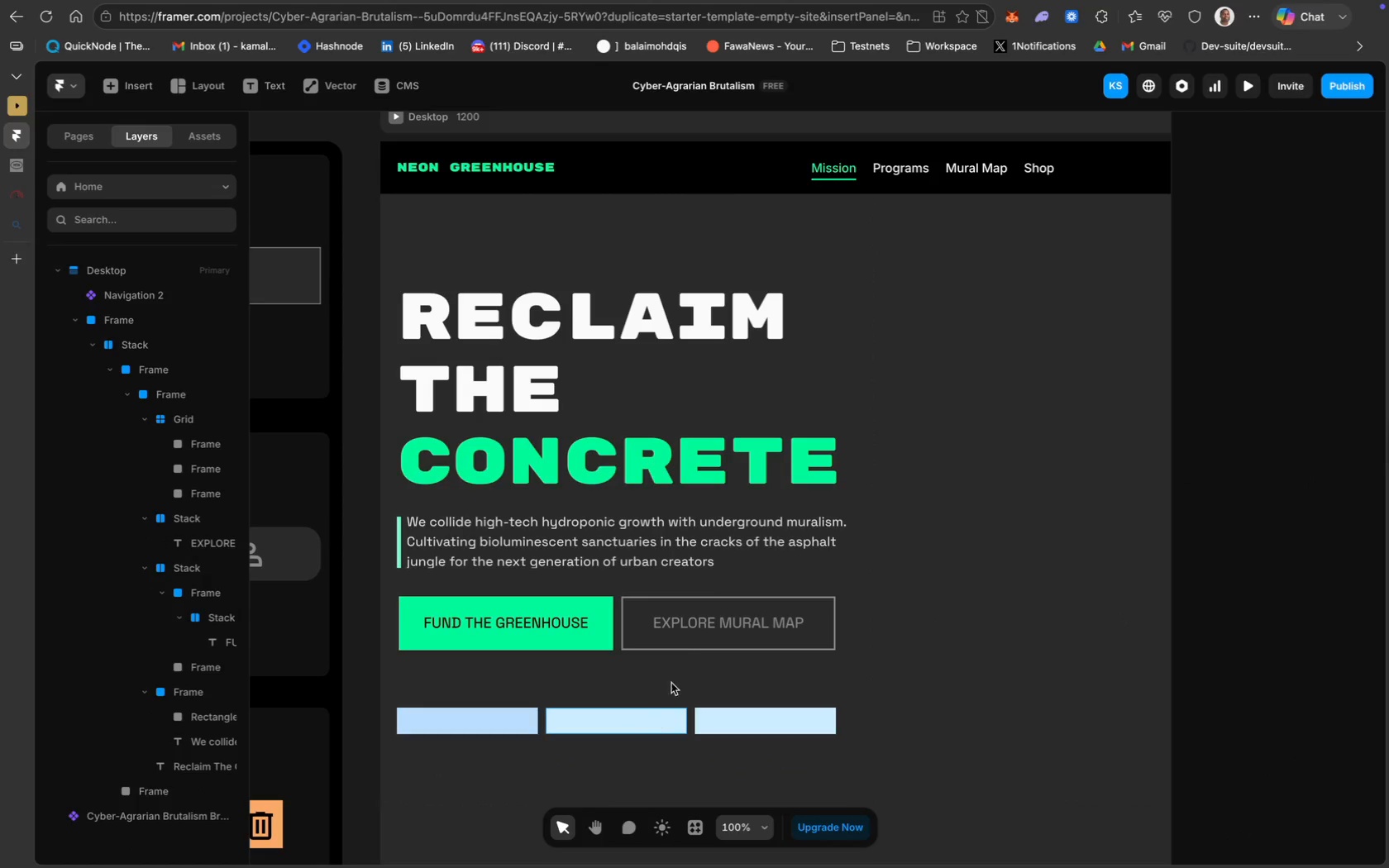 
scroll: coordinate [585, 678], scroll_direction: down, amount: 20.0
 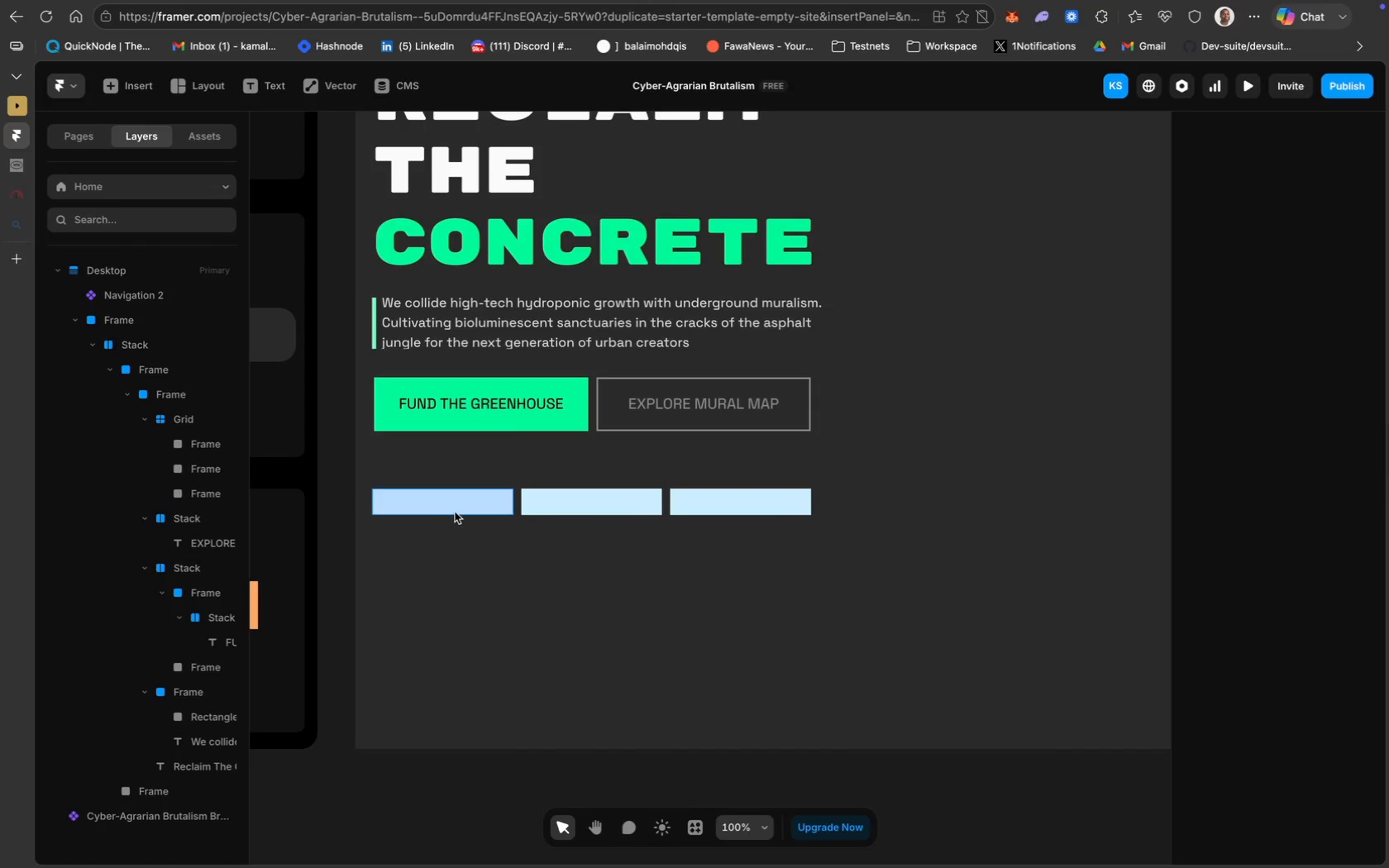 
left_click([458, 507])
 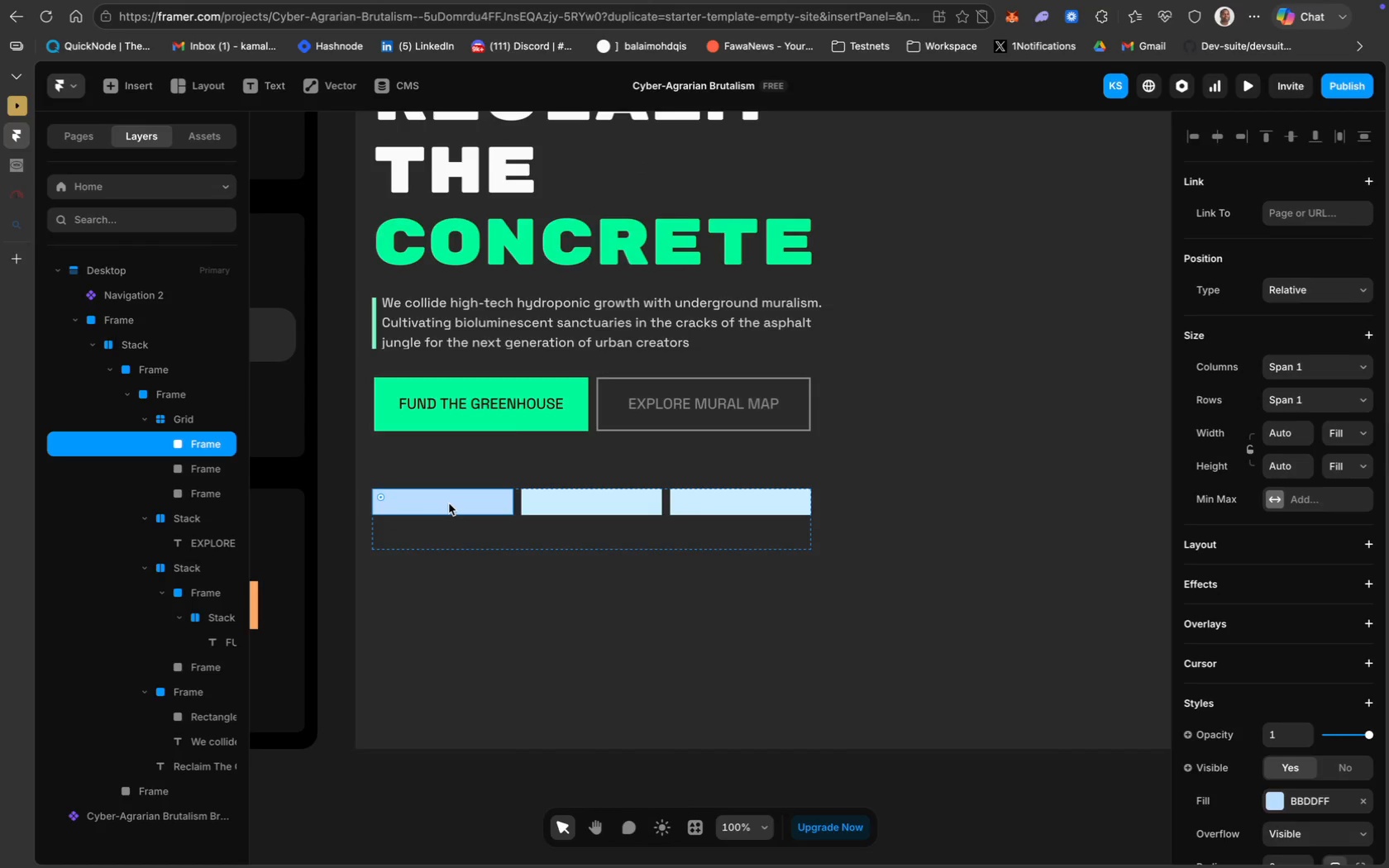 
wait(12.66)
 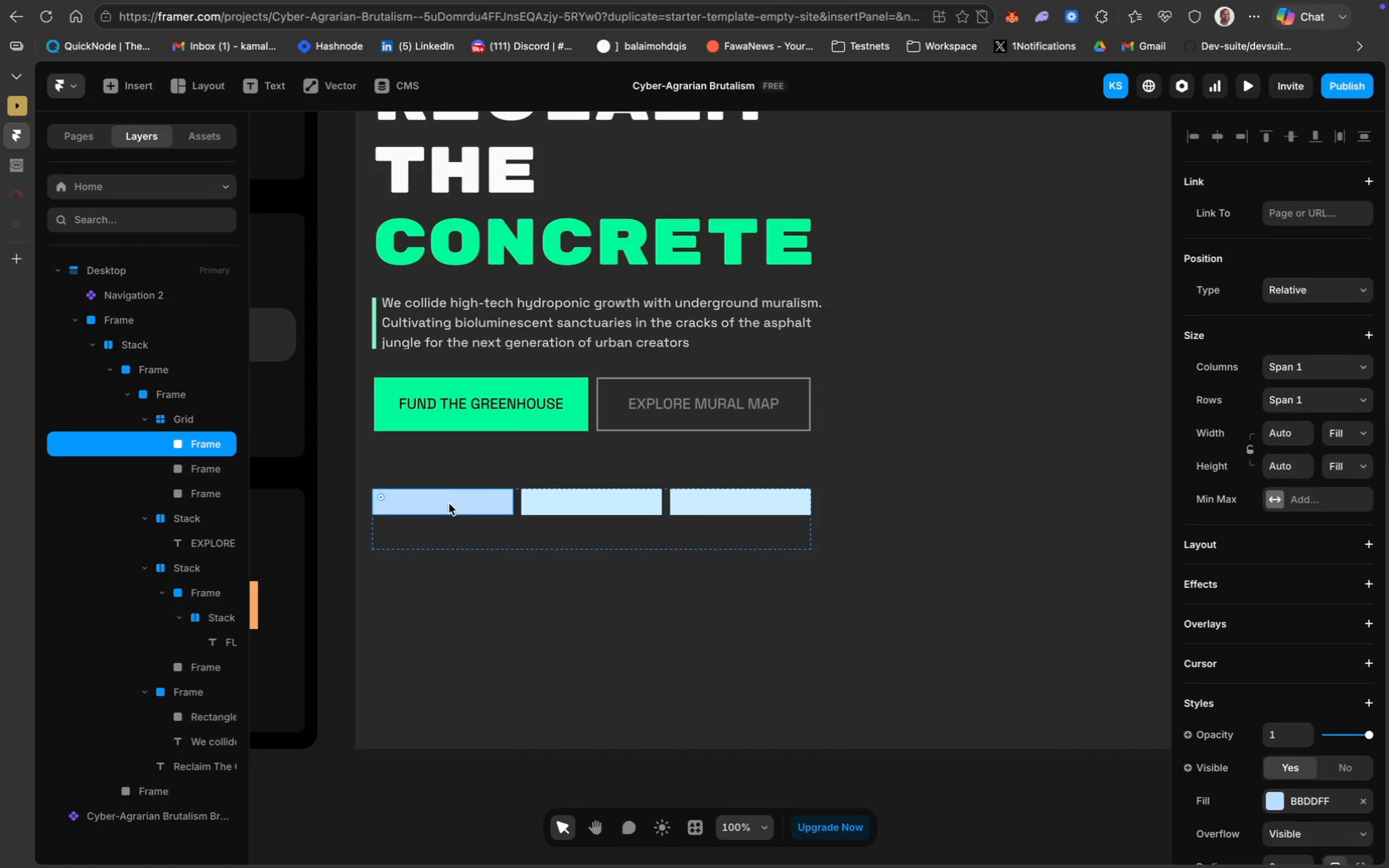 
left_click([480, 509])
 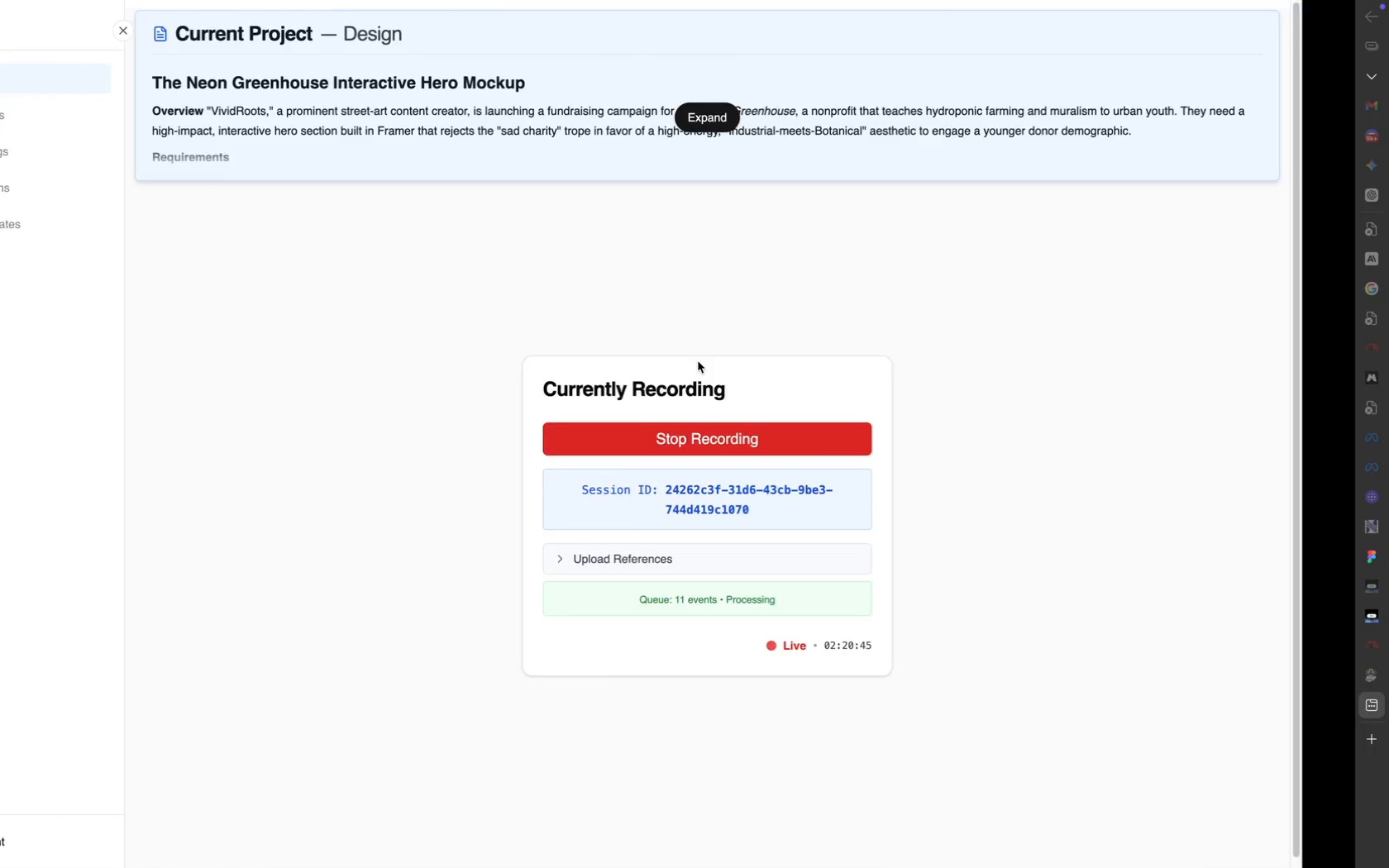 
wait(11.02)
 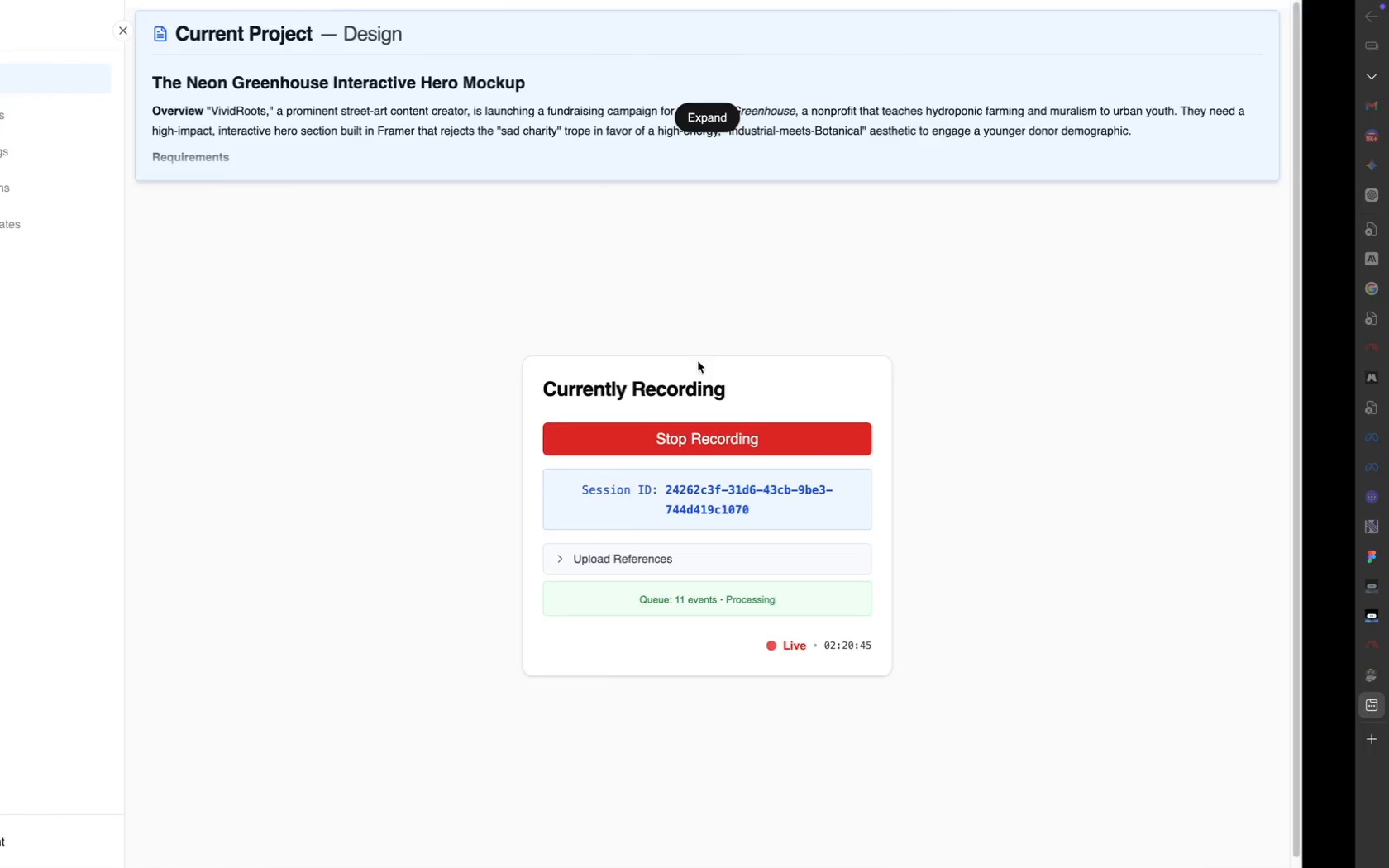 
scroll: coordinate [191, 155], scroll_direction: up, amount: 31.0
 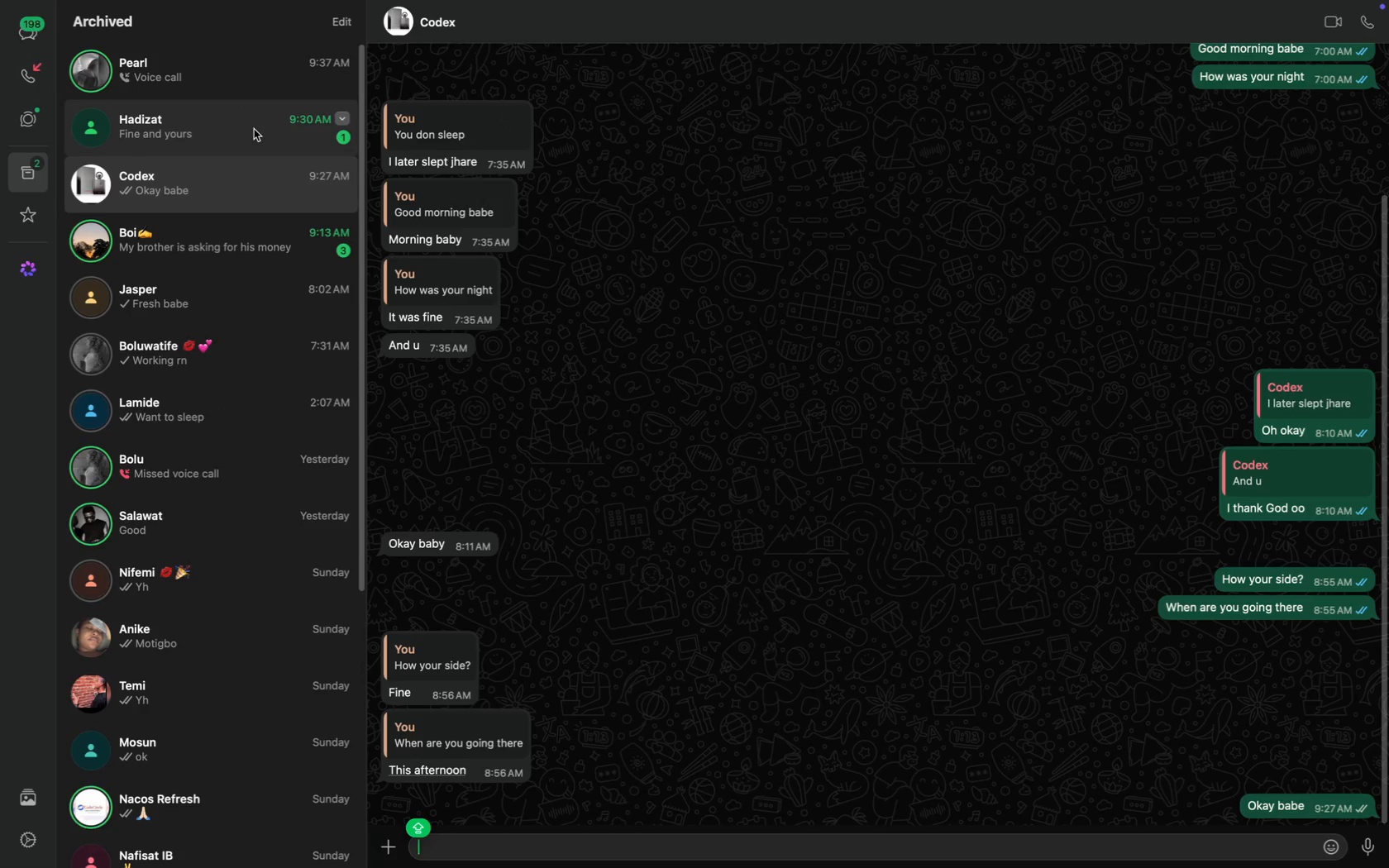 
left_click([268, 244])
 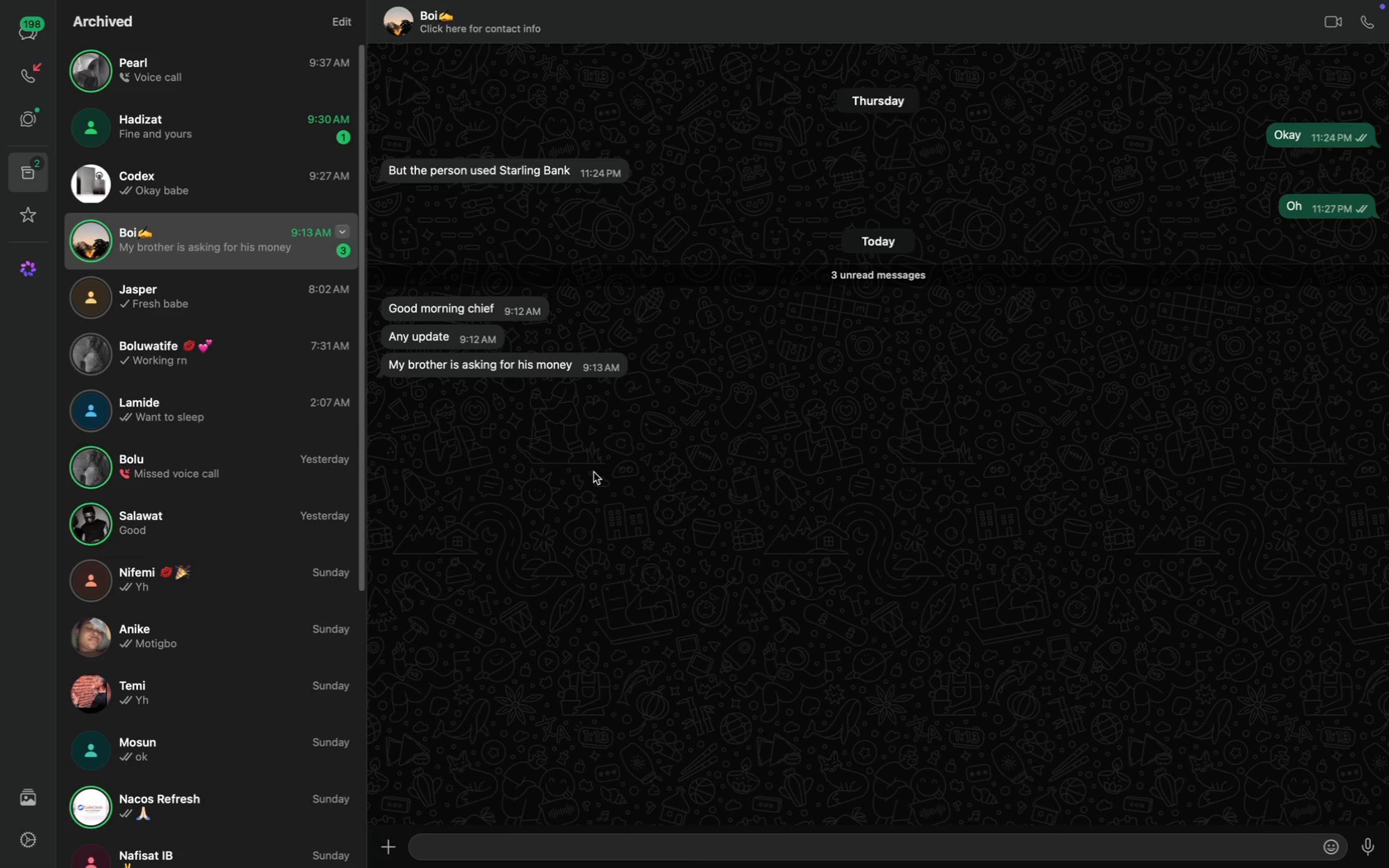 
key(CapsLock)
 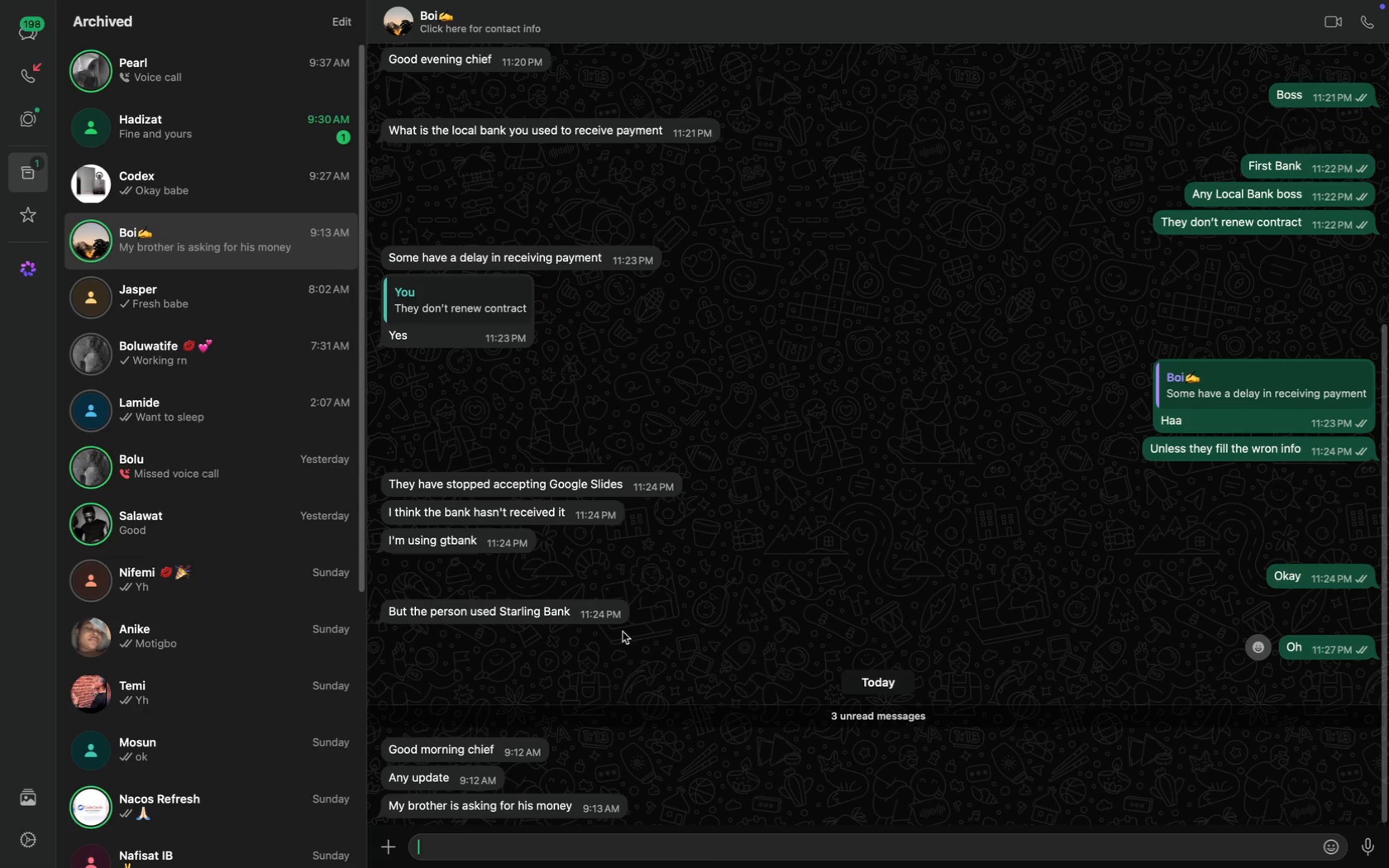 
scroll: coordinate [594, 472], scroll_direction: down, amount: 71.0
 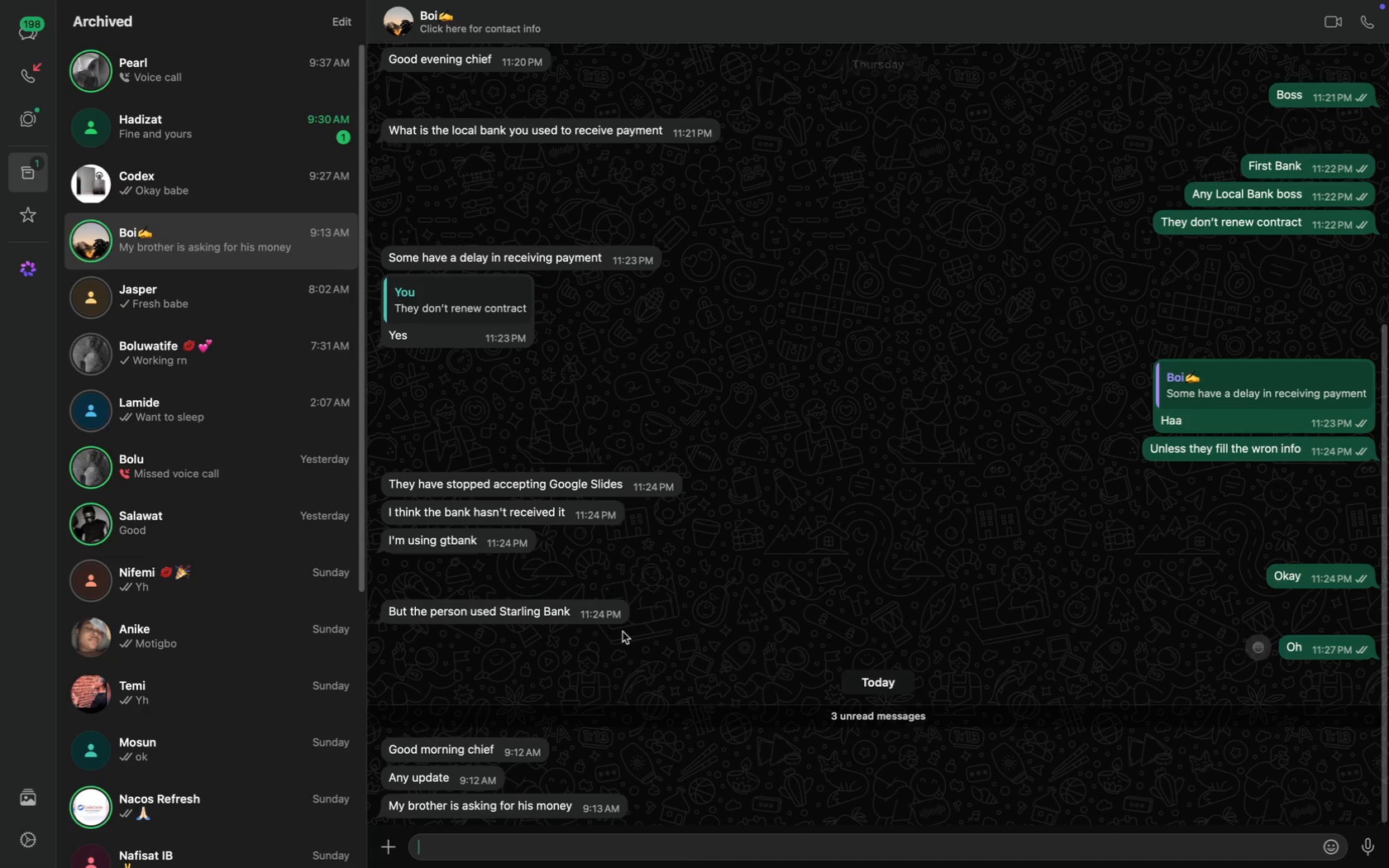 
type(Big man)
 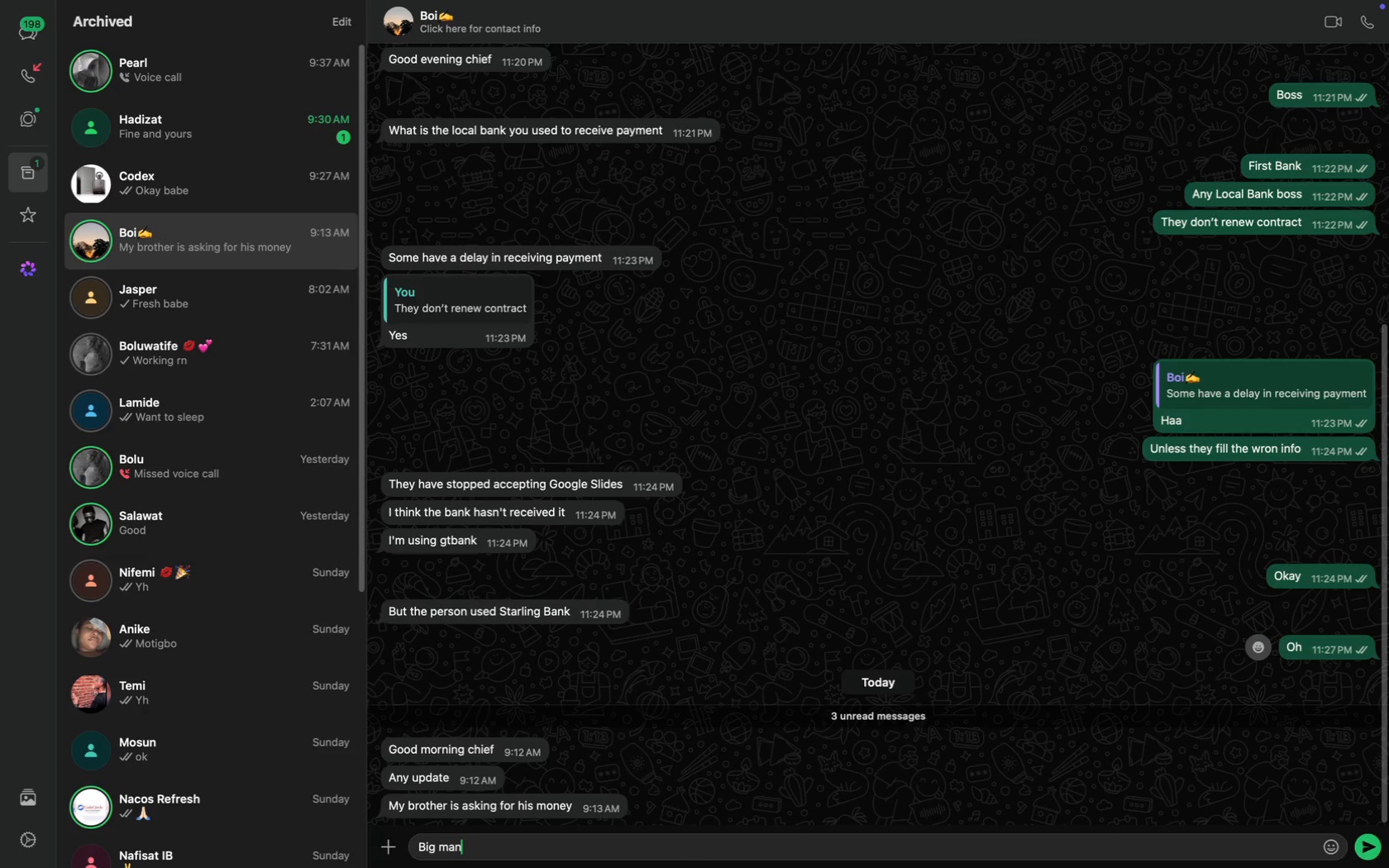 
key(Enter)
 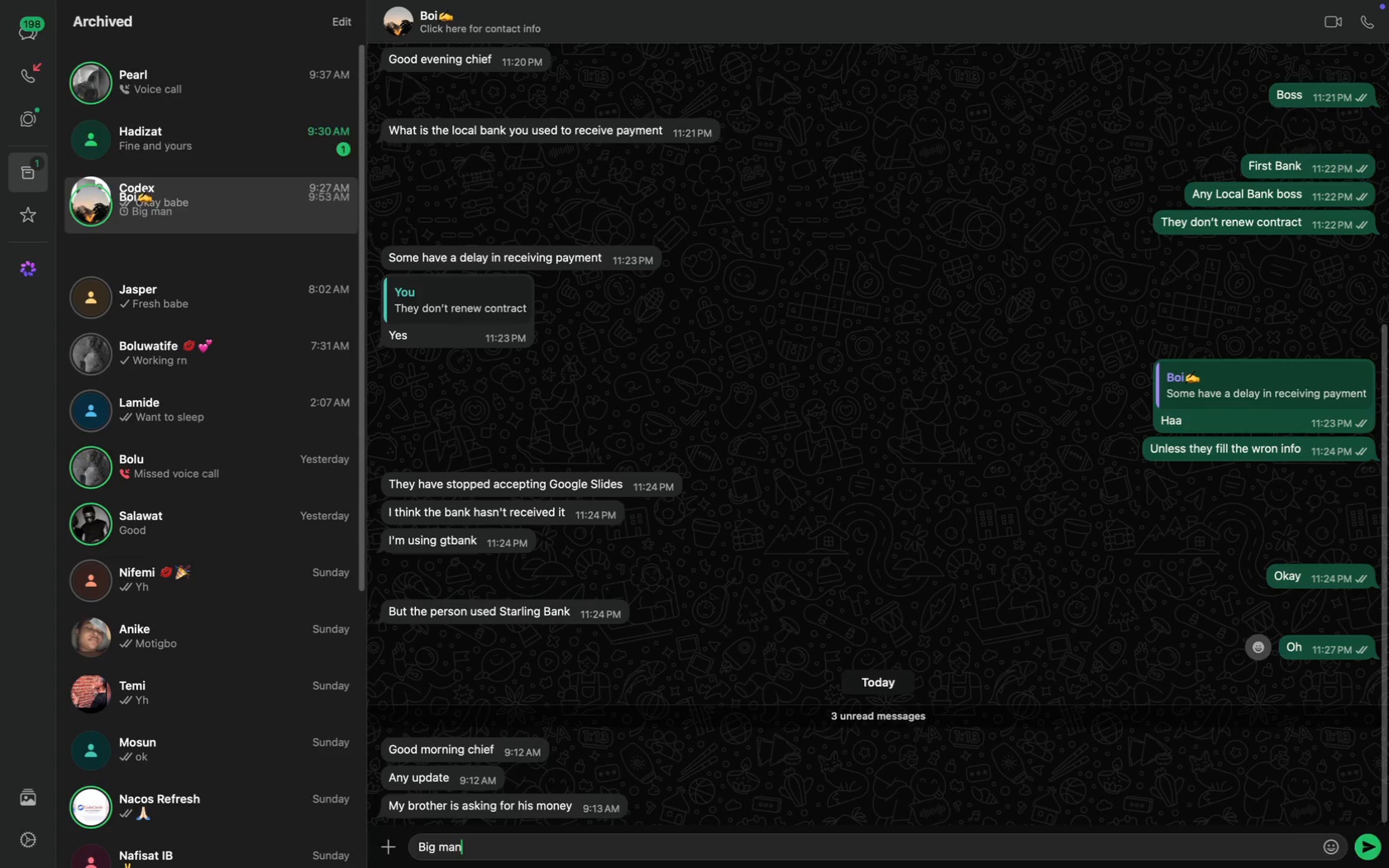 
type(They closed slide )
 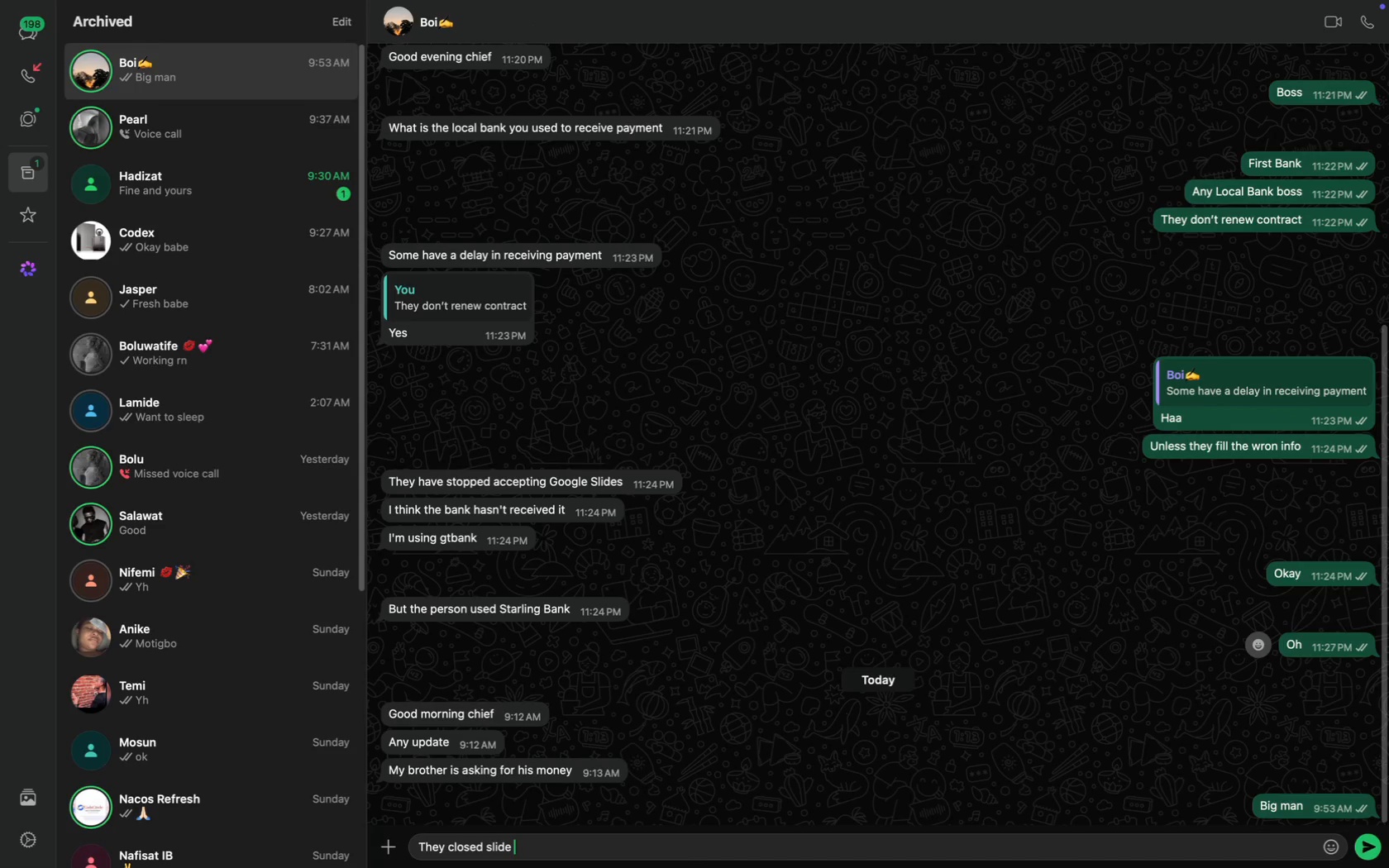 
key(Shift+Enter)
 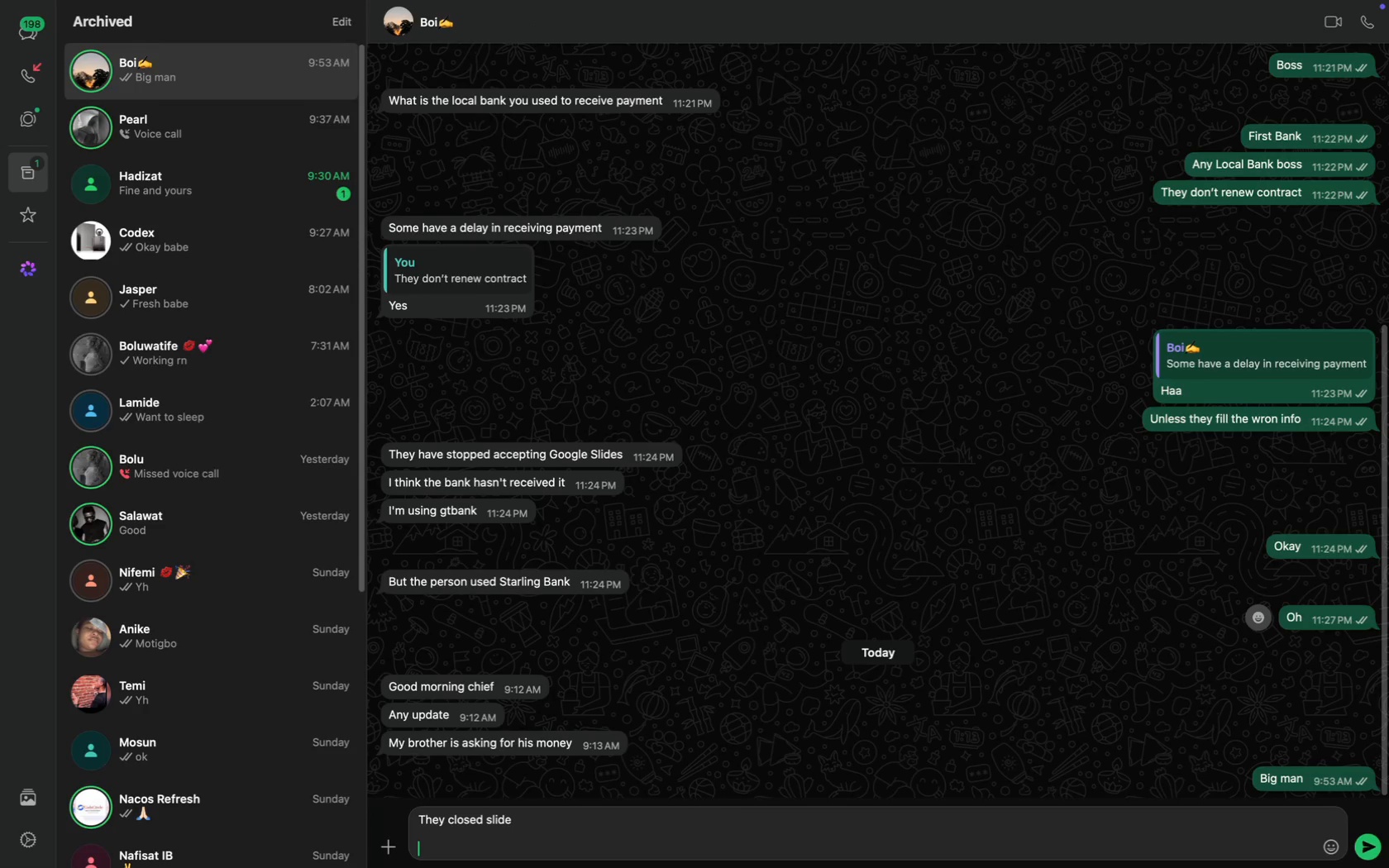 
key(Shift+Enter)
 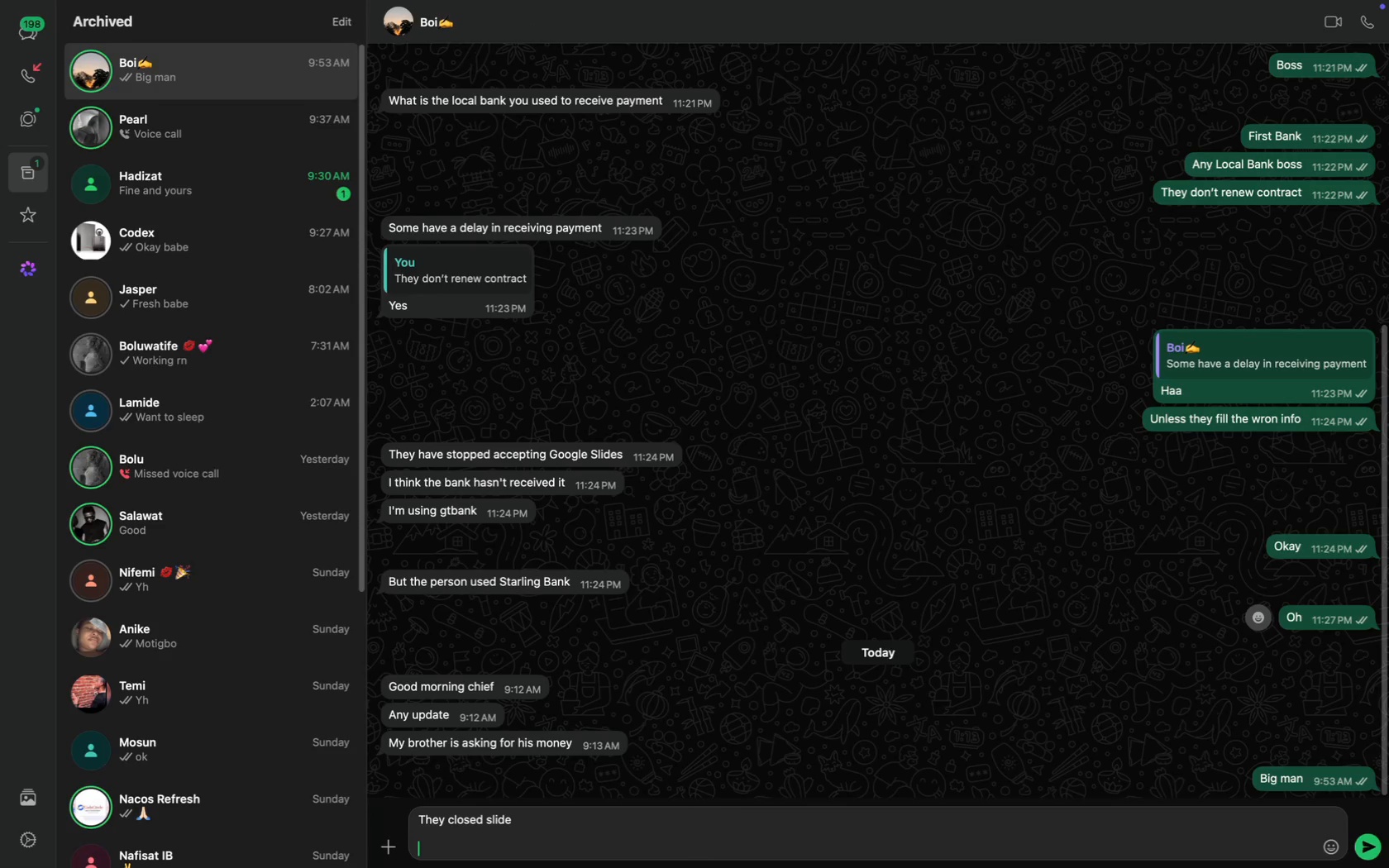 
type(You know na)
 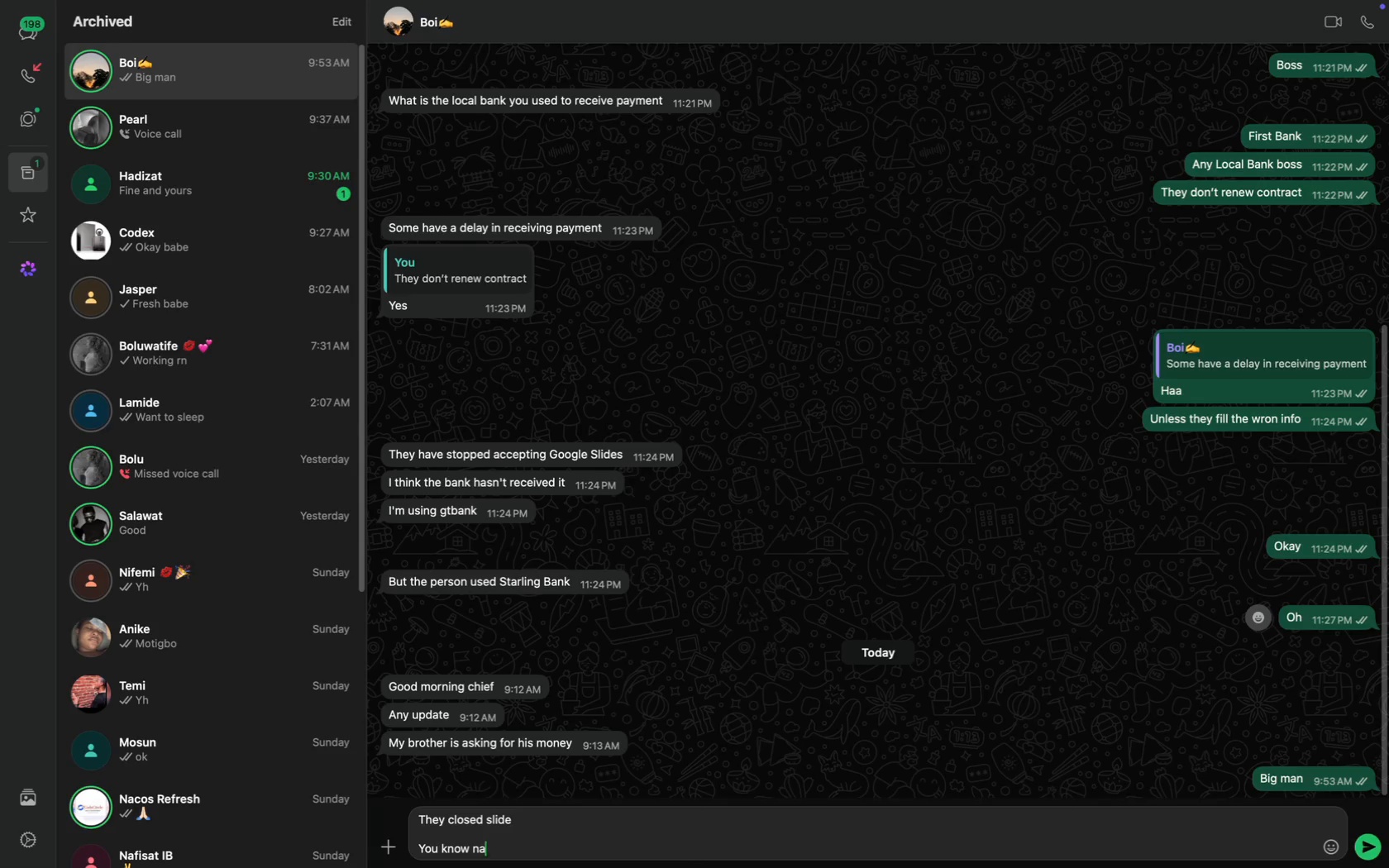 
key(Shift+Enter)
 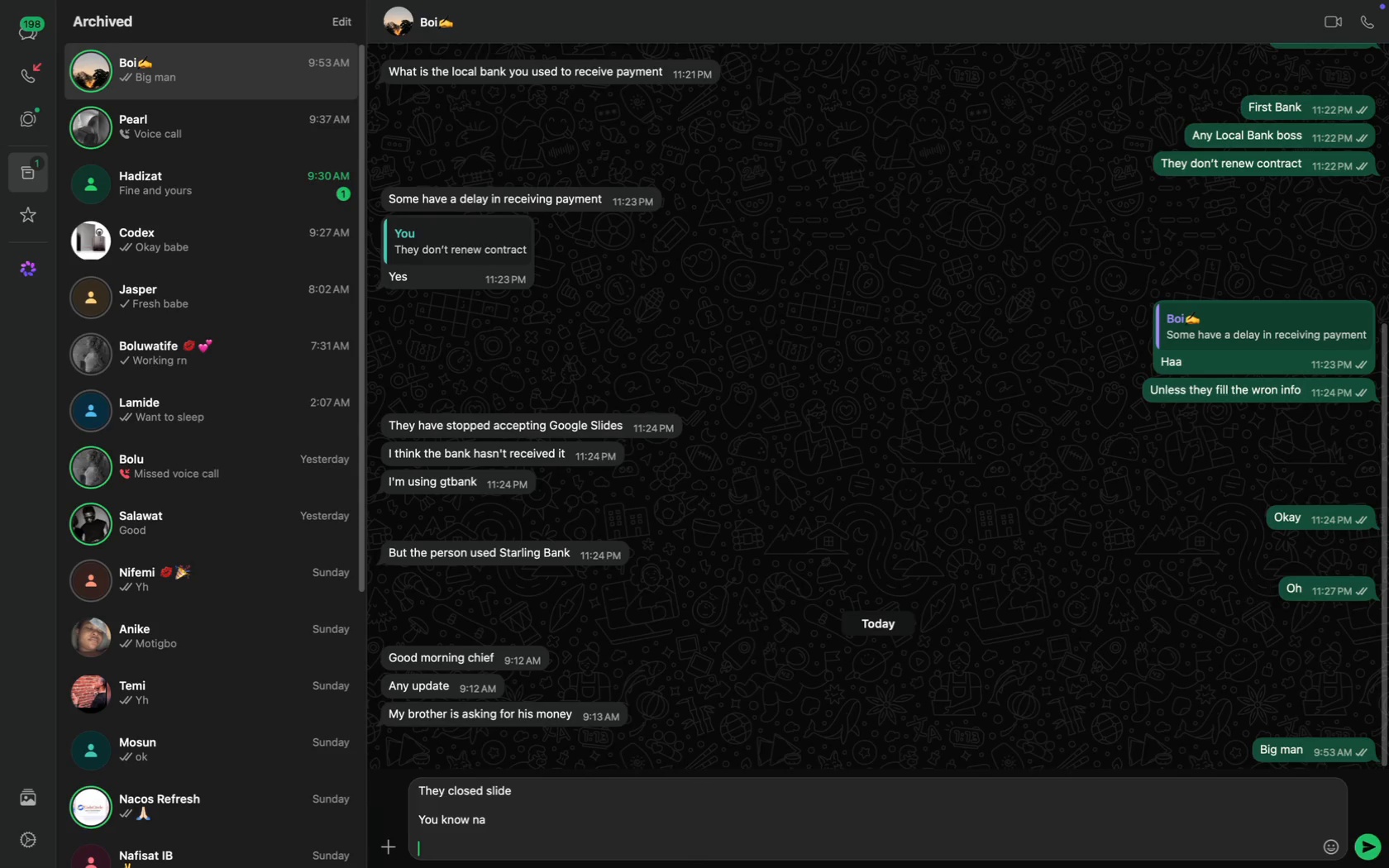 
key(Shift+Enter)
 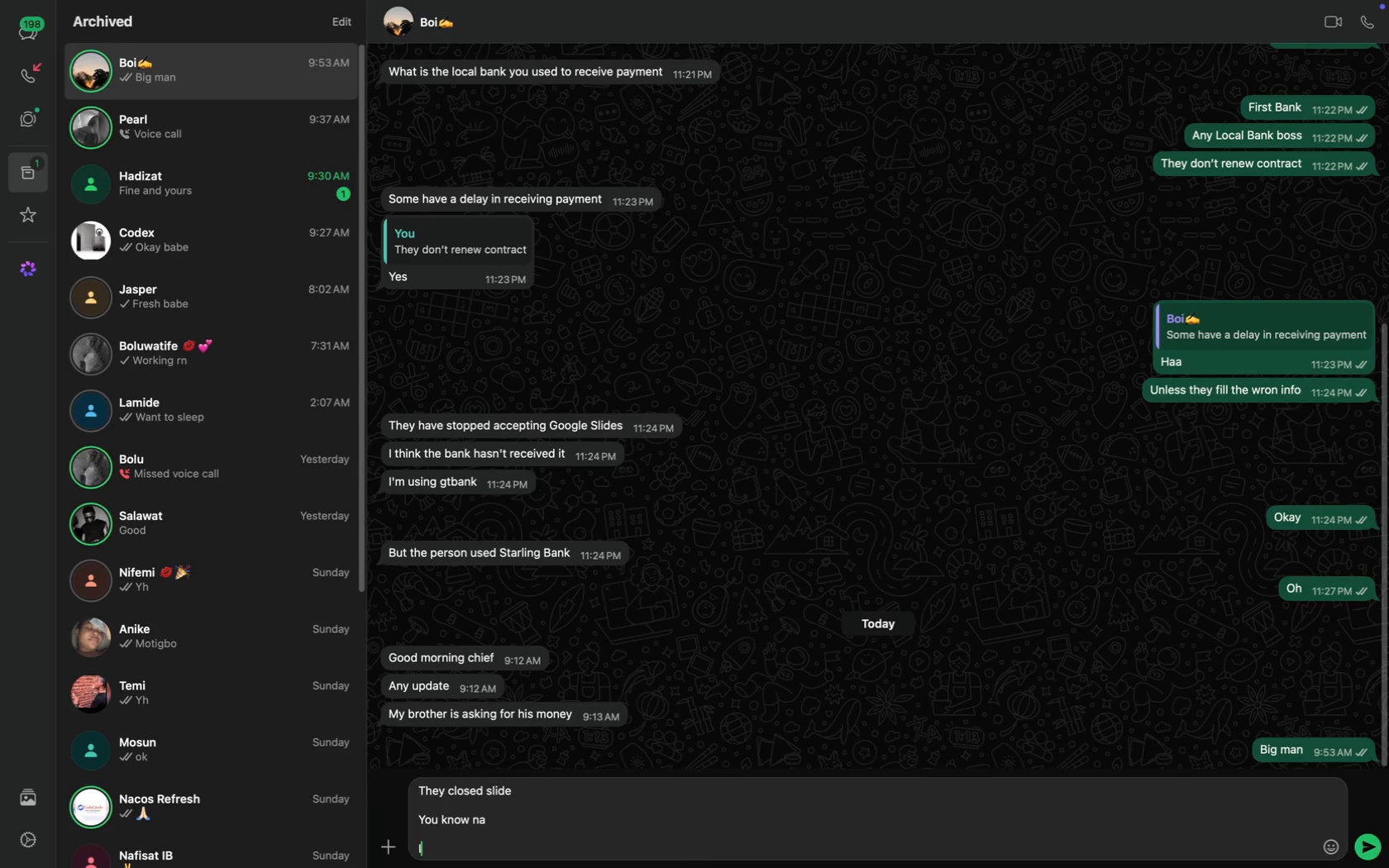 
type(I am )
 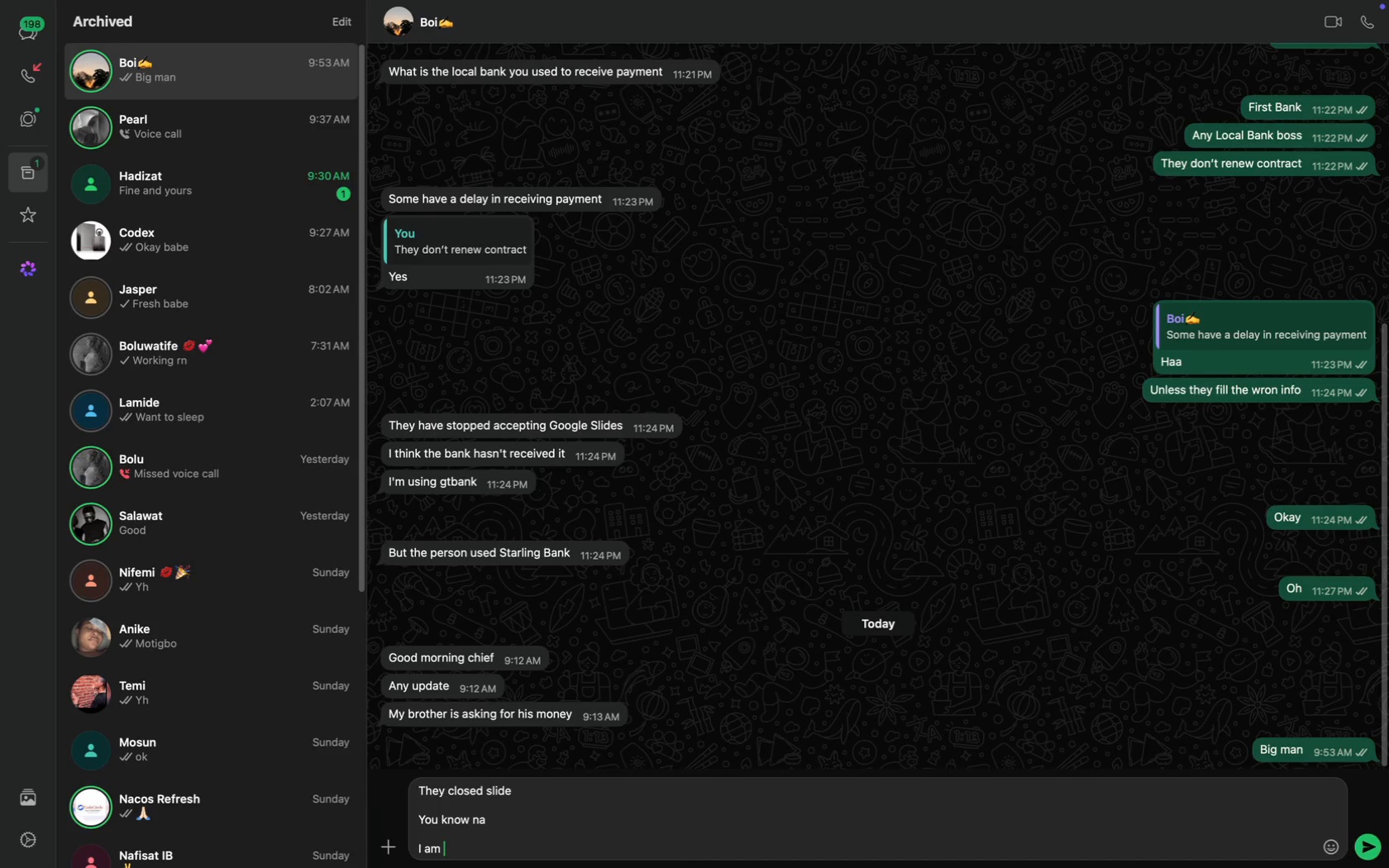 
key(Meta+CommandLeft)
 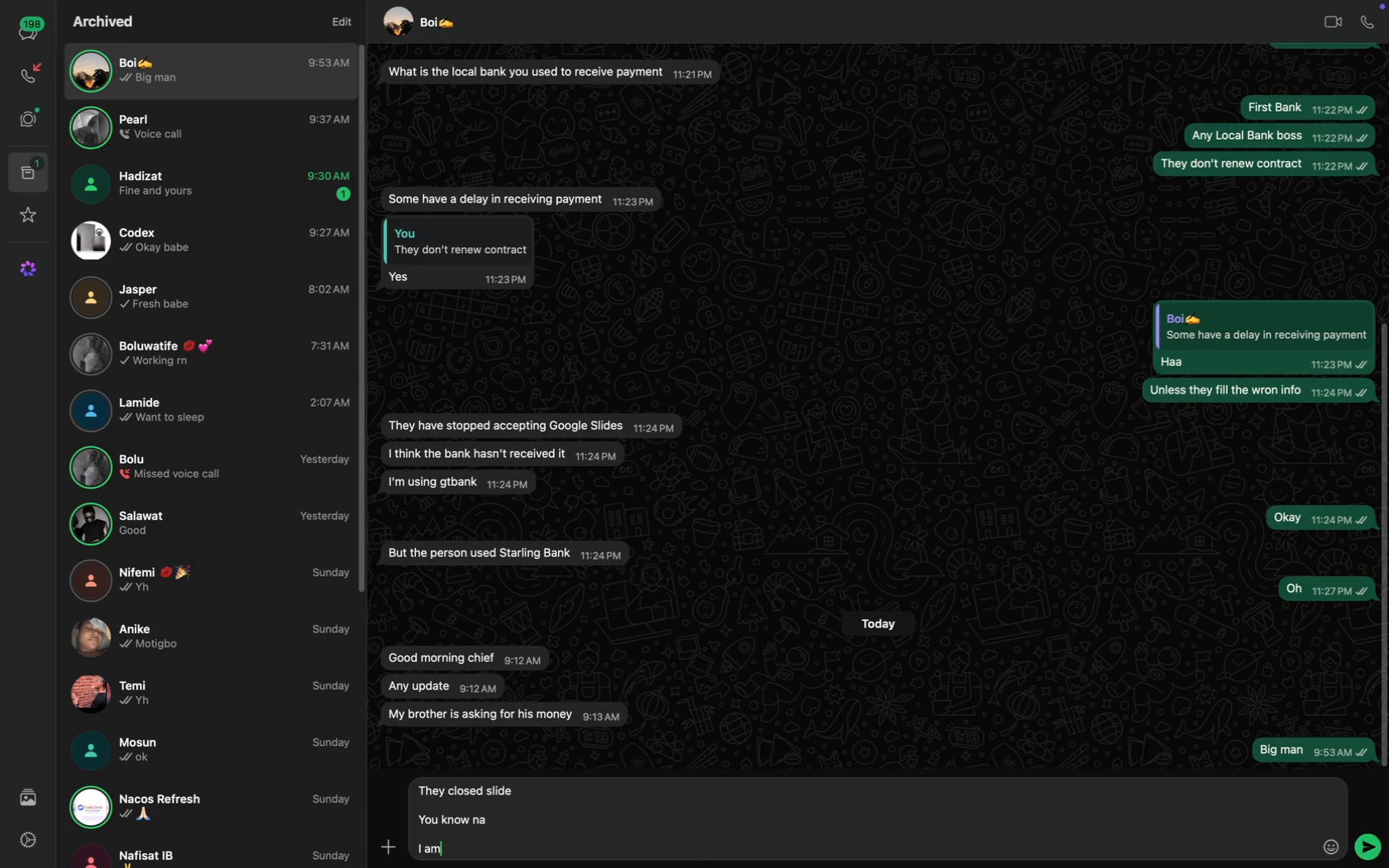 
key(Backspace)
type( au)
key(Backspace)
key(Backspace)
type(uable to)
key(Backspace)
key(Backspace)
key(Backspace)
key(Backspace)
key(Backspace)
key(Backspace)
key(Backspace)
type(nable to work l)
key(Backspace)
type(to get mon)
key(Backspace)
key(Backspace)
type(oney )
 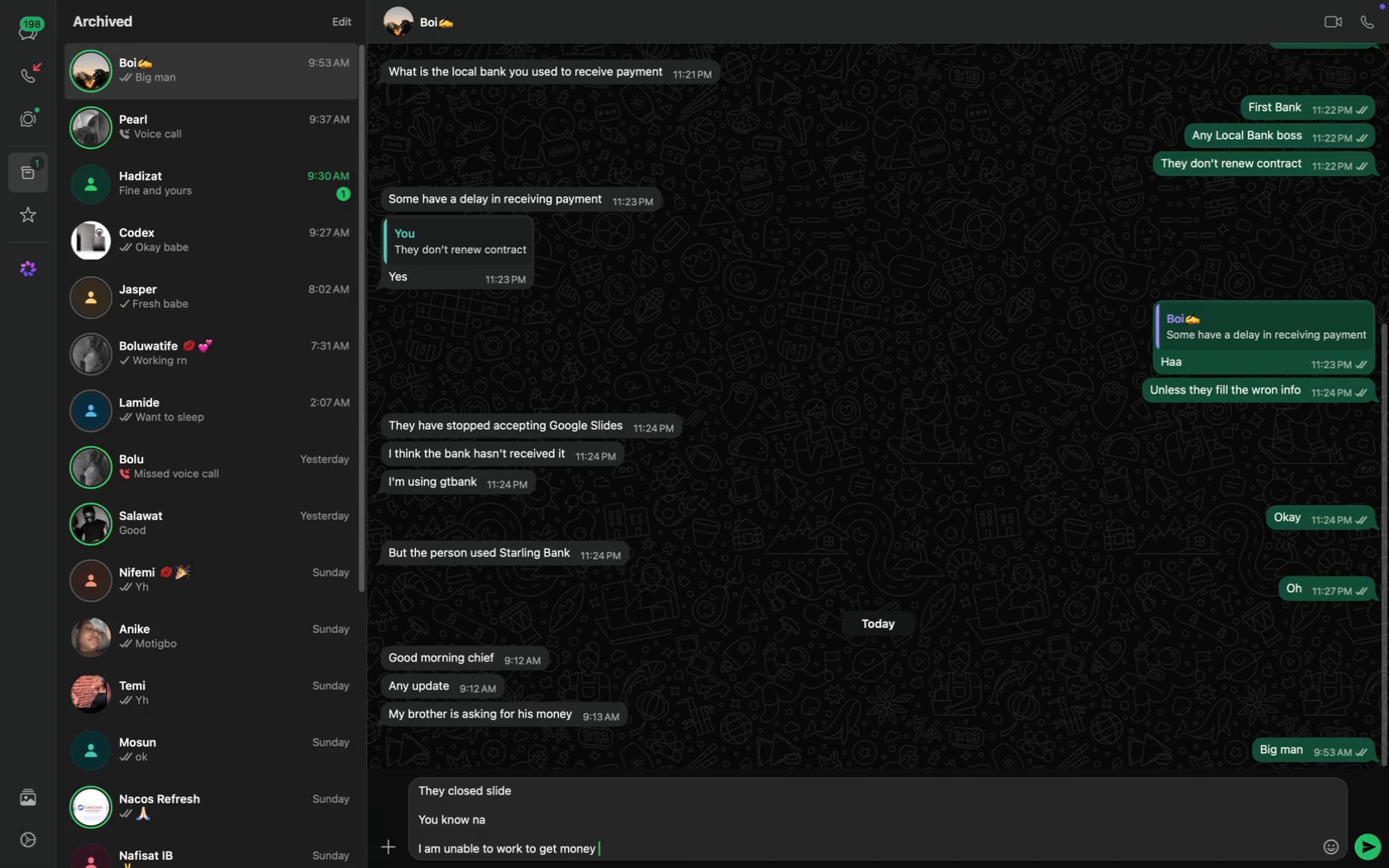 
key(Shift+Enter)
 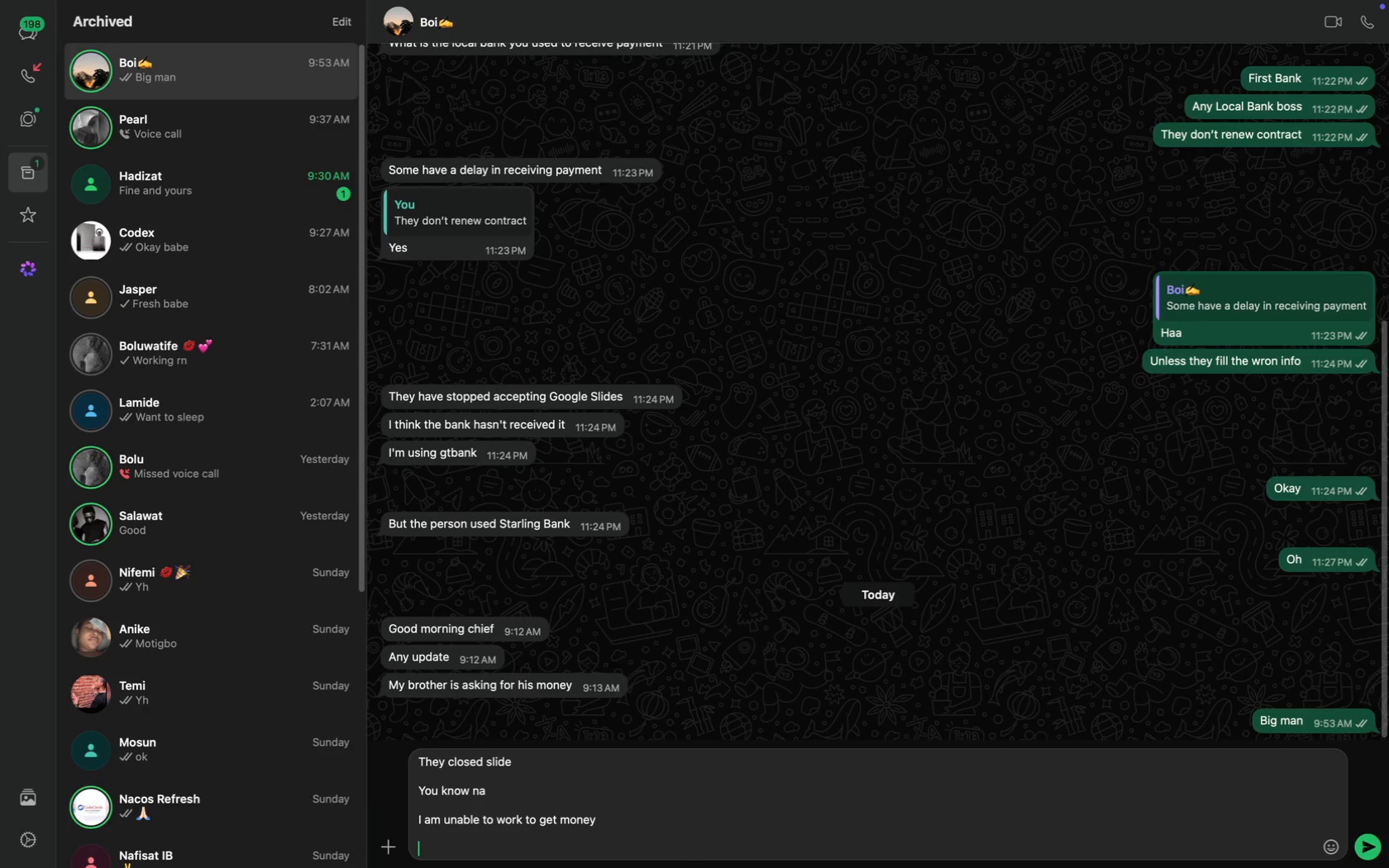 
key(Shift+Enter)
 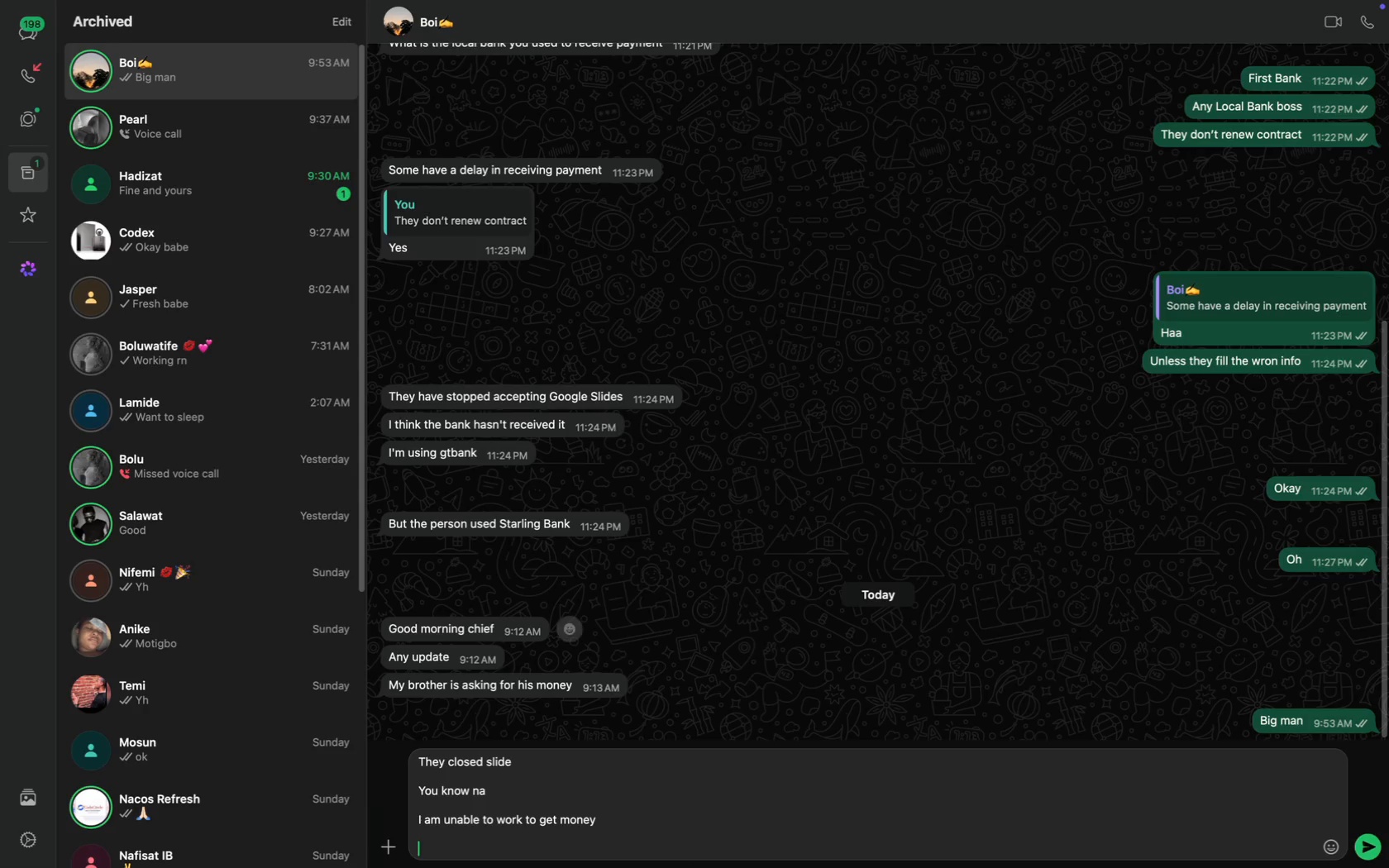 
type(L)
key(Backspace)
type(N )
key(Backspace)
type(a less than 80k I s)
key(Backspace)
key(Backspace)
key(Backspace)
key(Backspace)
key(Backspace)
key(Backspace)
key(Backspace)
type(70k Isee)
key(Backspace)
key(Backspace)
key(Backspace)
type( see)
 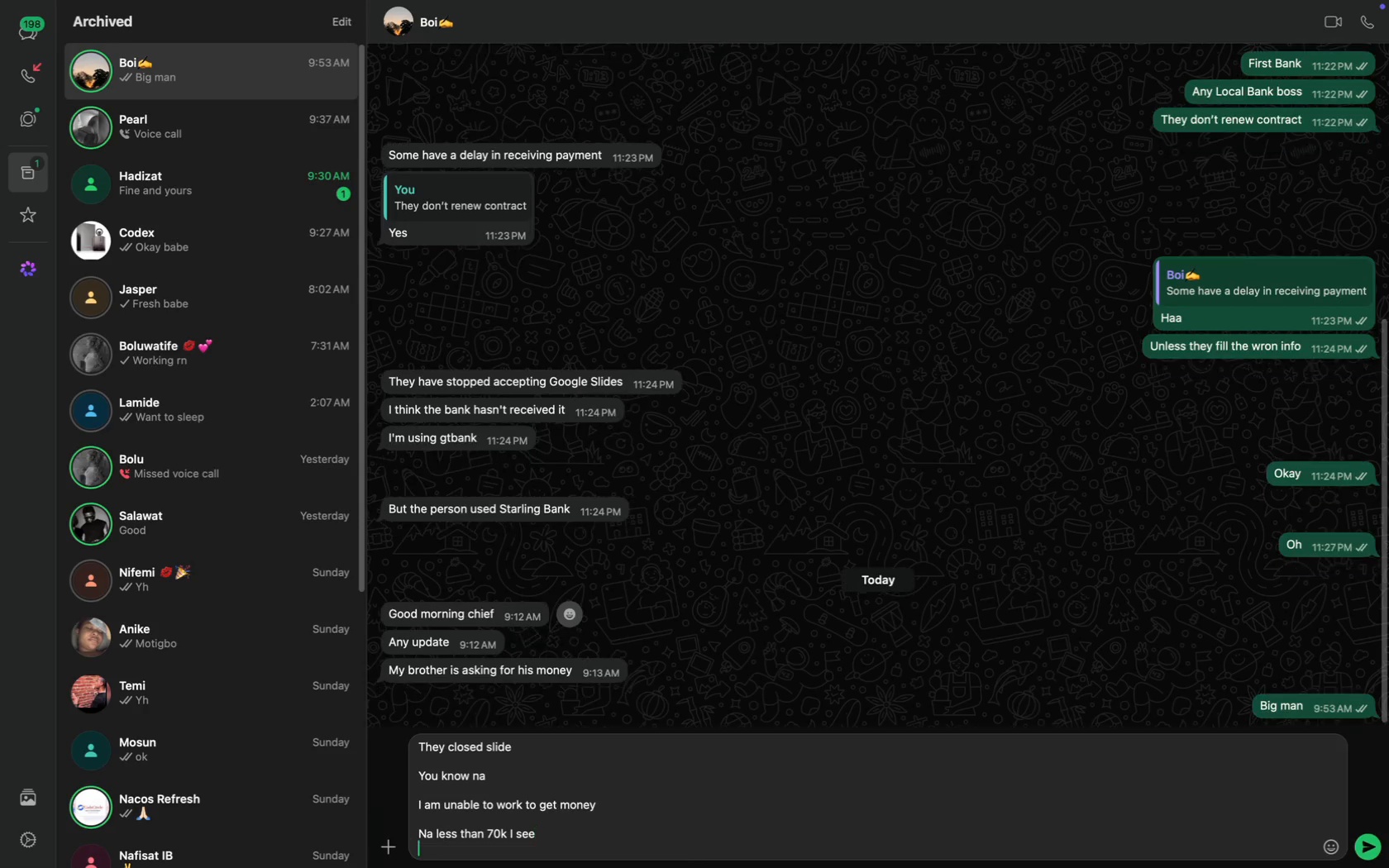 
key(Shift+Enter)
 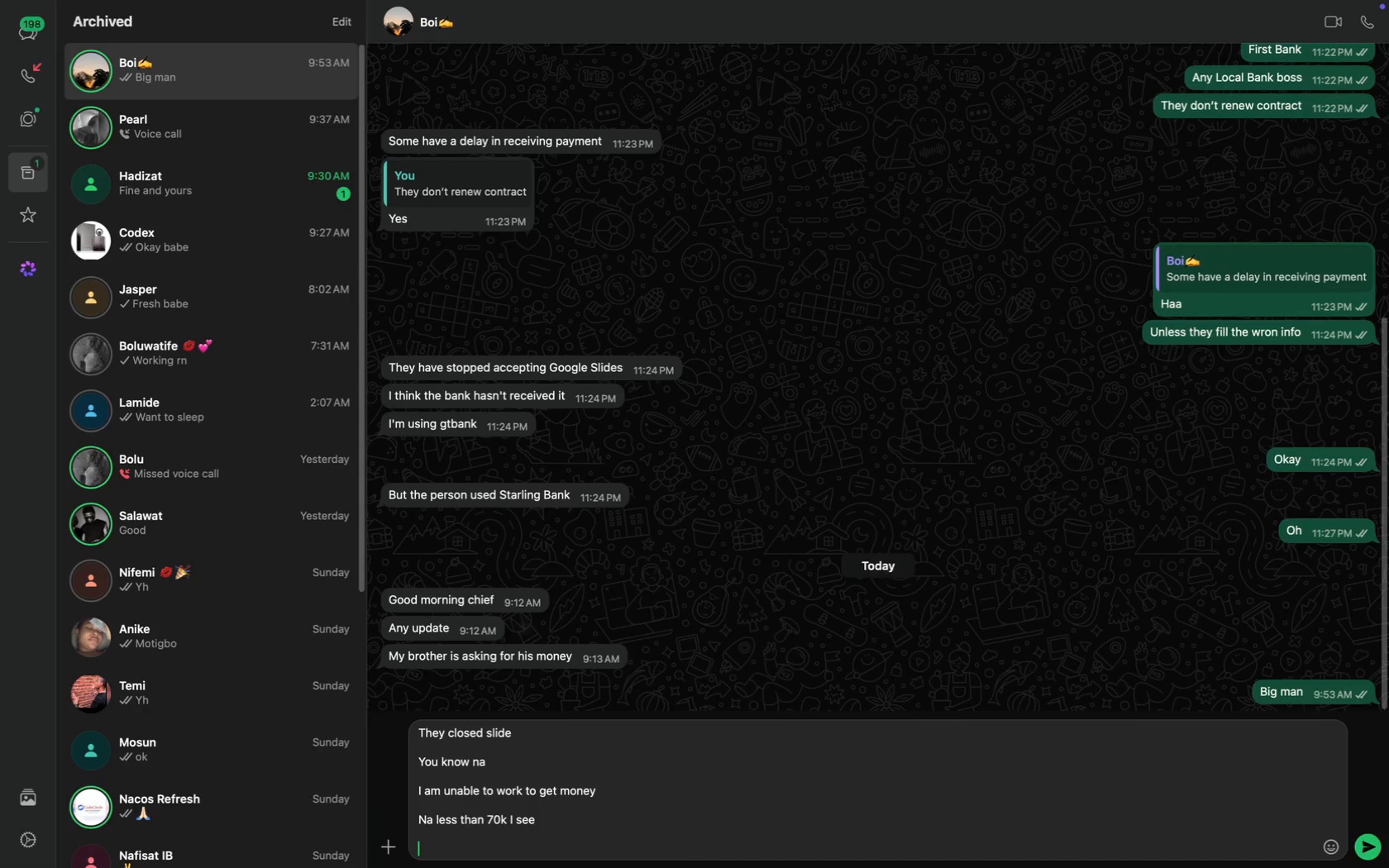 
key(Shift+Enter)
 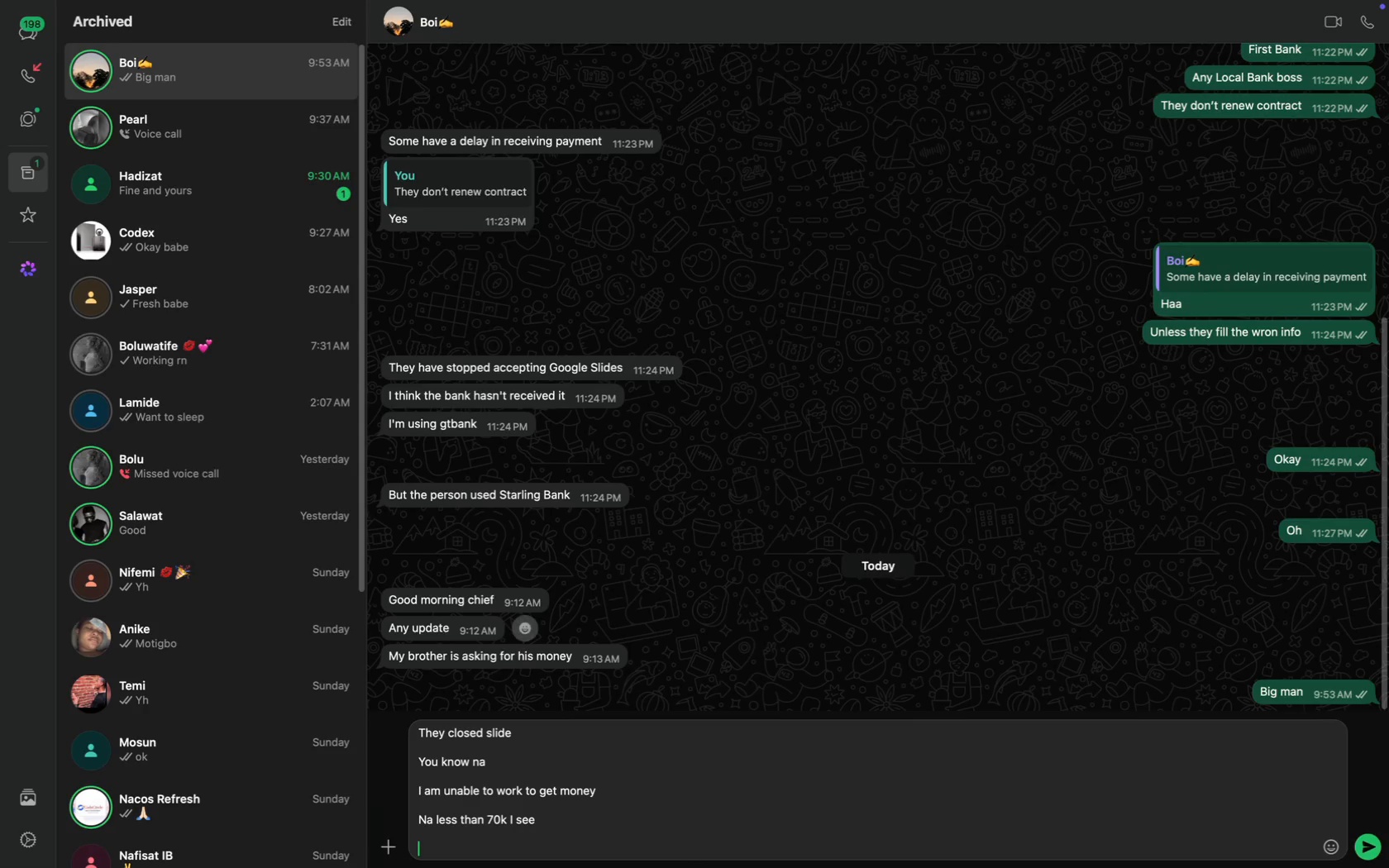 
type(I just start framer on it )
 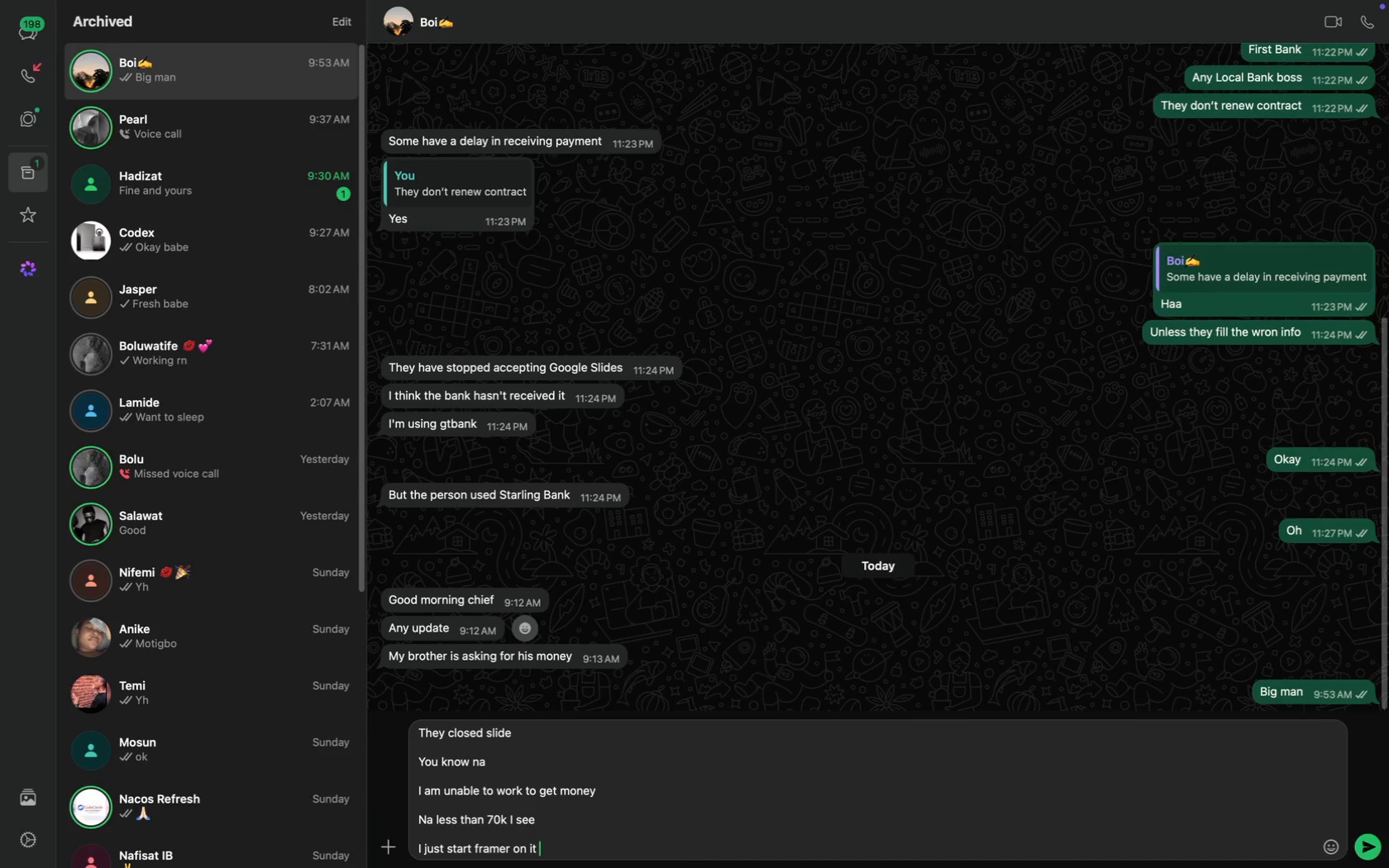 
key(Shift+Enter)
 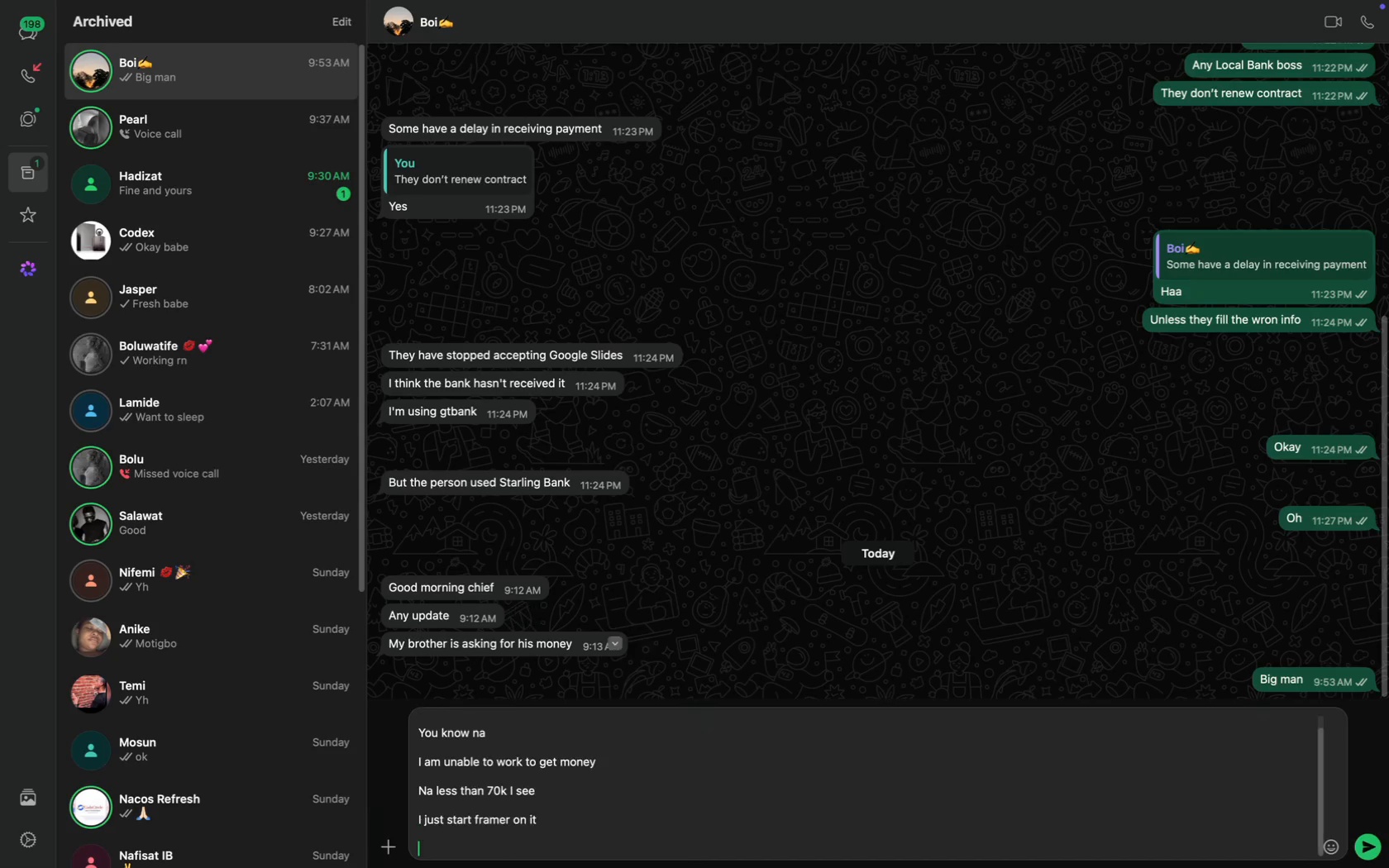 
key(Shift+Enter)
 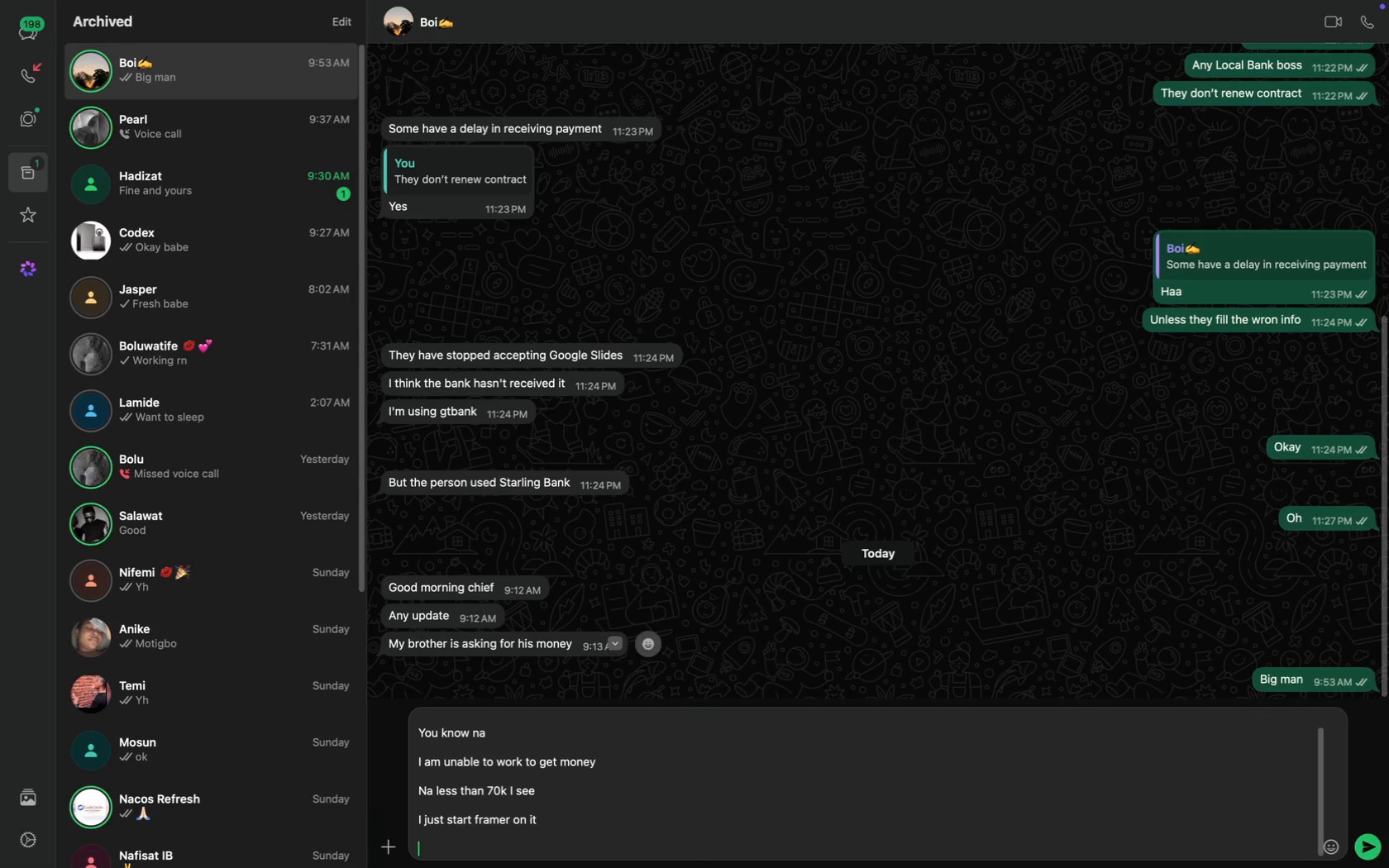 
type(Will like to sned)
key(Backspace)
key(Backspace)
key(Backspace)
type(end 100k next Tuest da)
key(Backspace)
key(Backspace)
key(Backspace)
key(Backspace)
type(day by the grace of God )
 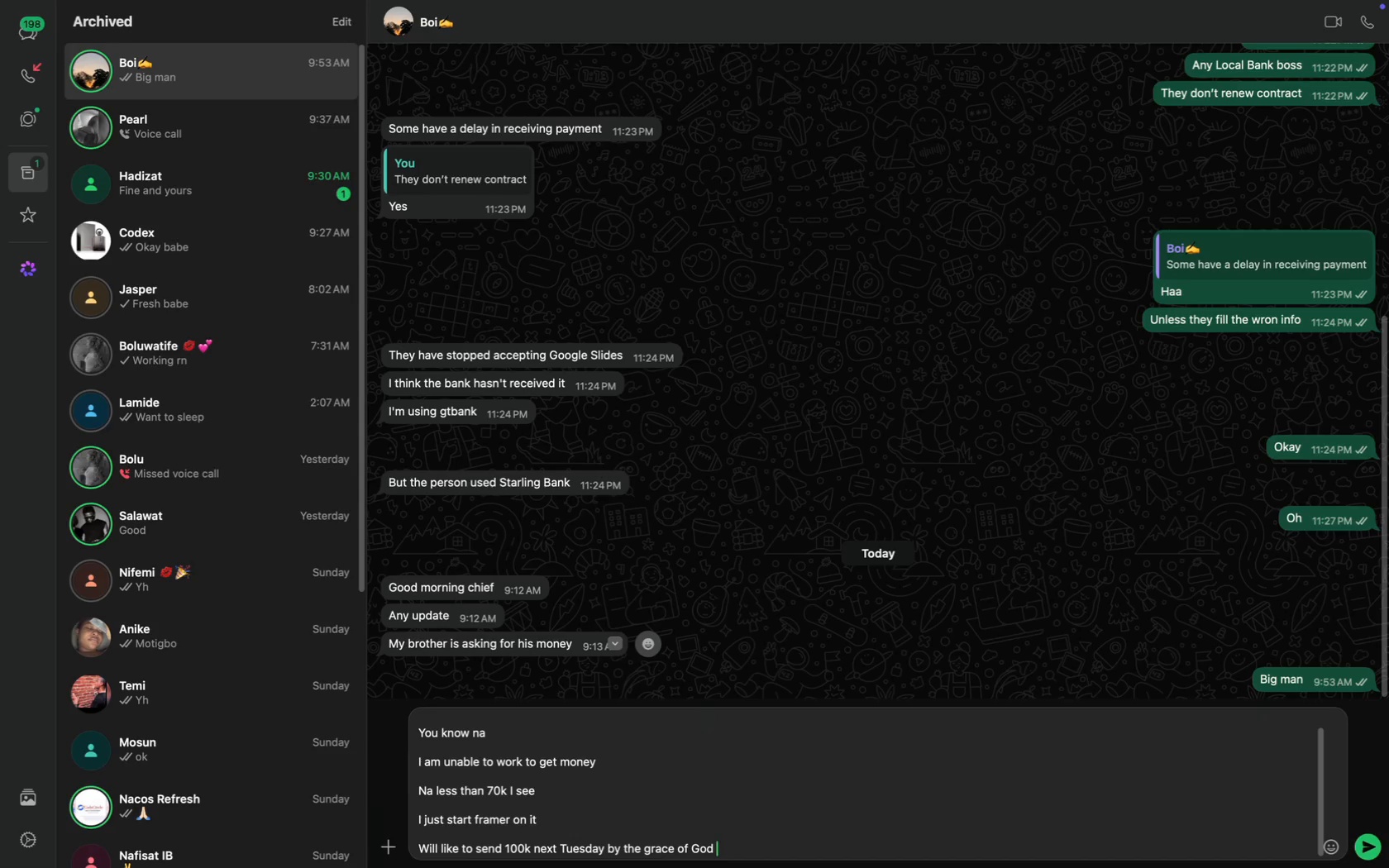 
key(Shift+Enter)
 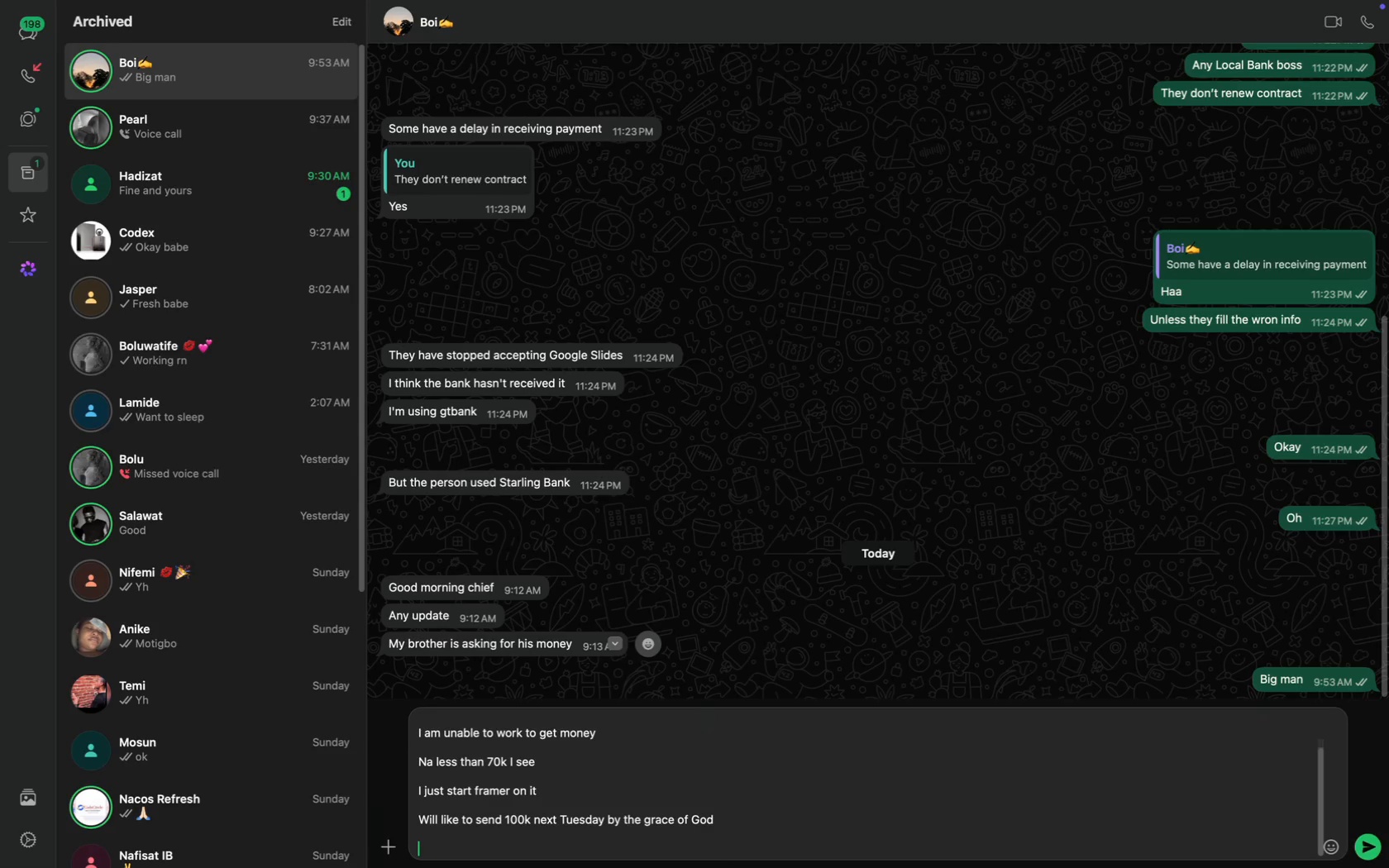 
key(Shift+Enter)
 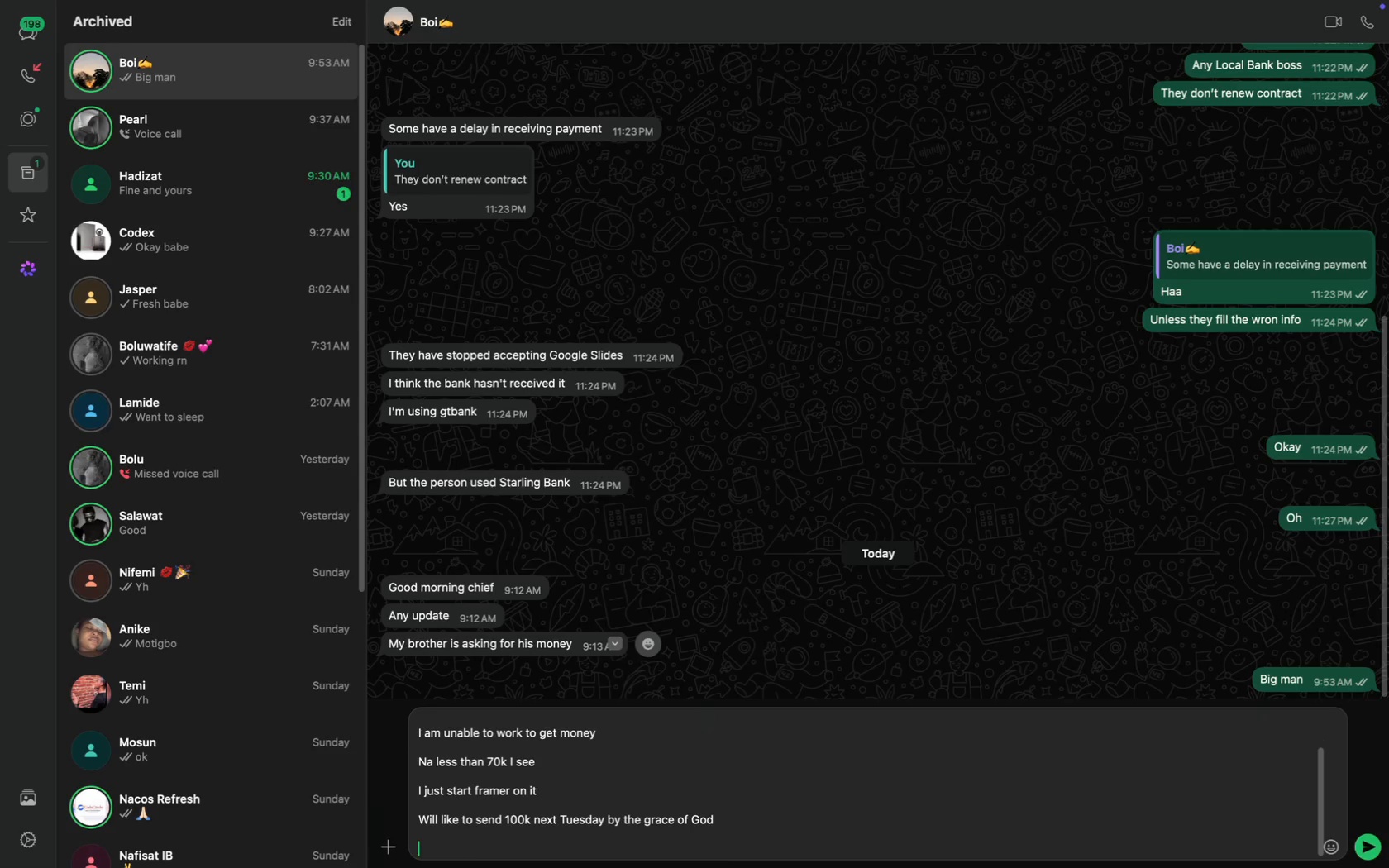 
type(Already did 3hrs on Framer )
 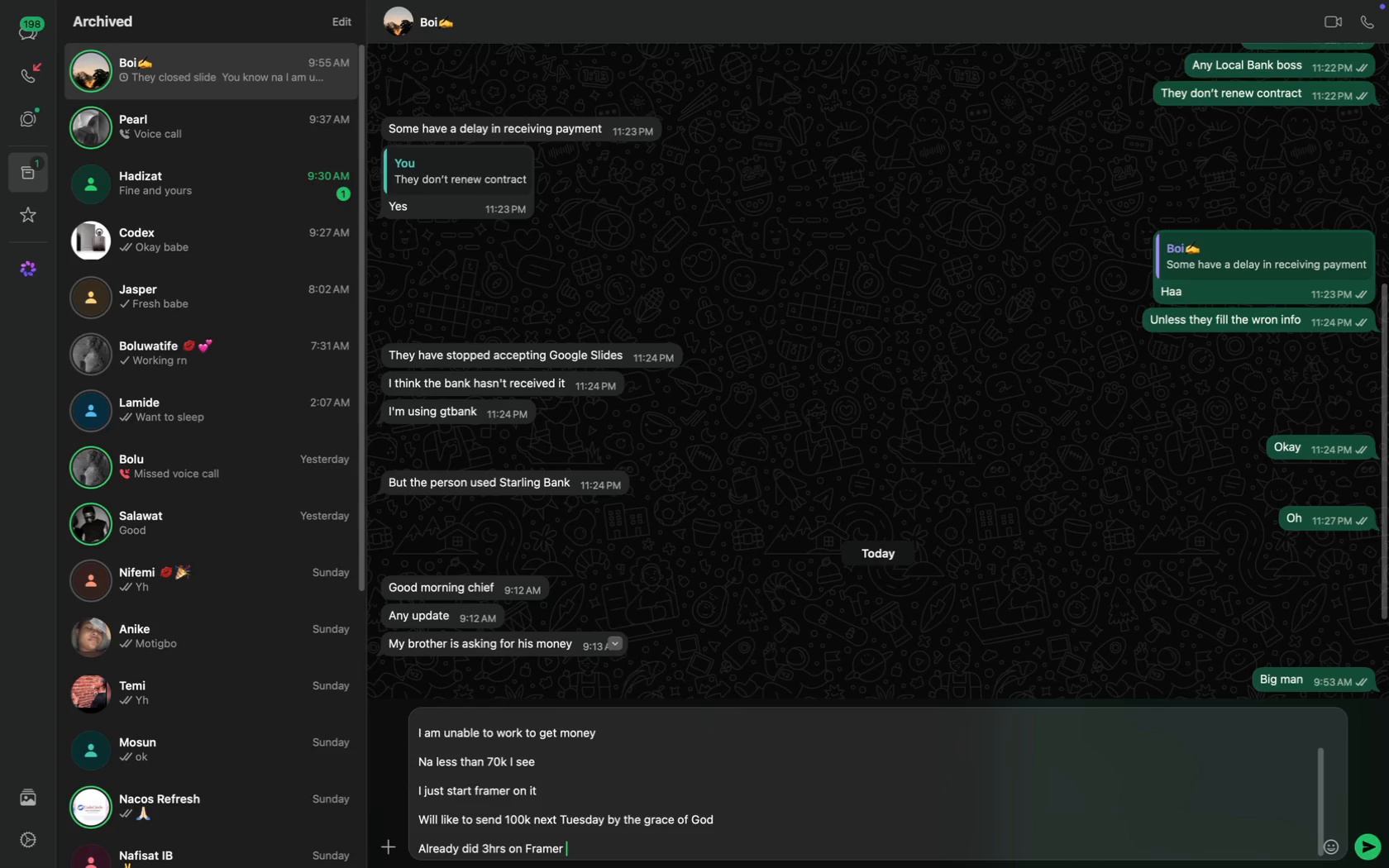 
key(Enter)
 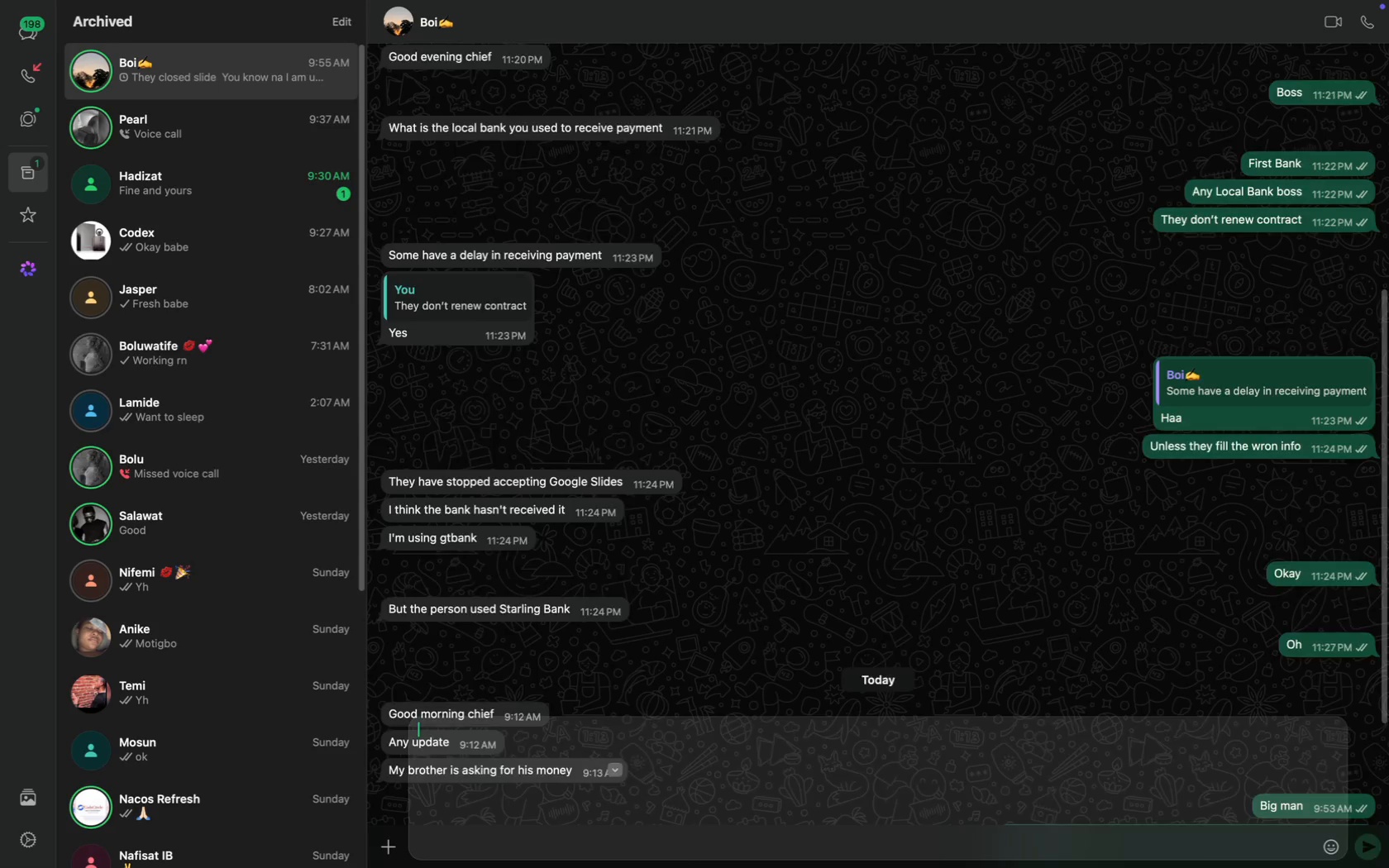 
type(Working rn )
 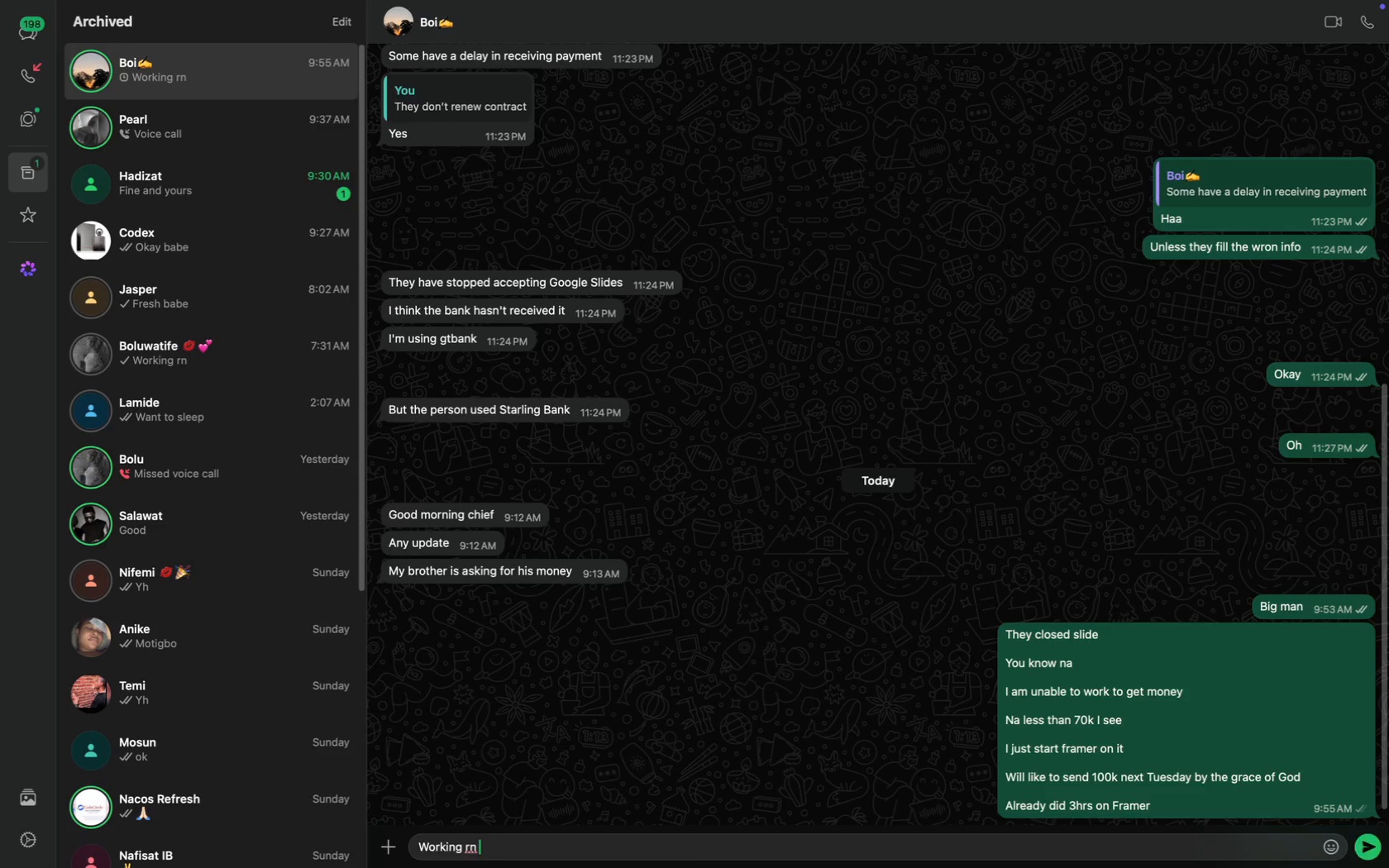 
key(Enter)
 